 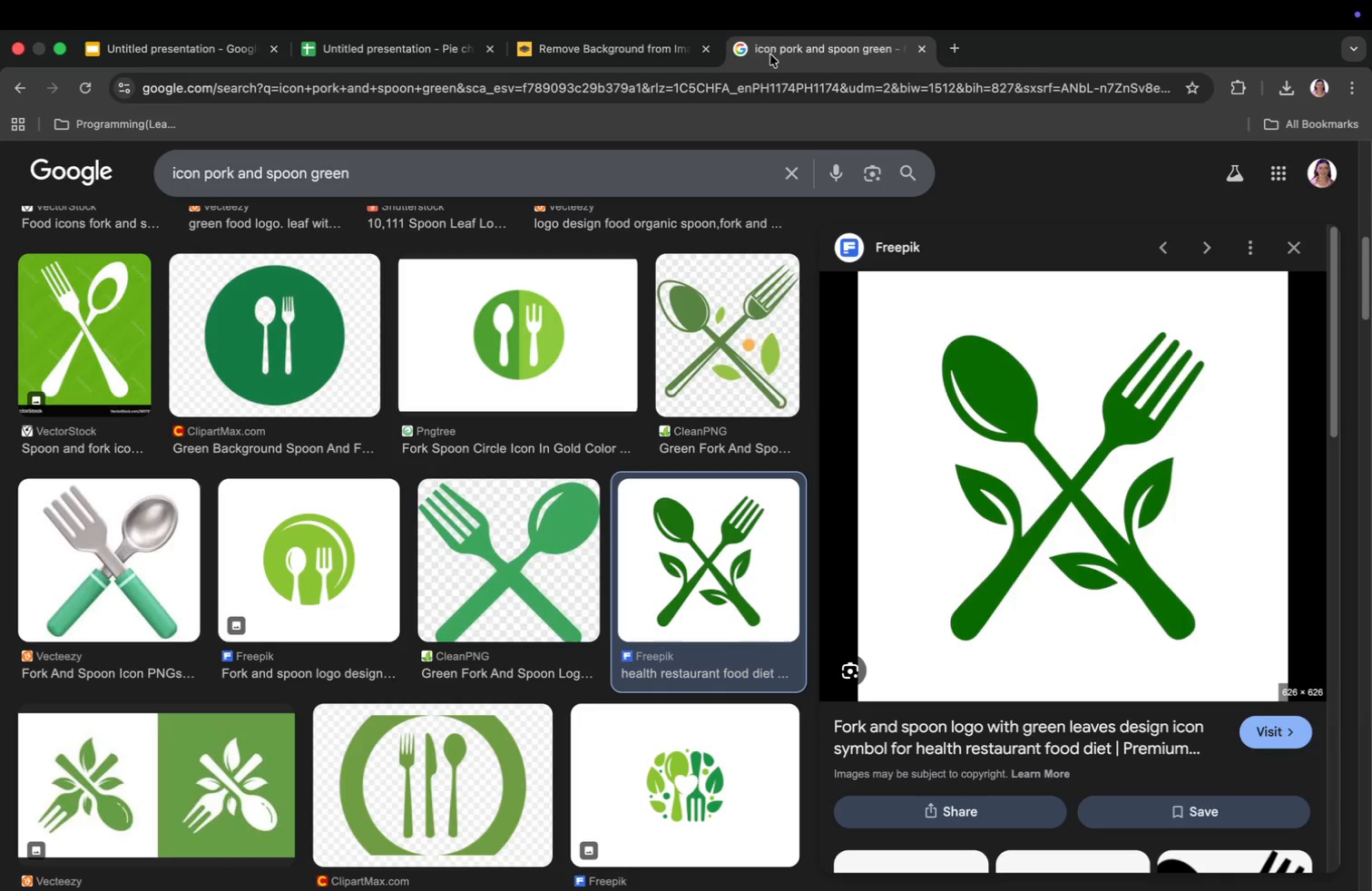 
left_click([583, 55])
 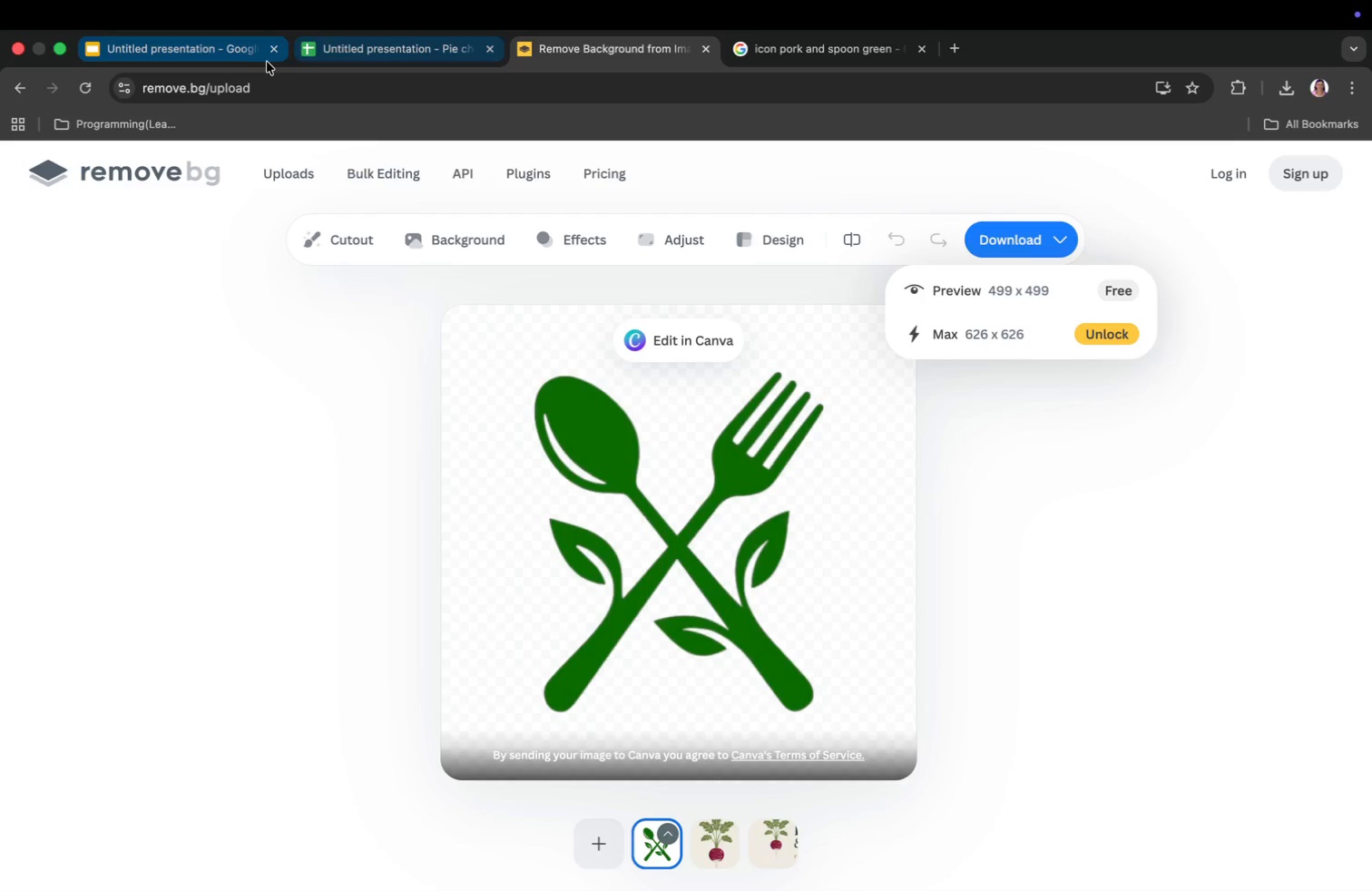 
left_click([229, 50])
 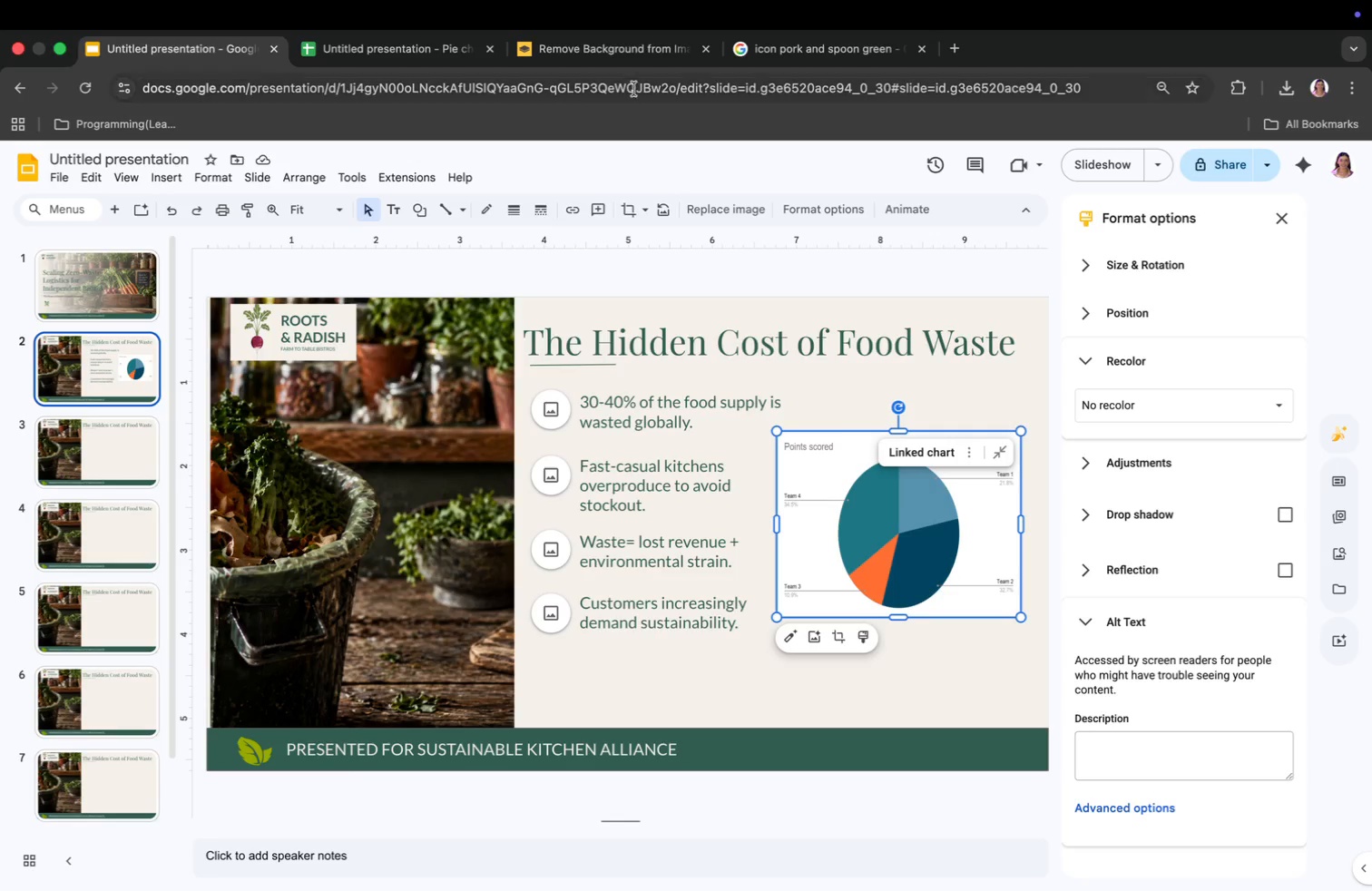 
mouse_move([727, 47])
 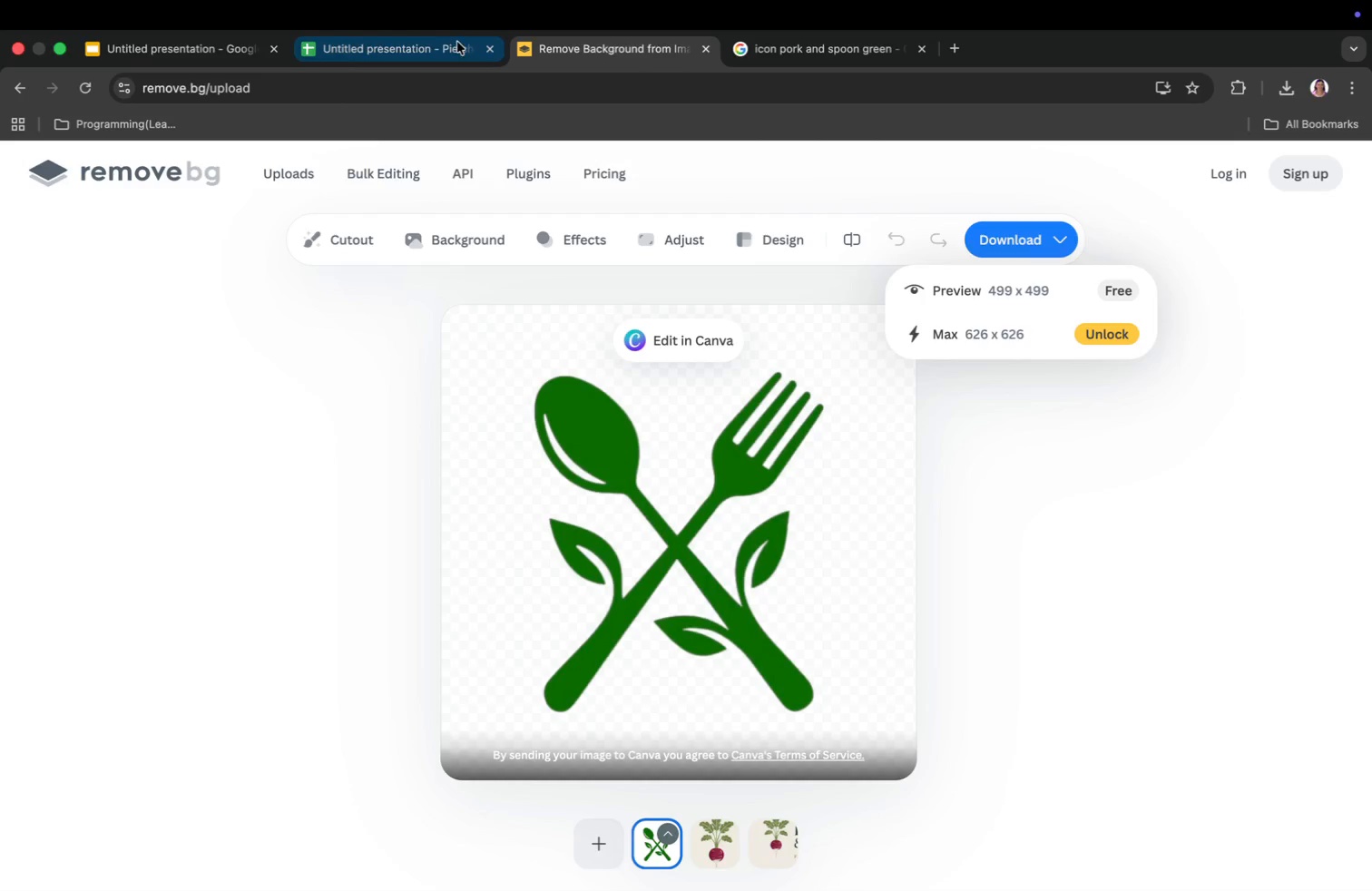 
left_click([413, 52])
 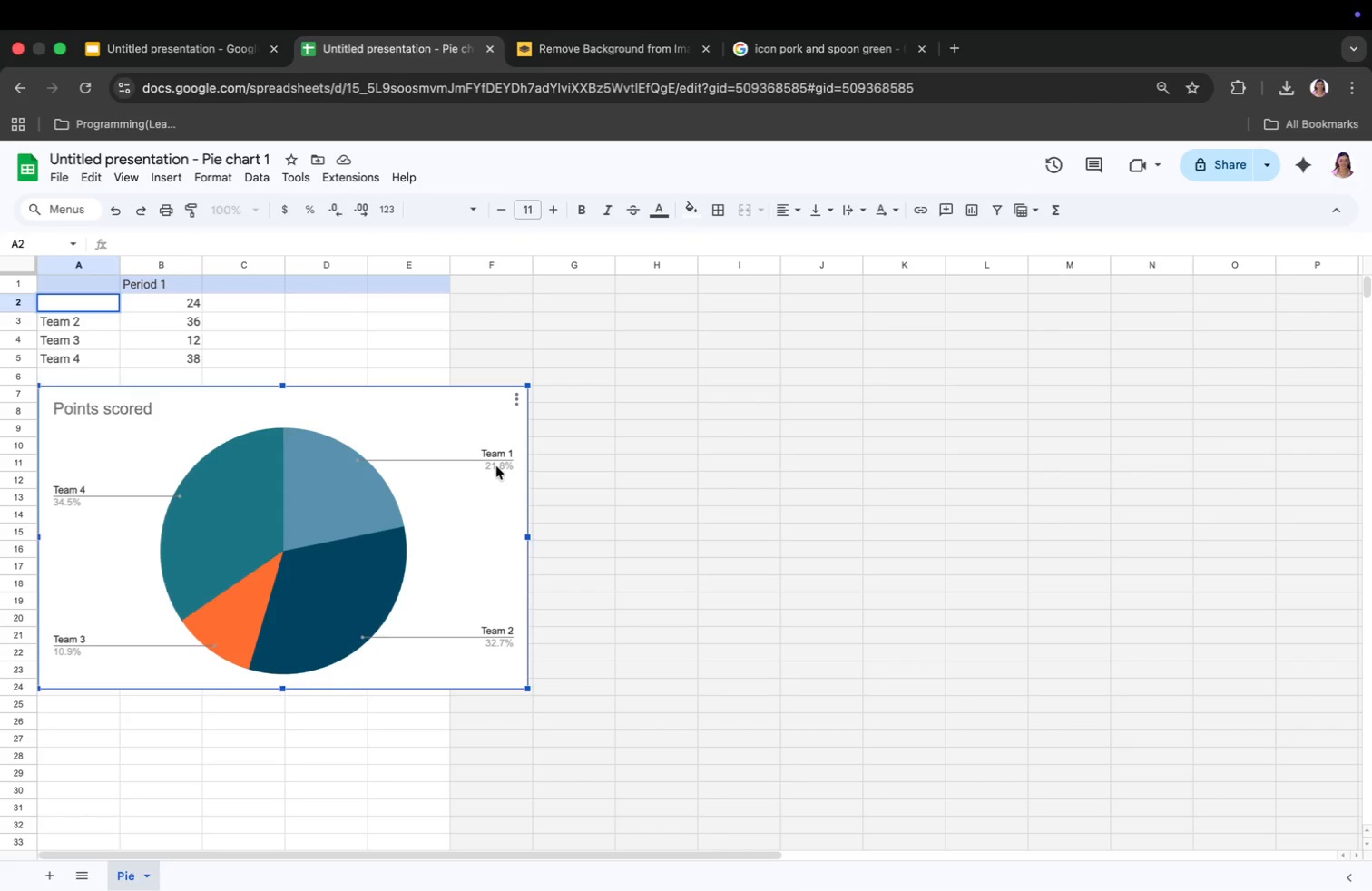 
left_click([496, 458])
 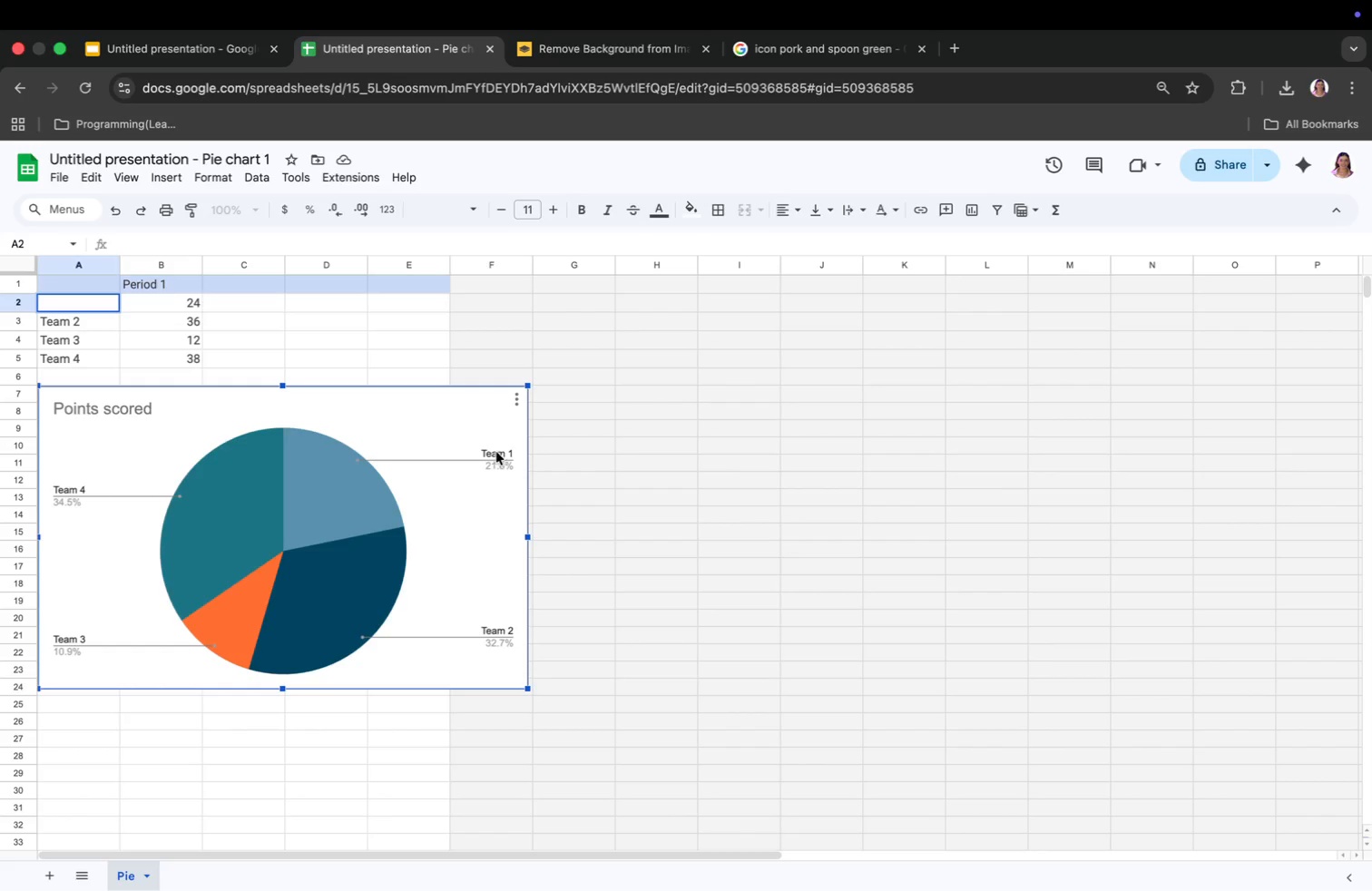 
left_click([495, 450])
 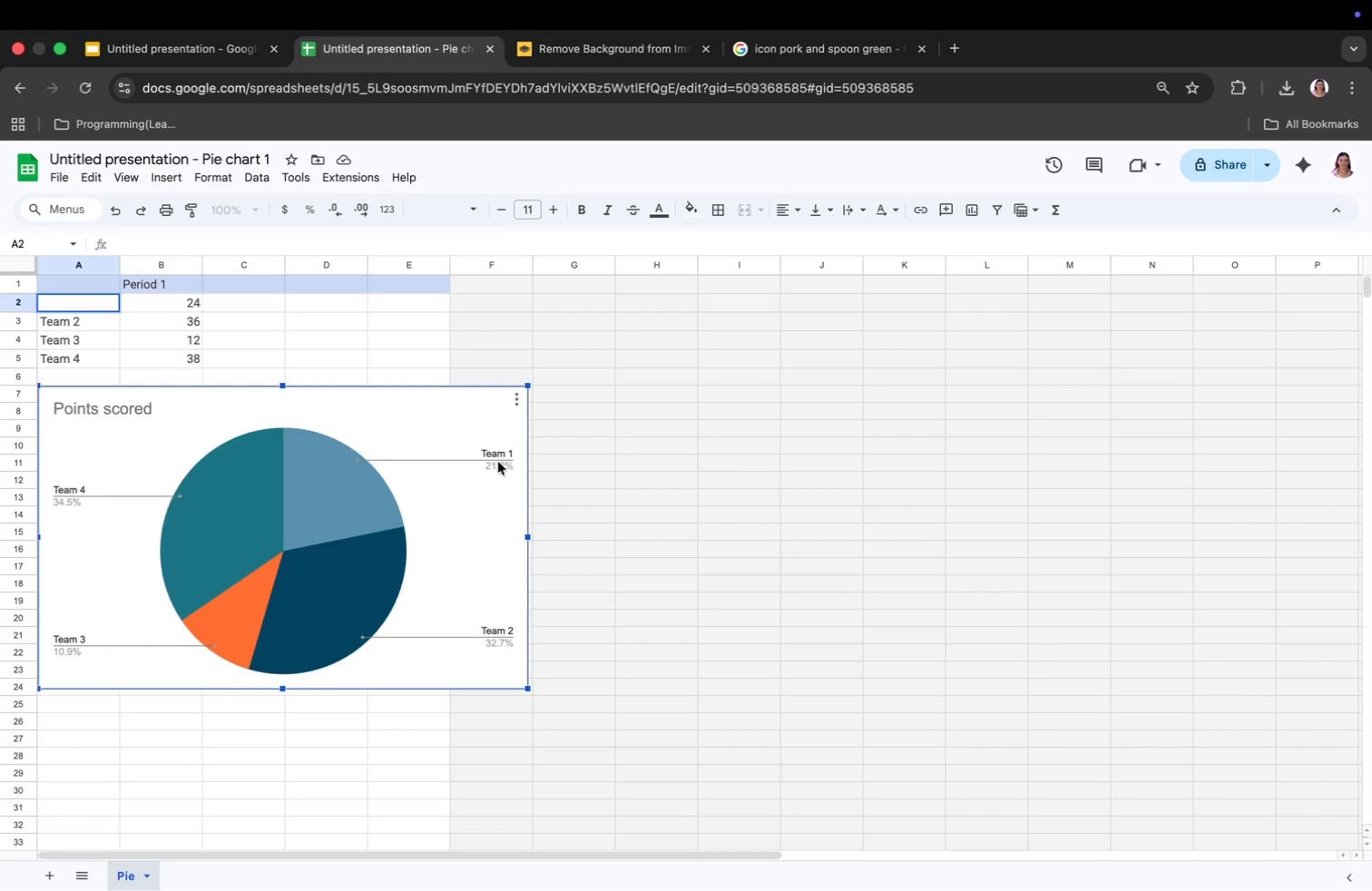 
left_click([498, 462])
 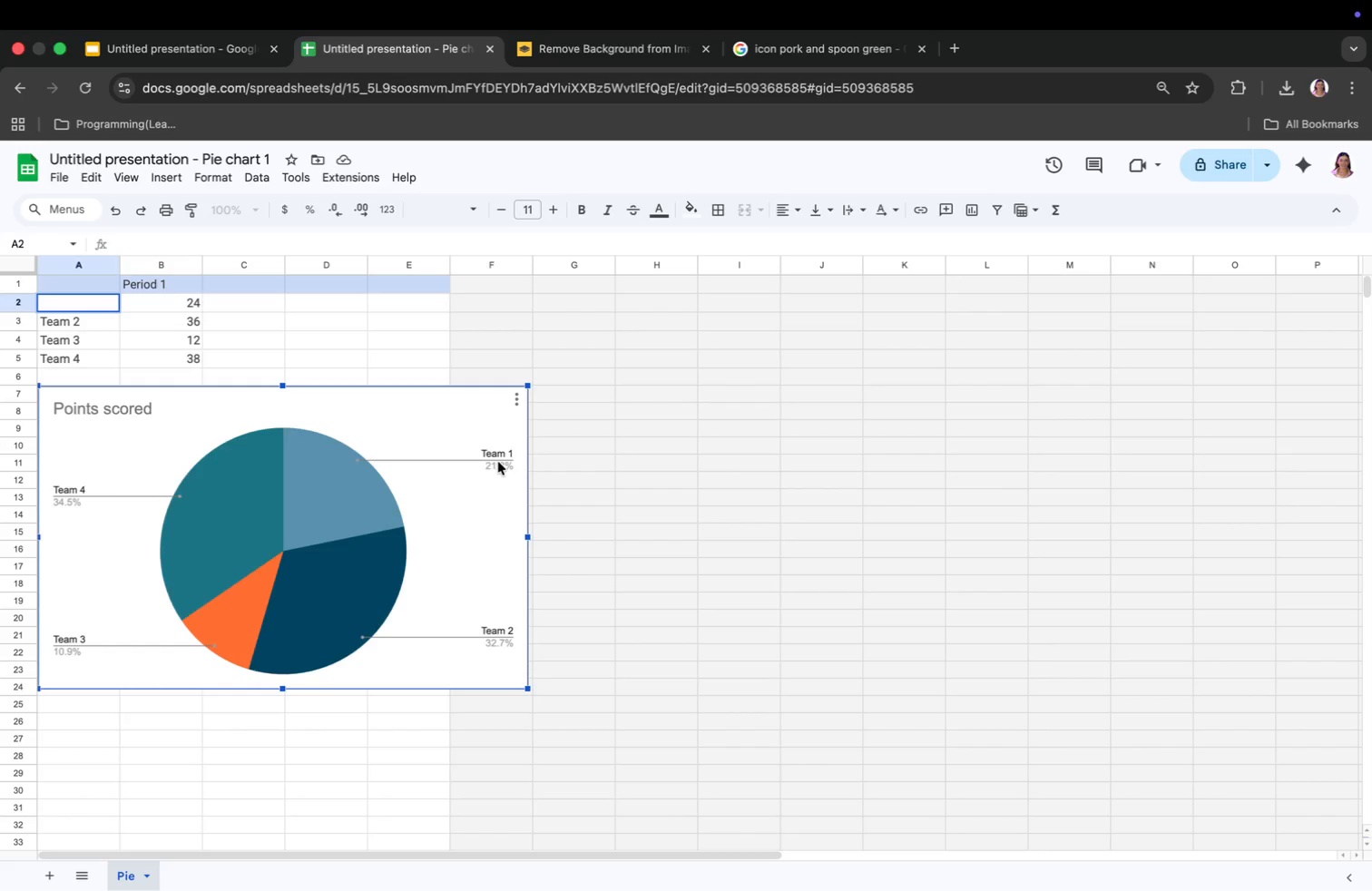 
wait(5.3)
 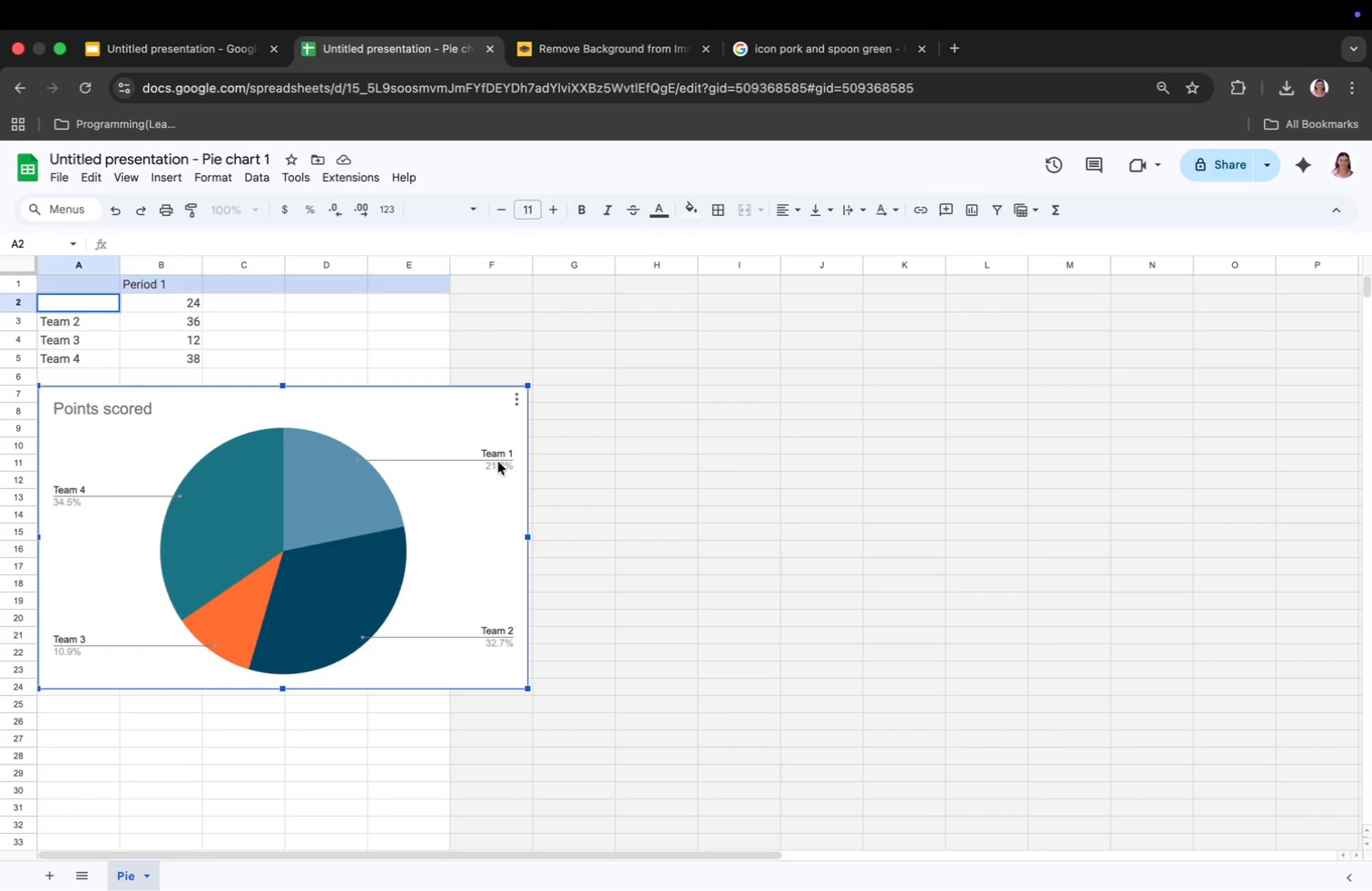 
double_click([498, 462])
 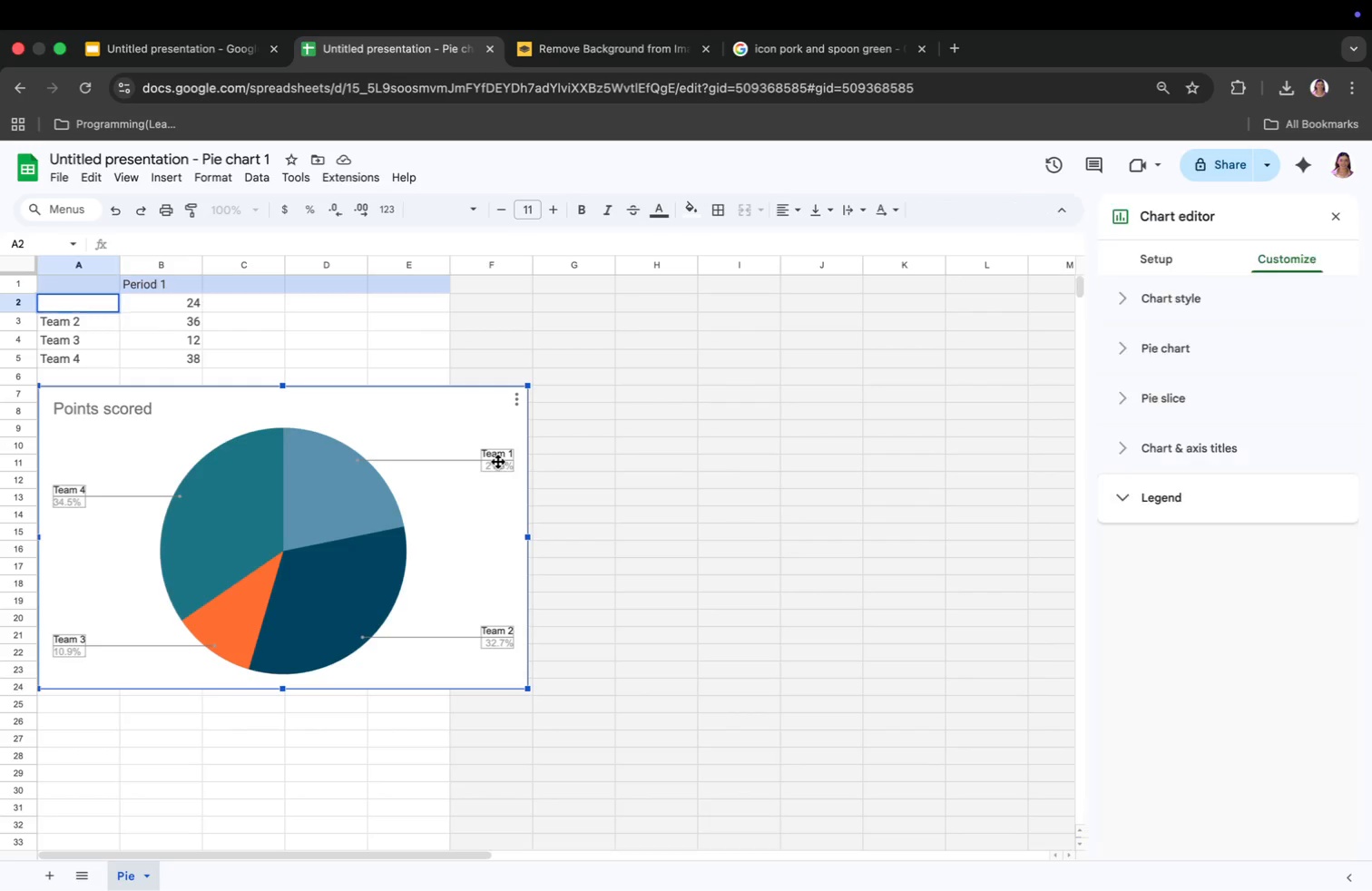 
triple_click([498, 462])
 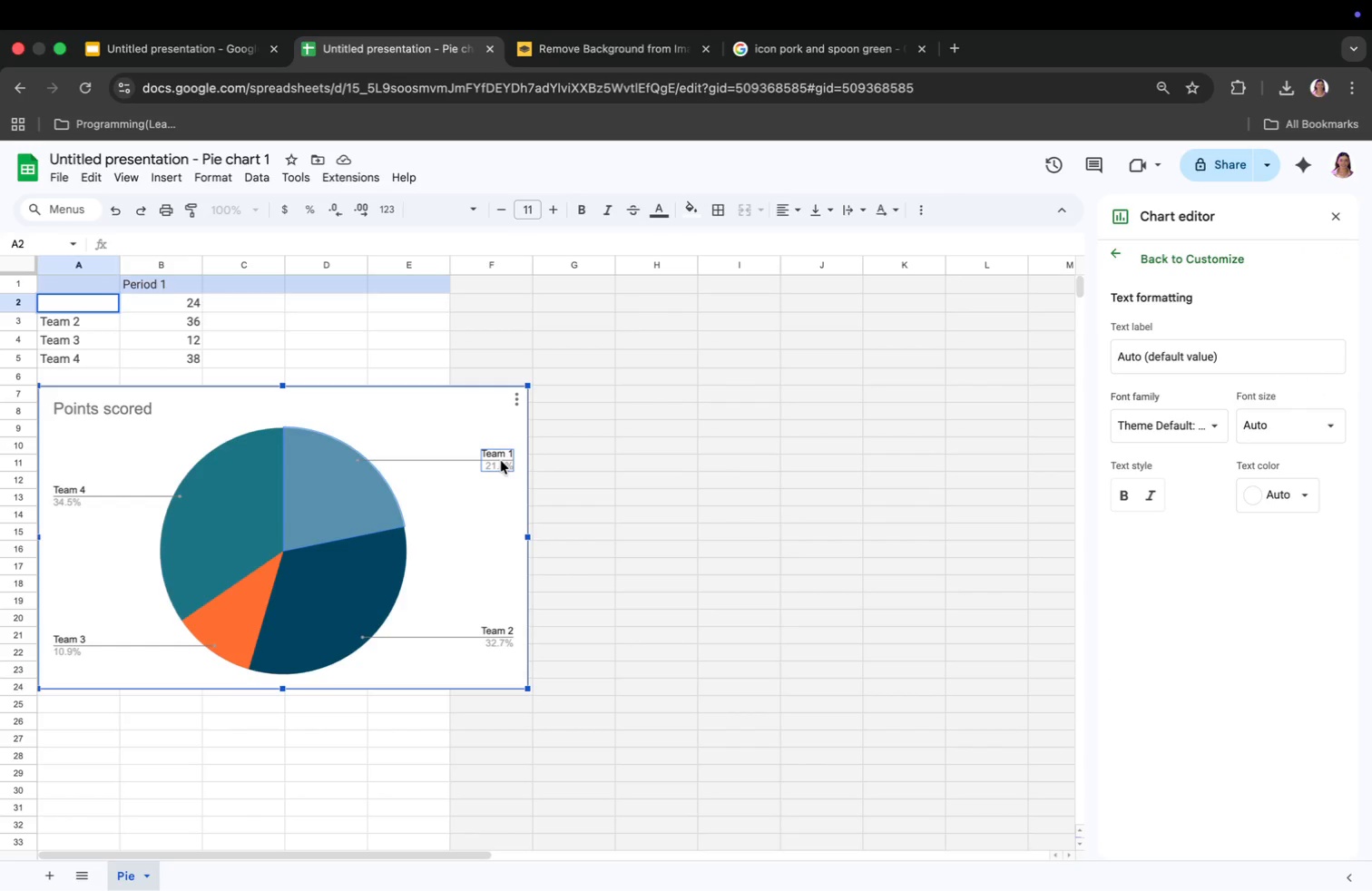 
key(Backspace)
 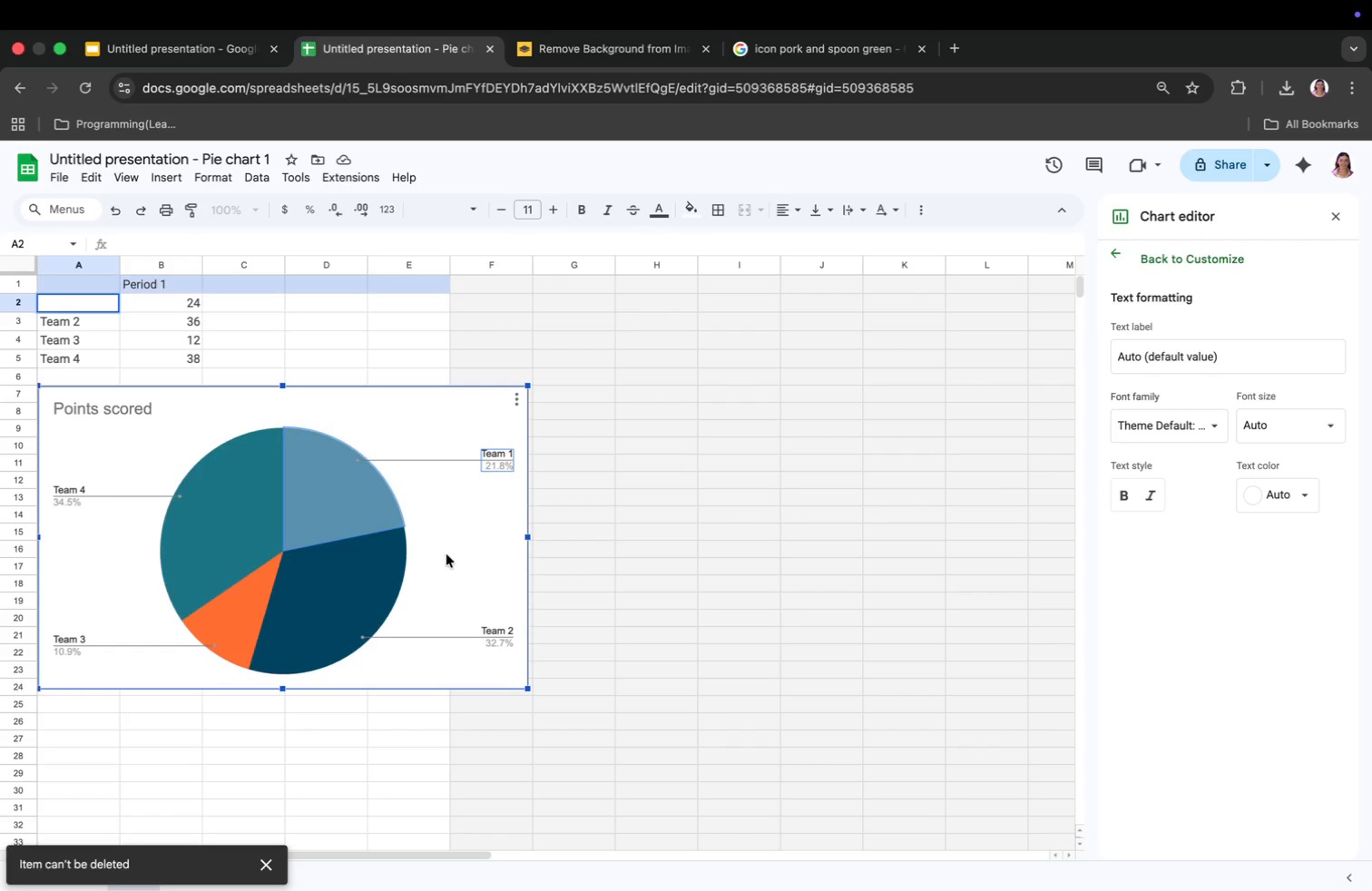 
left_click([456, 537])
 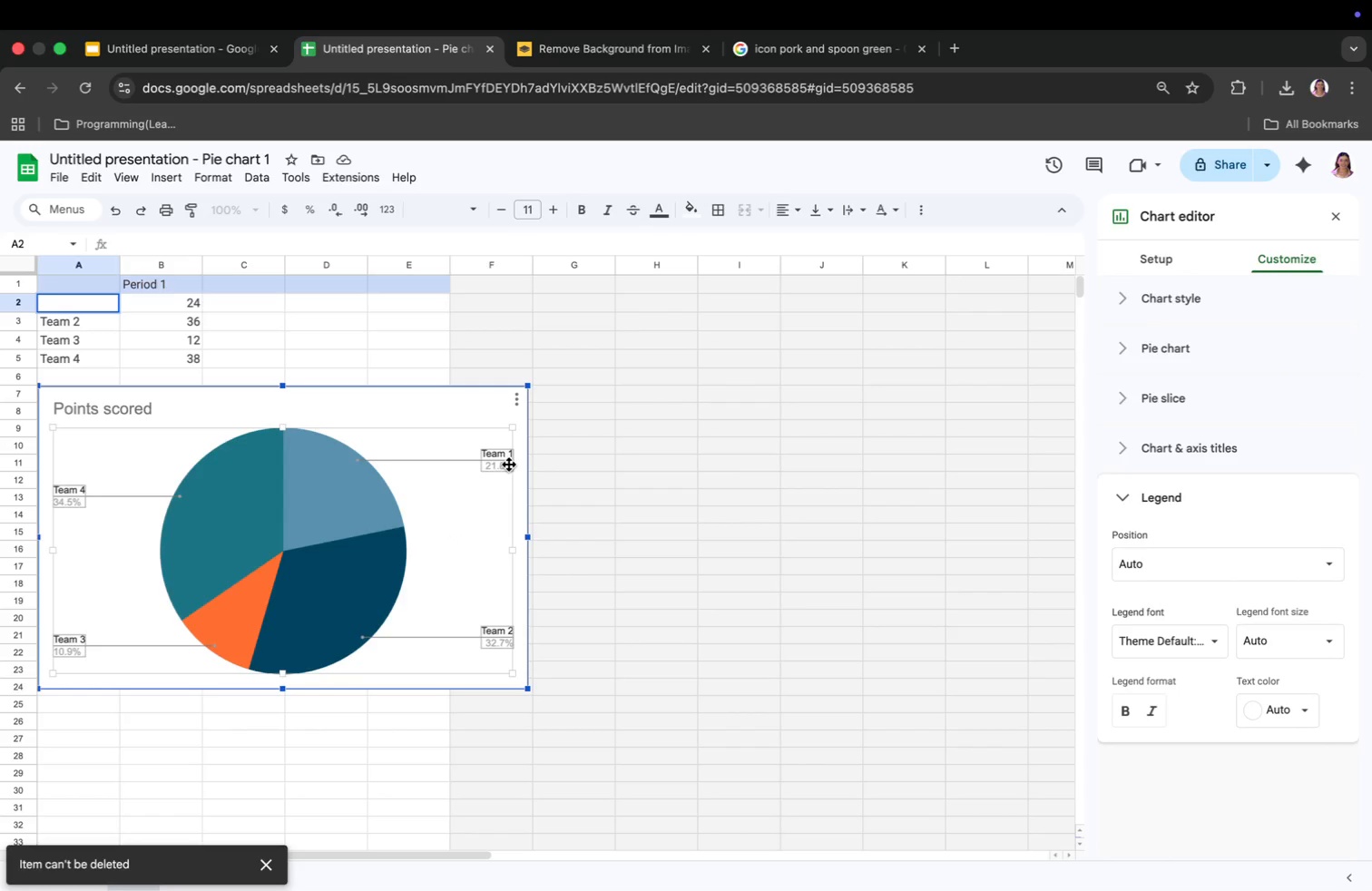 
left_click([505, 465])
 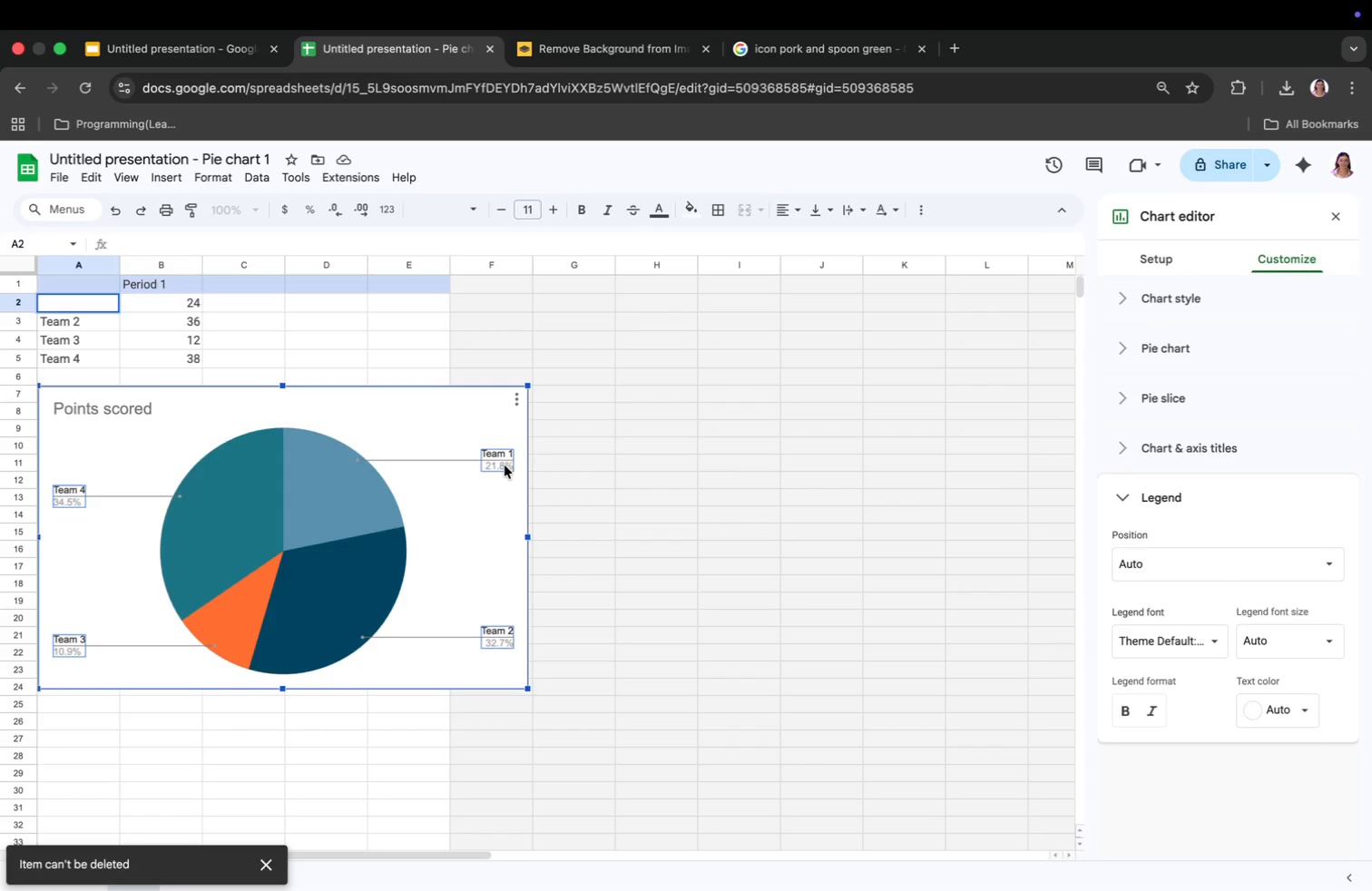 
key(Backspace)
 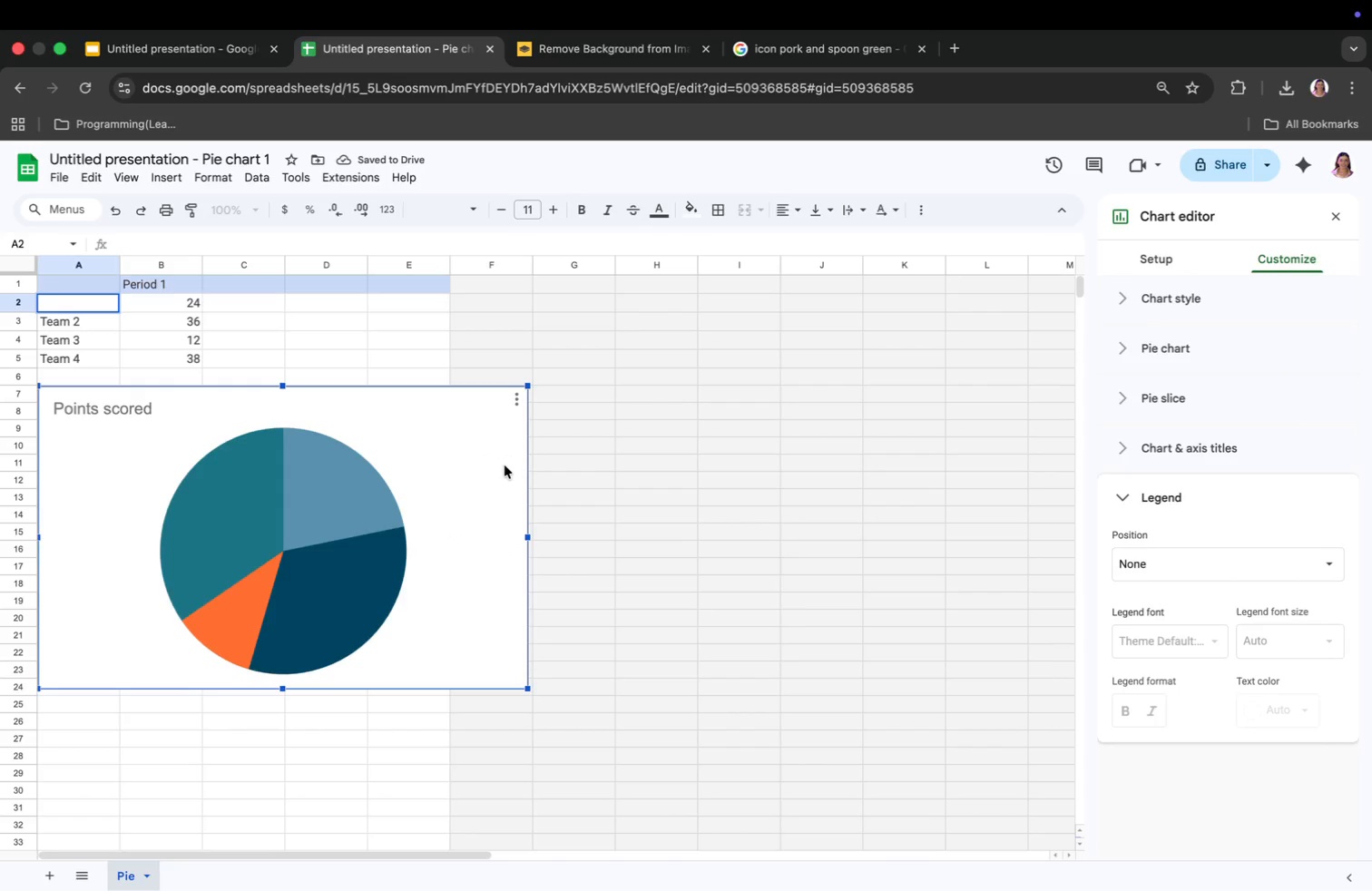 
wait(6.41)
 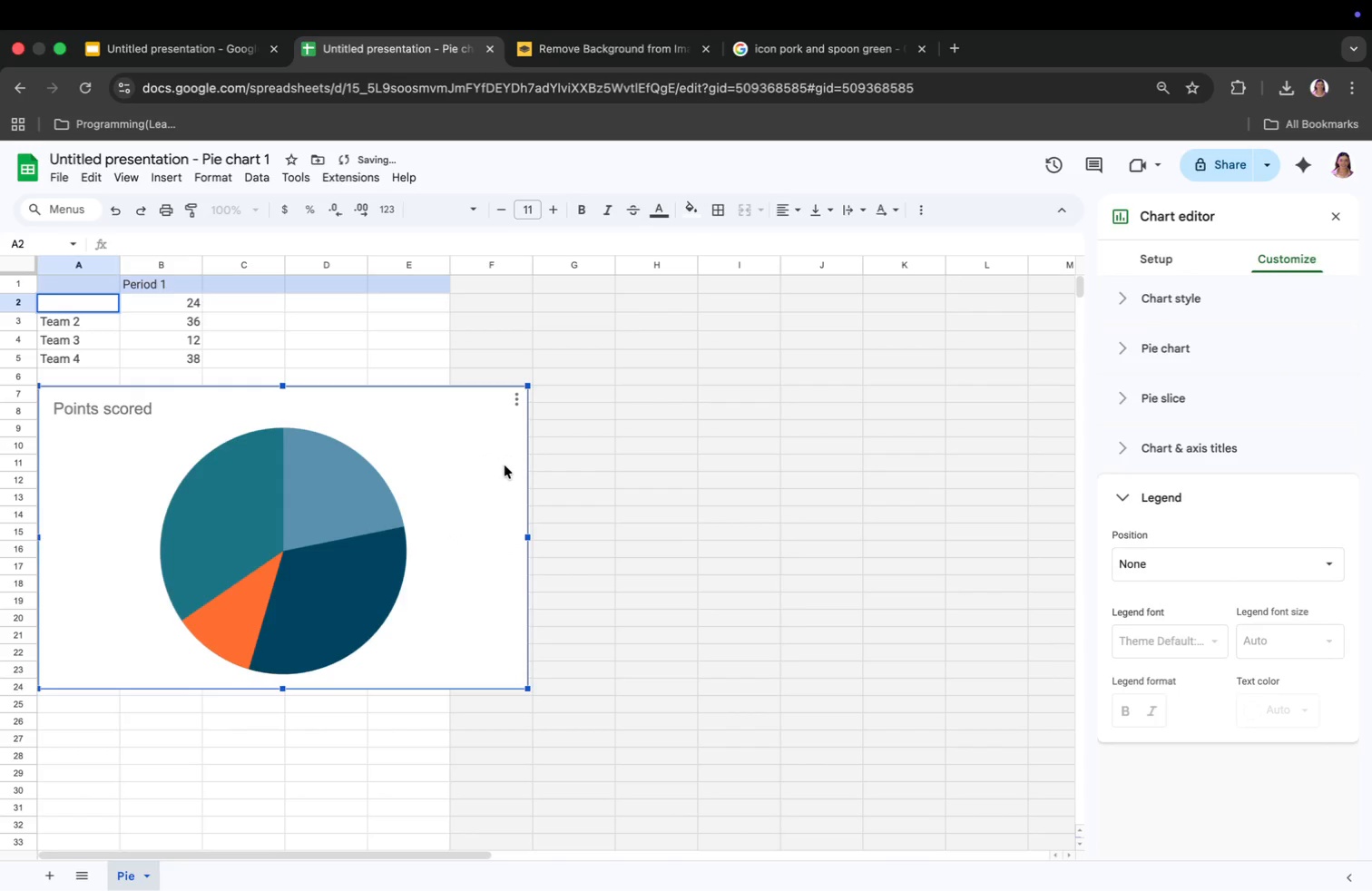 
left_click_drag(start_coordinate=[75, 338], to_coordinate=[161, 358])
 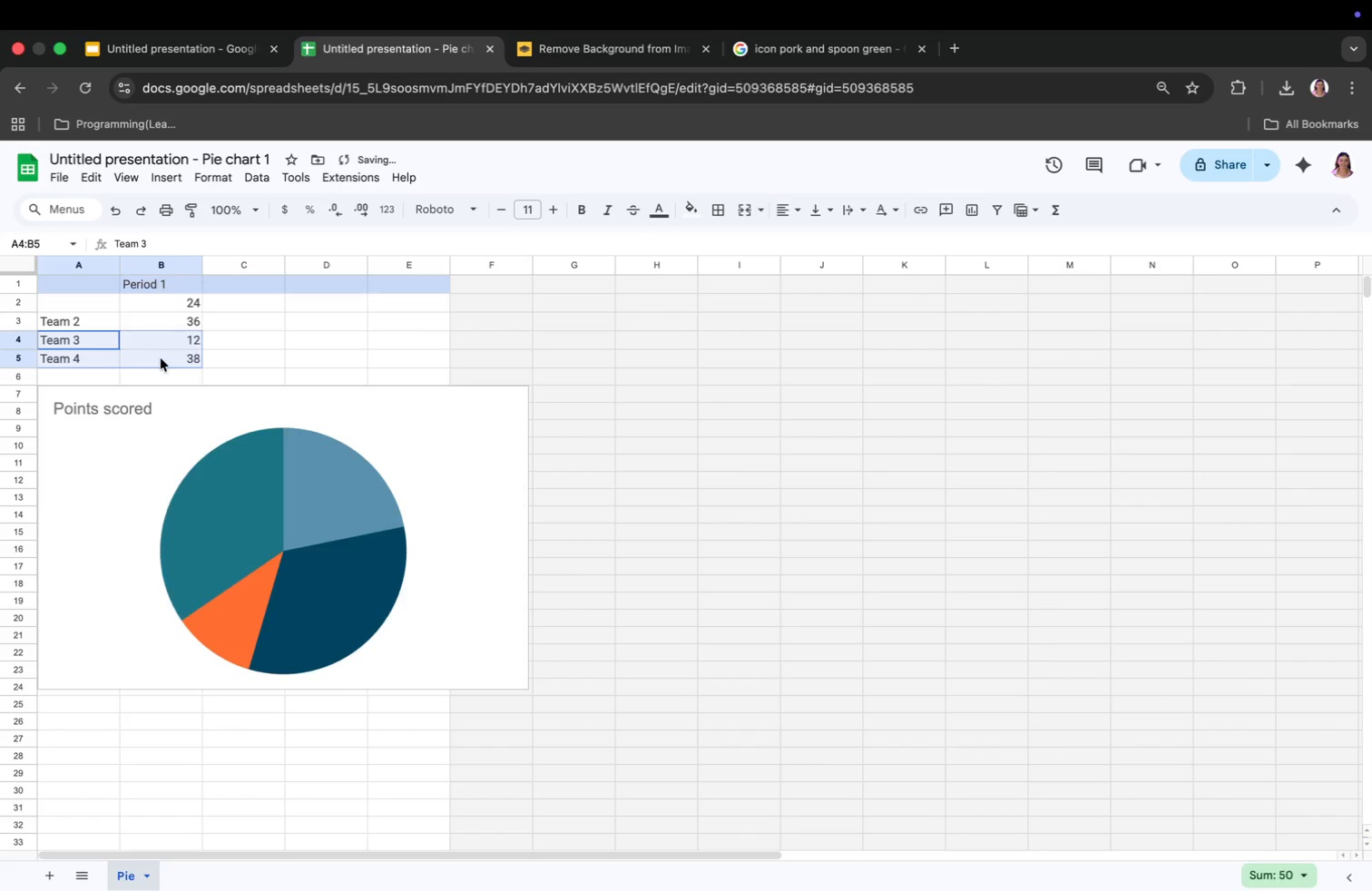 
key(Backspace)
 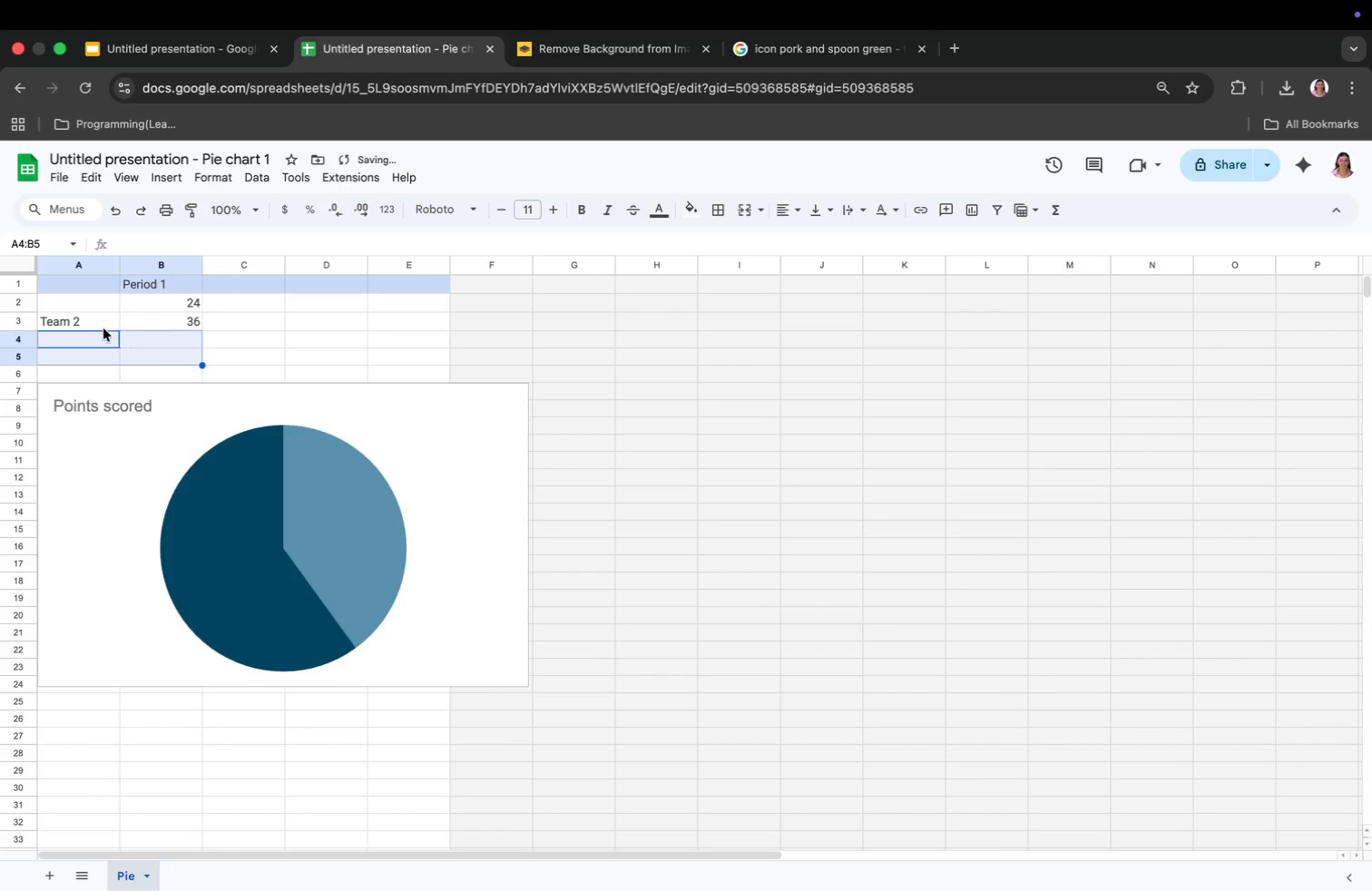 
left_click([93, 319])
 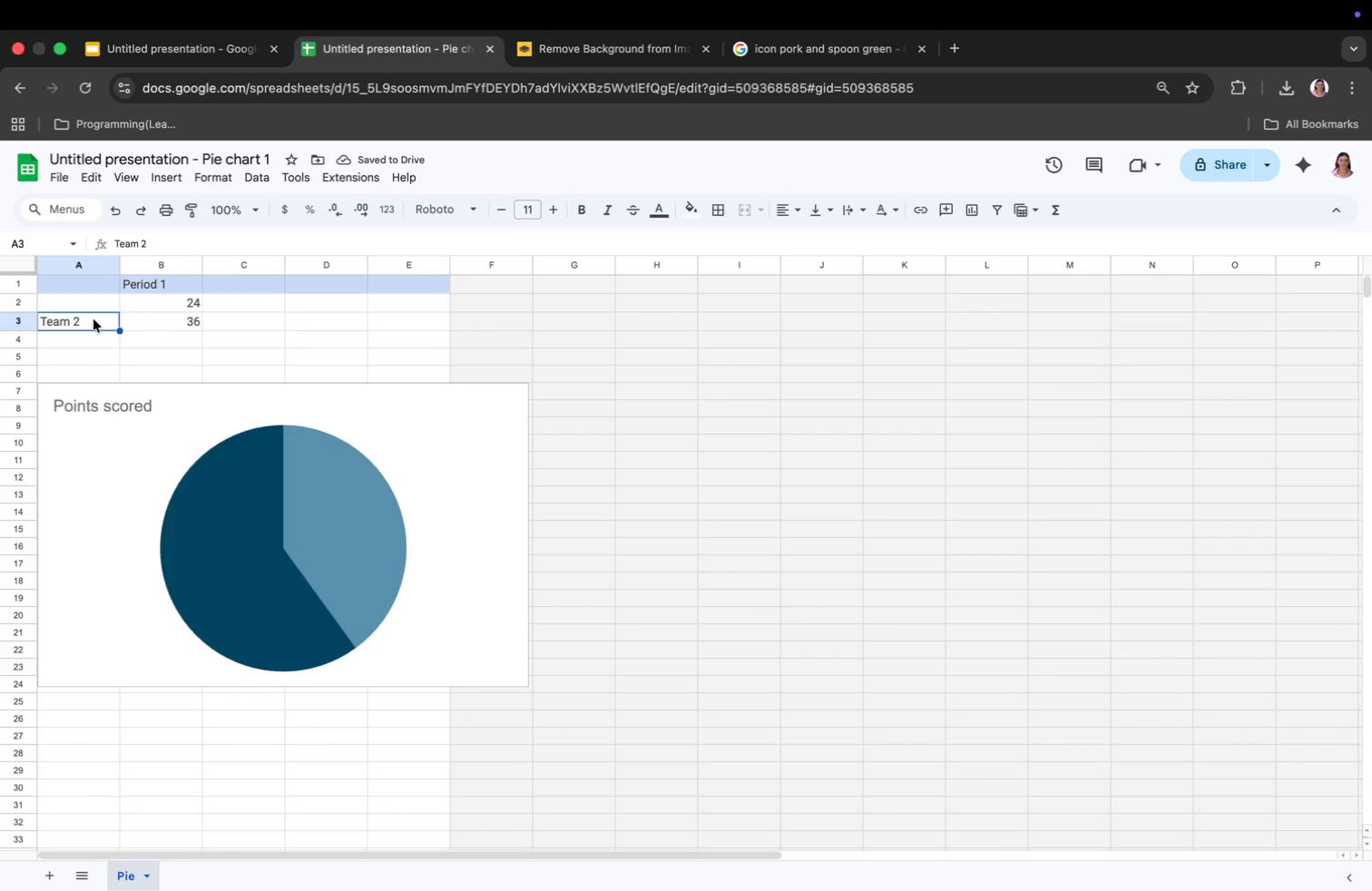 
key(Backspace)
 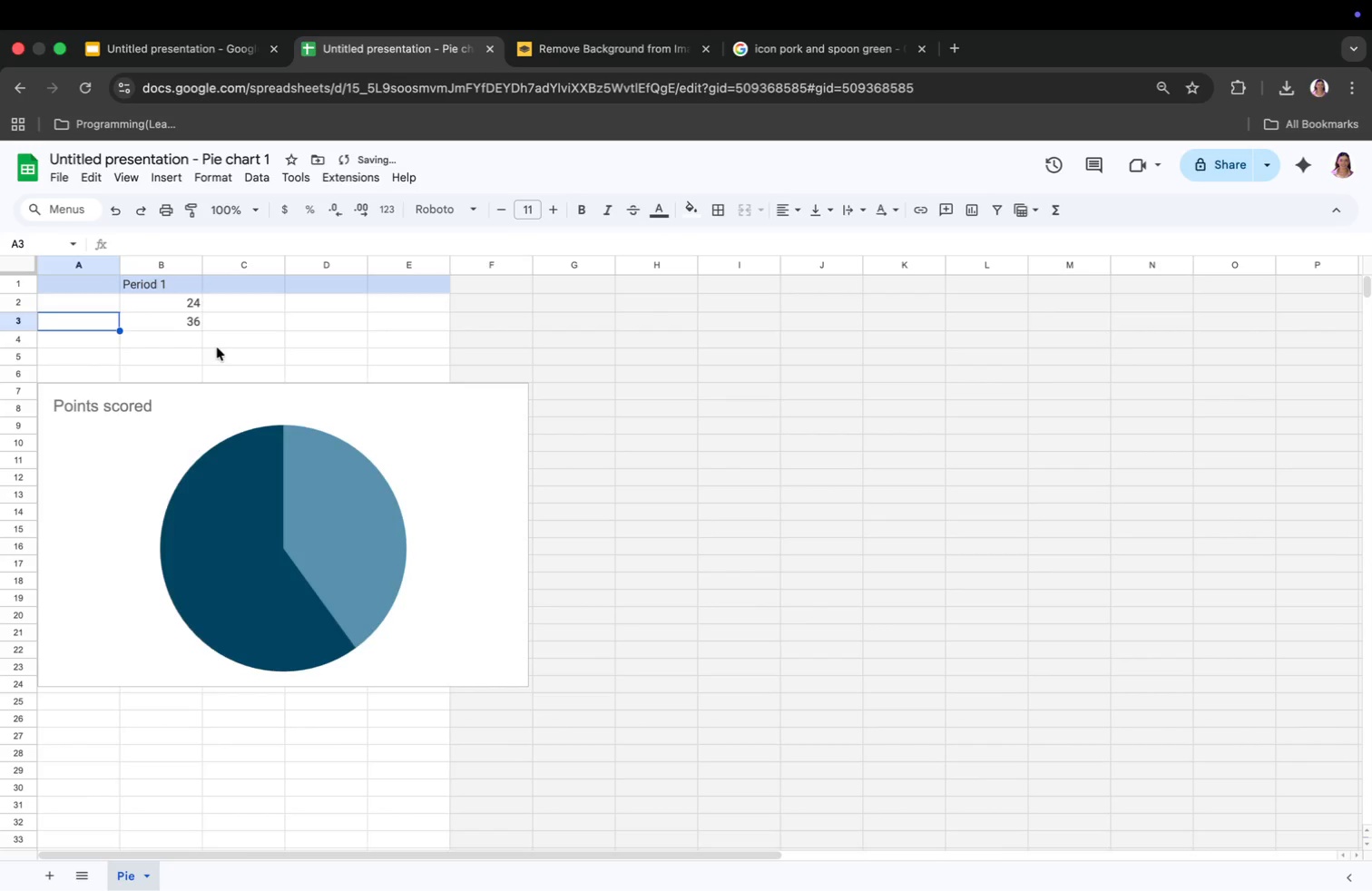 
left_click([338, 523])
 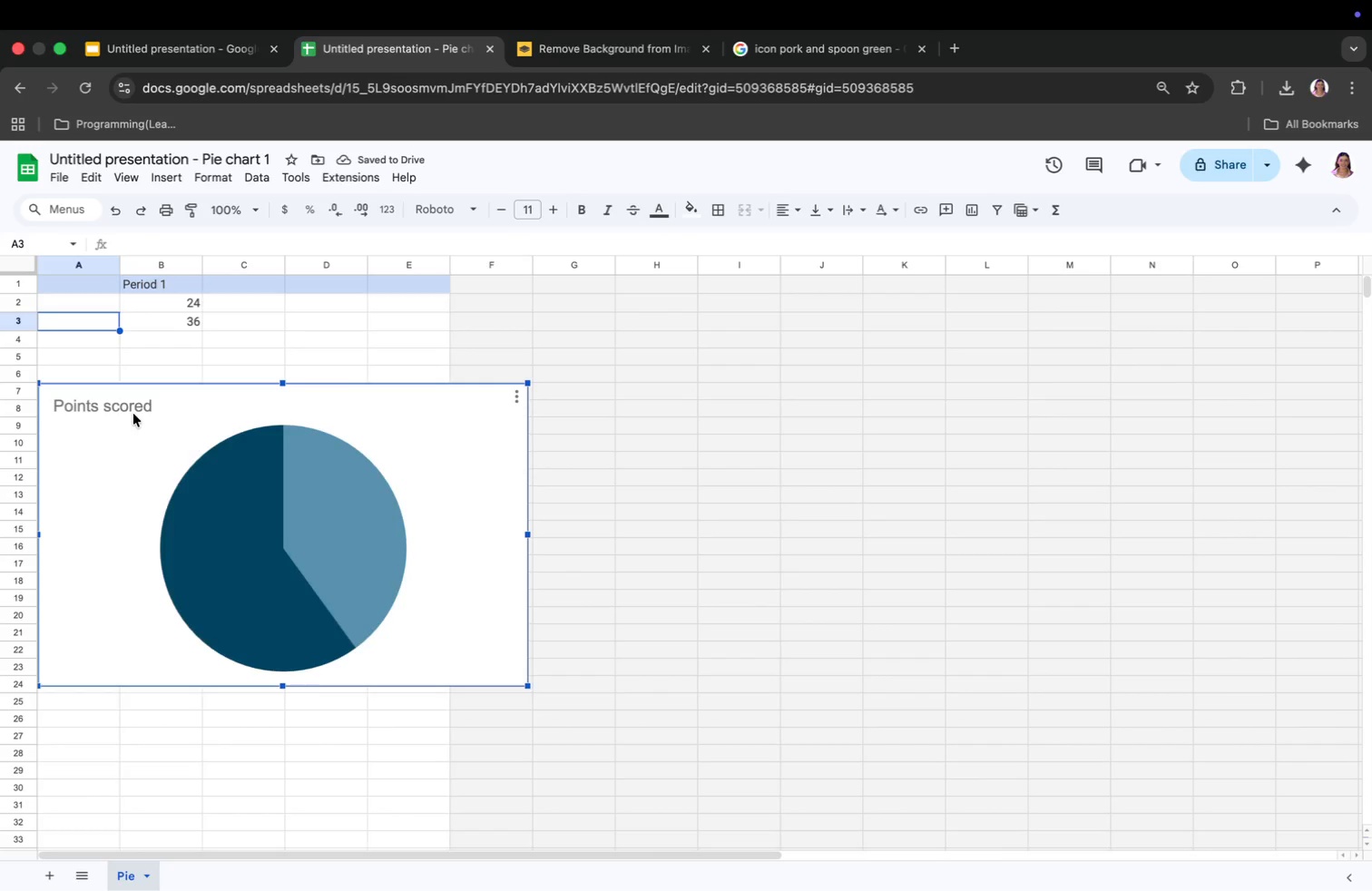 
double_click([134, 406])
 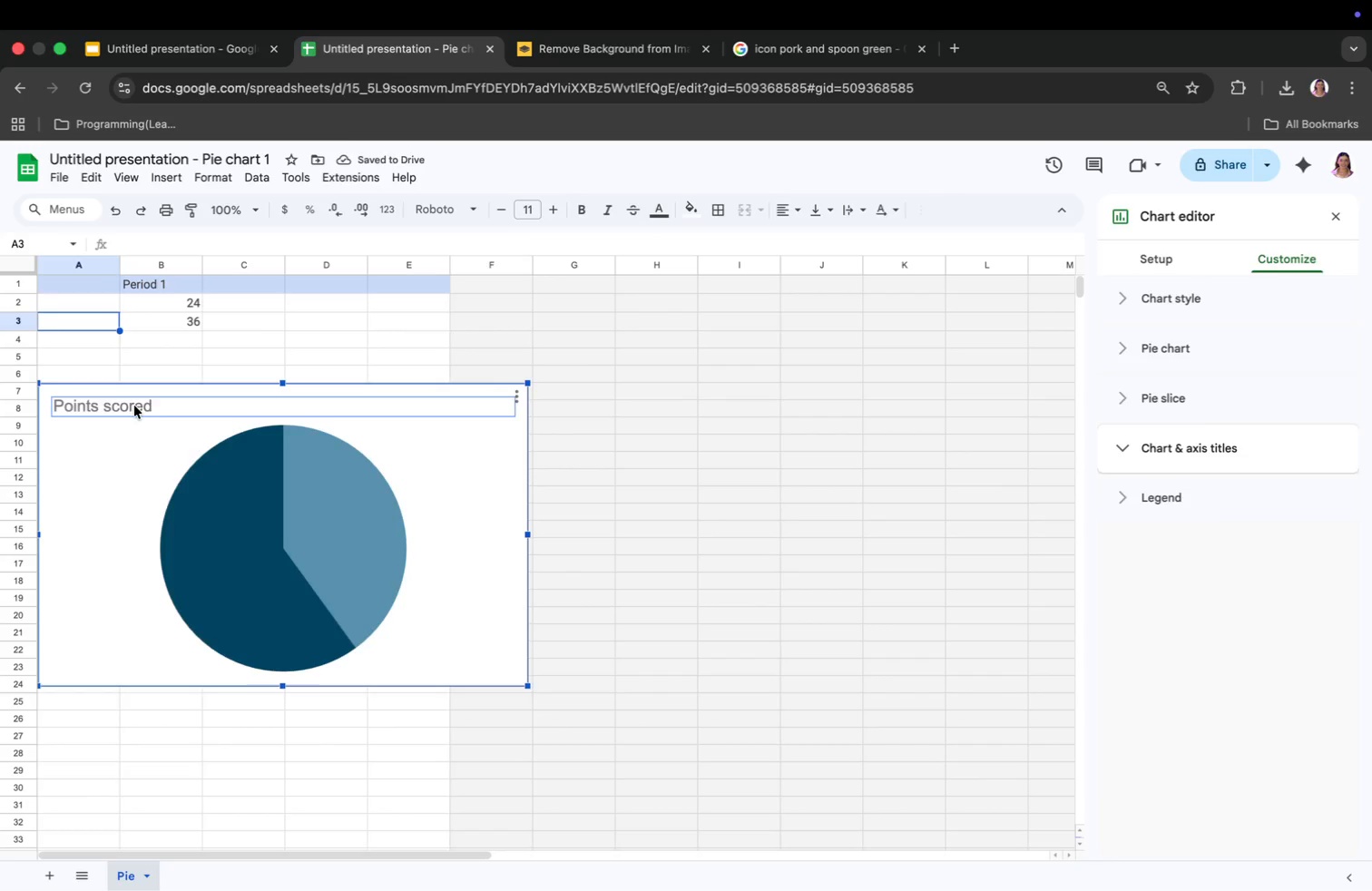 
triple_click([134, 406])
 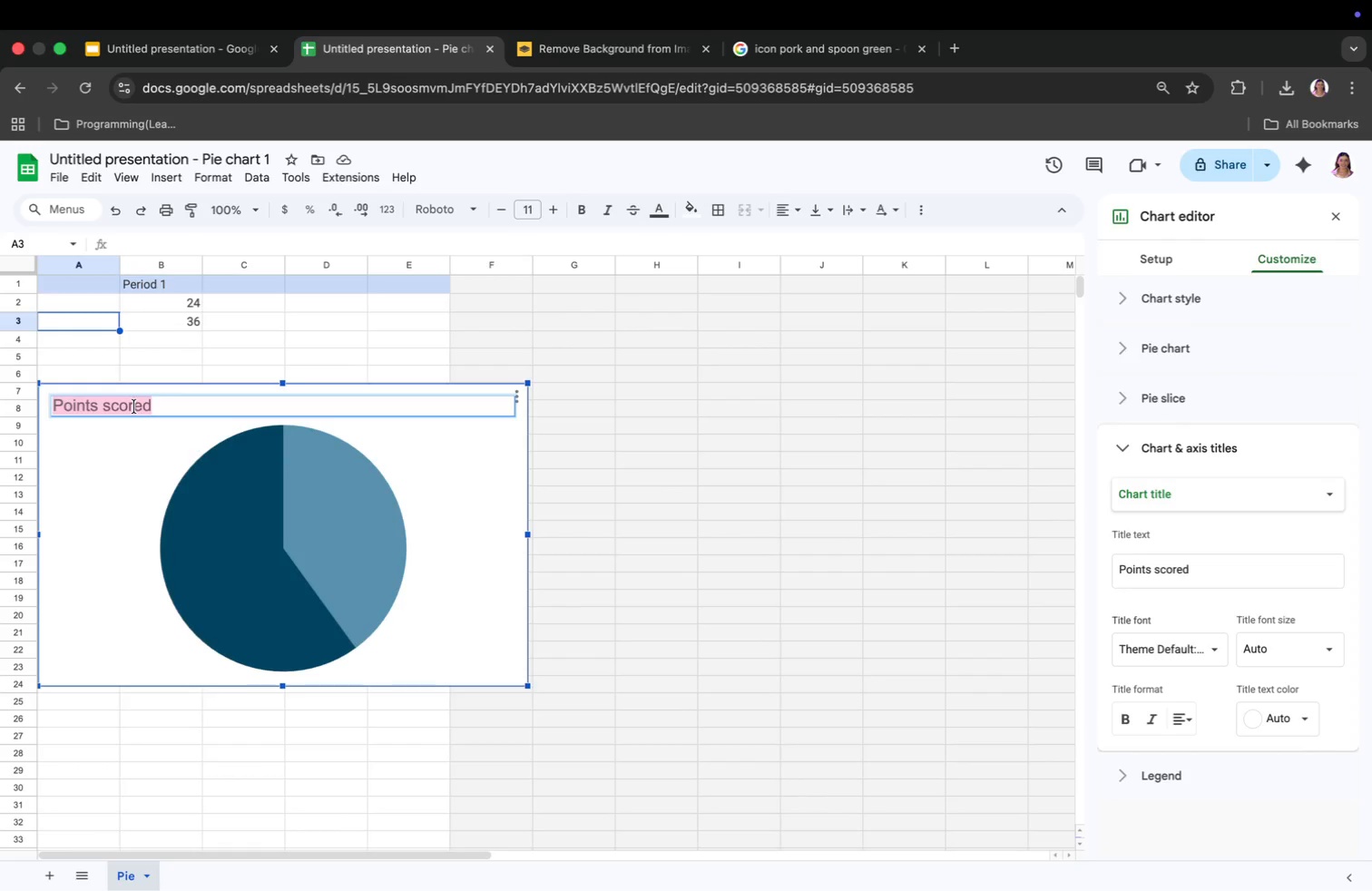 
wait(6.02)
 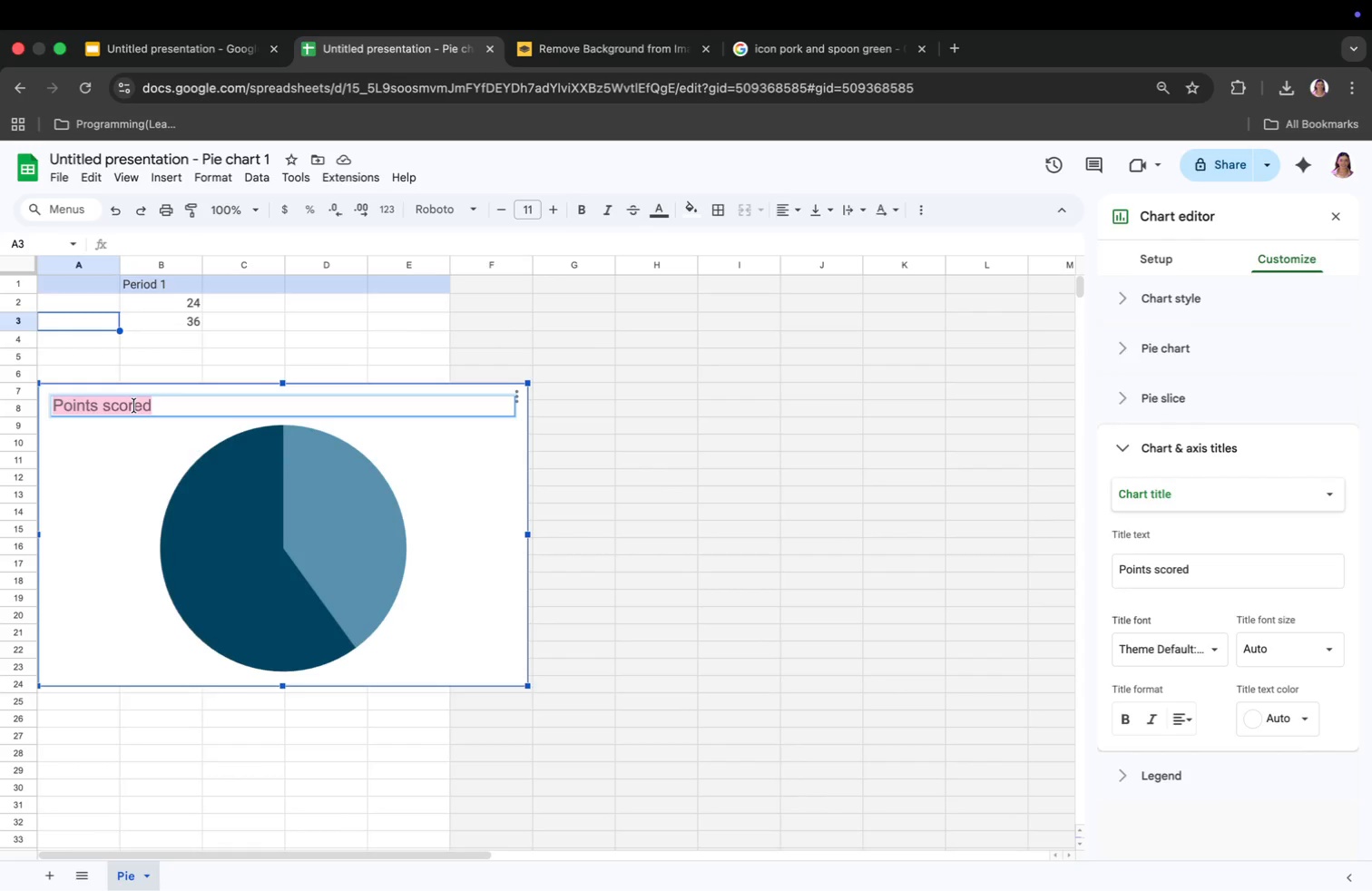 
key(Backspace)
 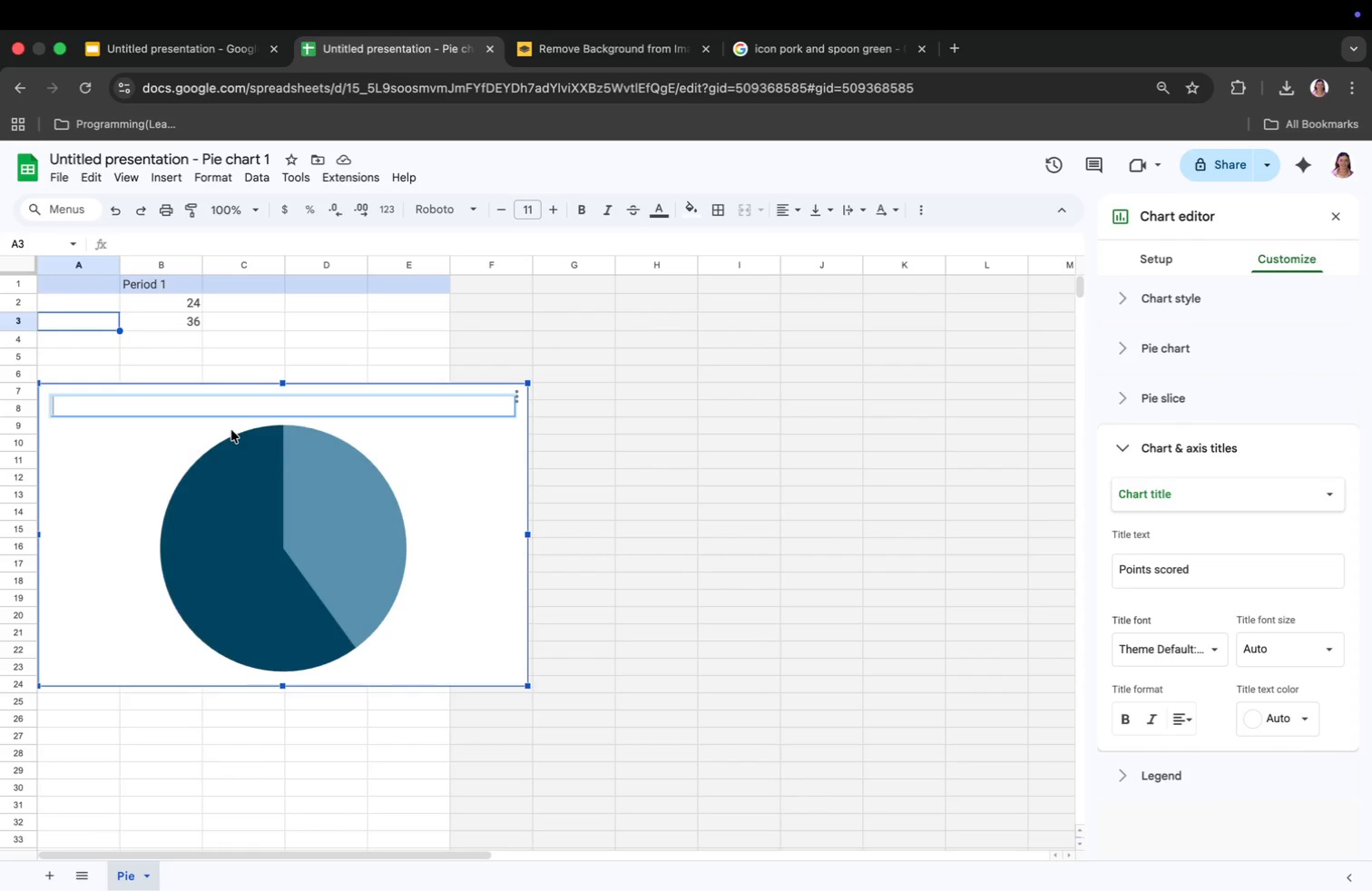 
wait(5.34)
 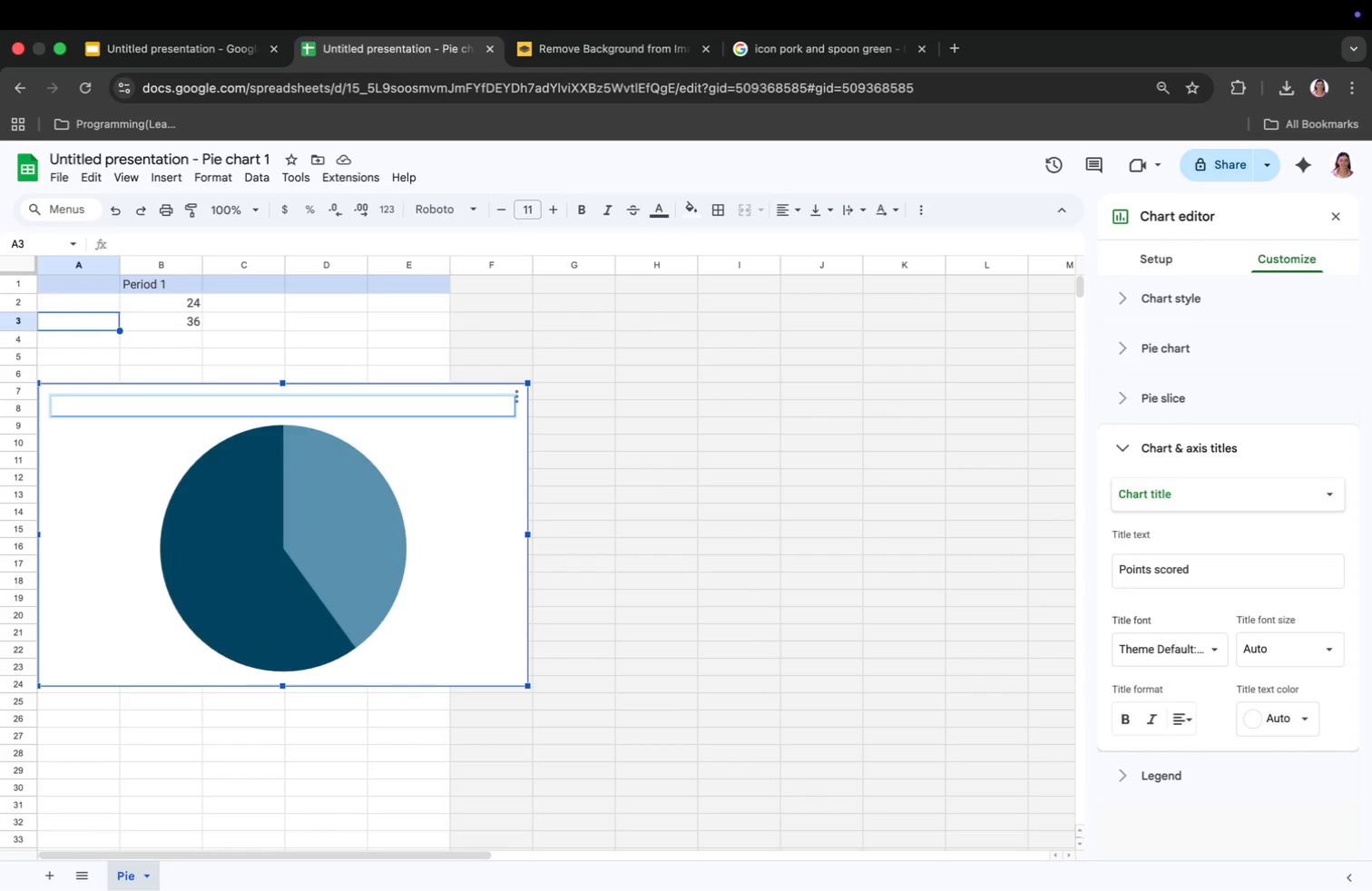 
type(Where)
 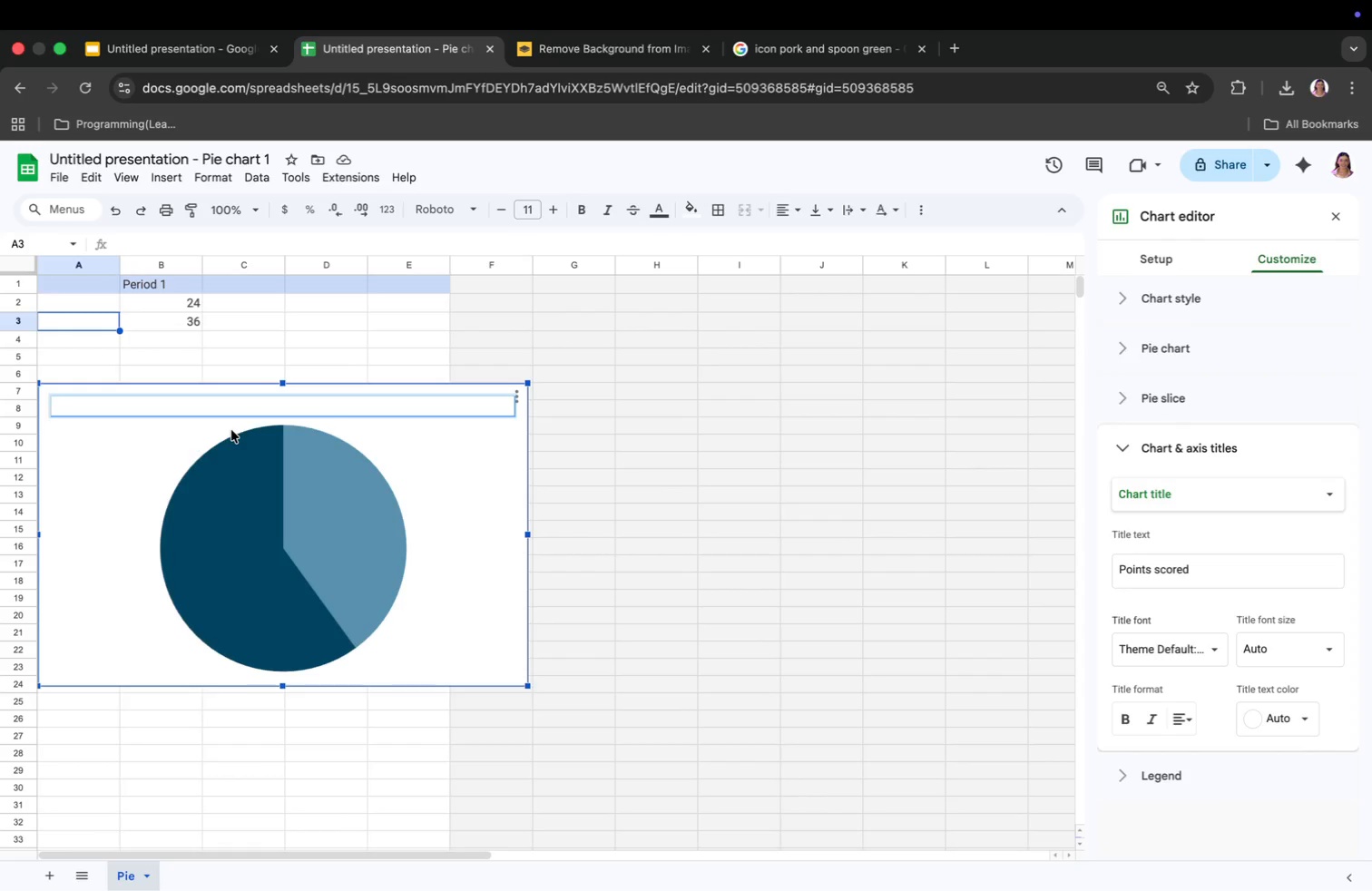 
key(Backspace)
key(Backspace)
key(Backspace)
key(Backspace)
type(HERE OUR )
 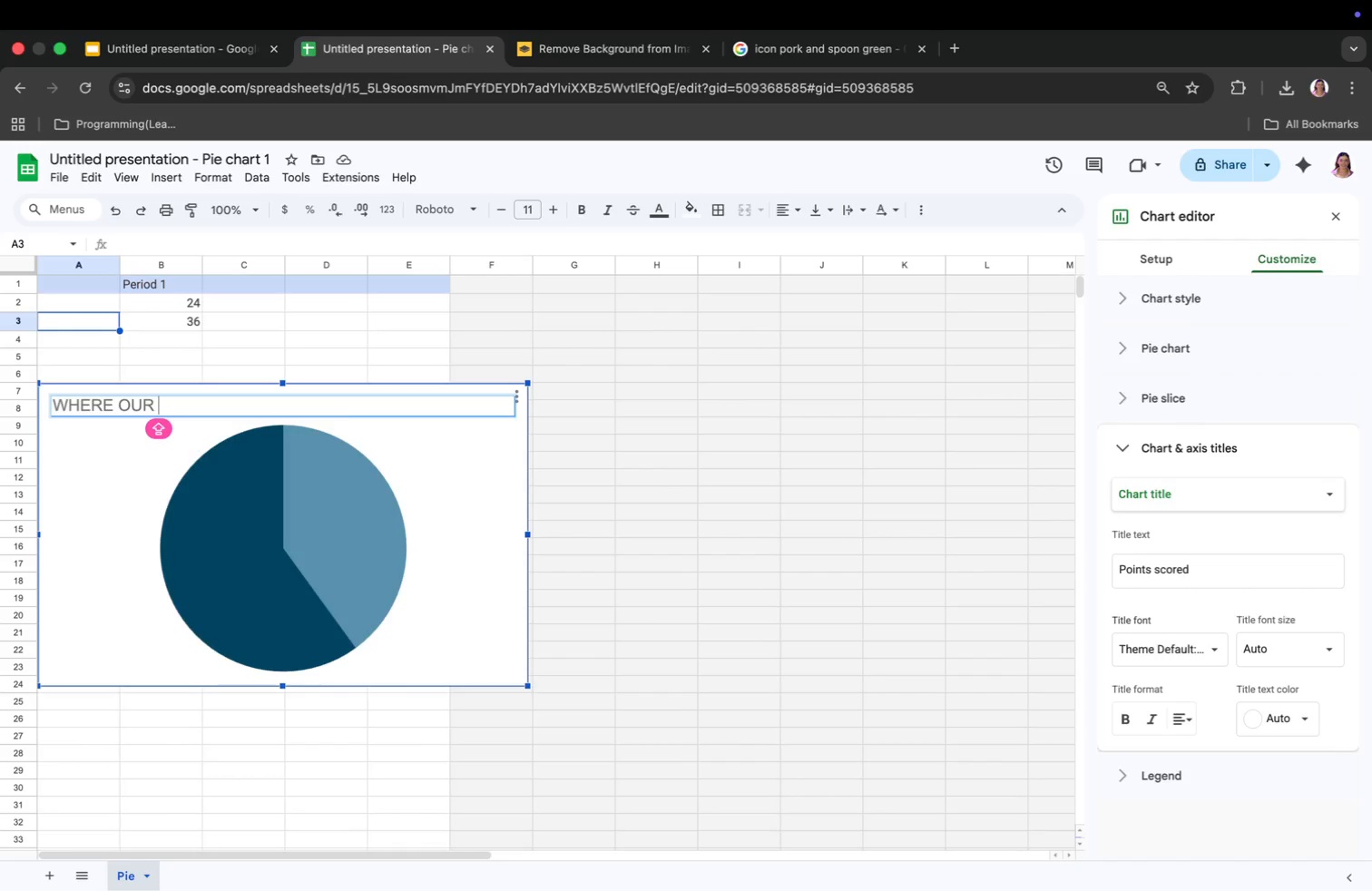 
type(FOOD GOES)
 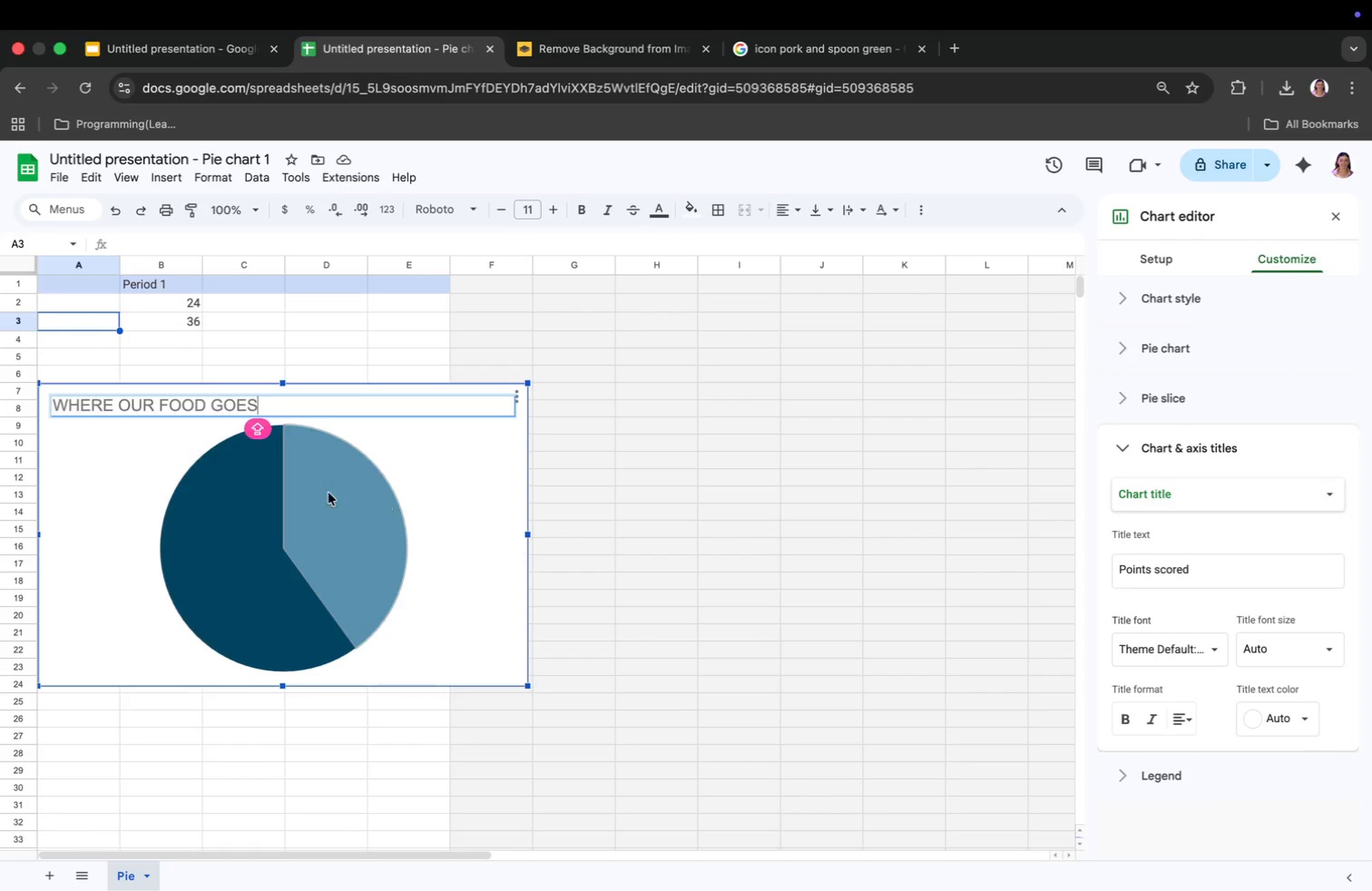 
left_click([52, 407])
 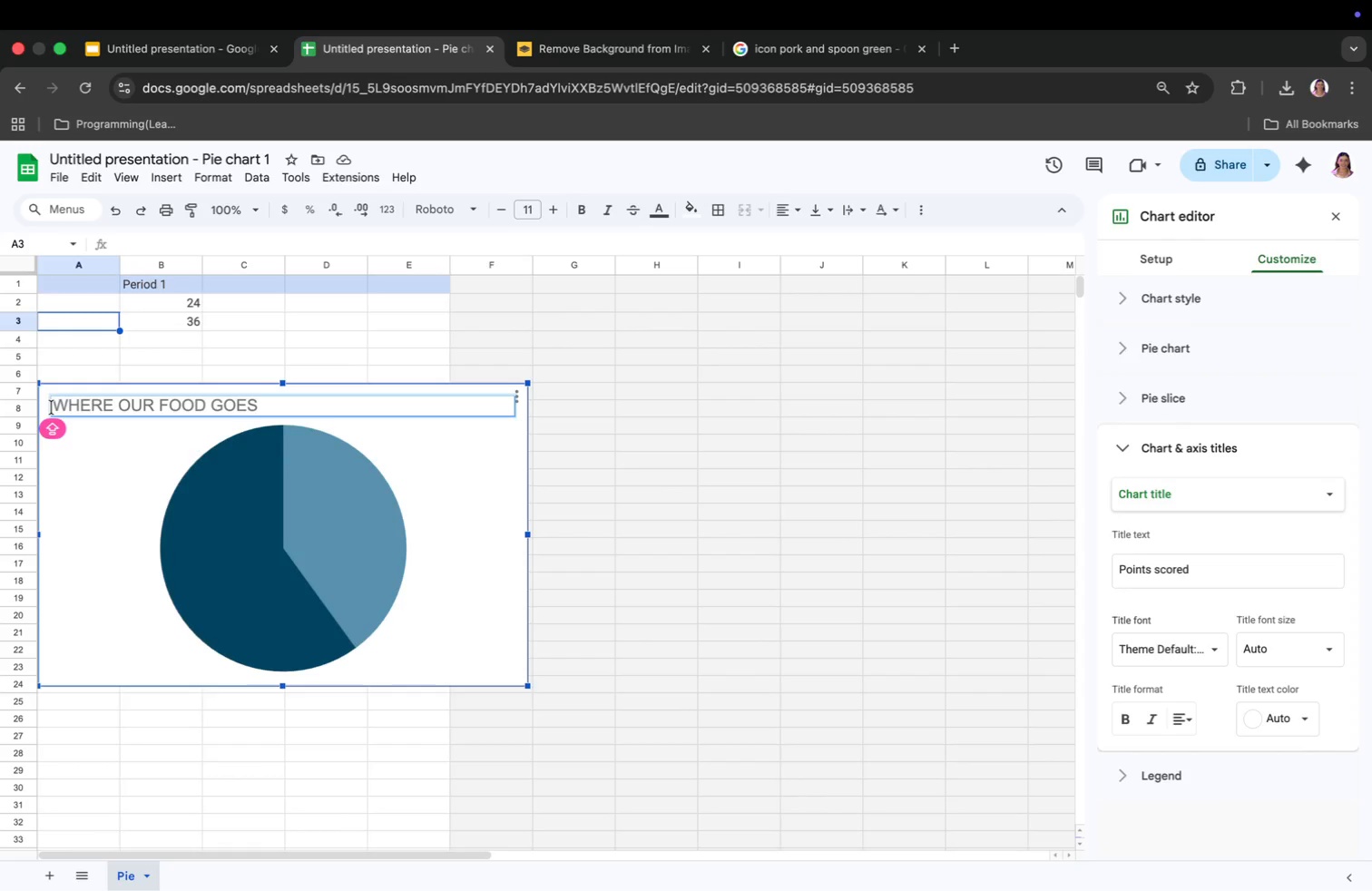 
key(Tab)
 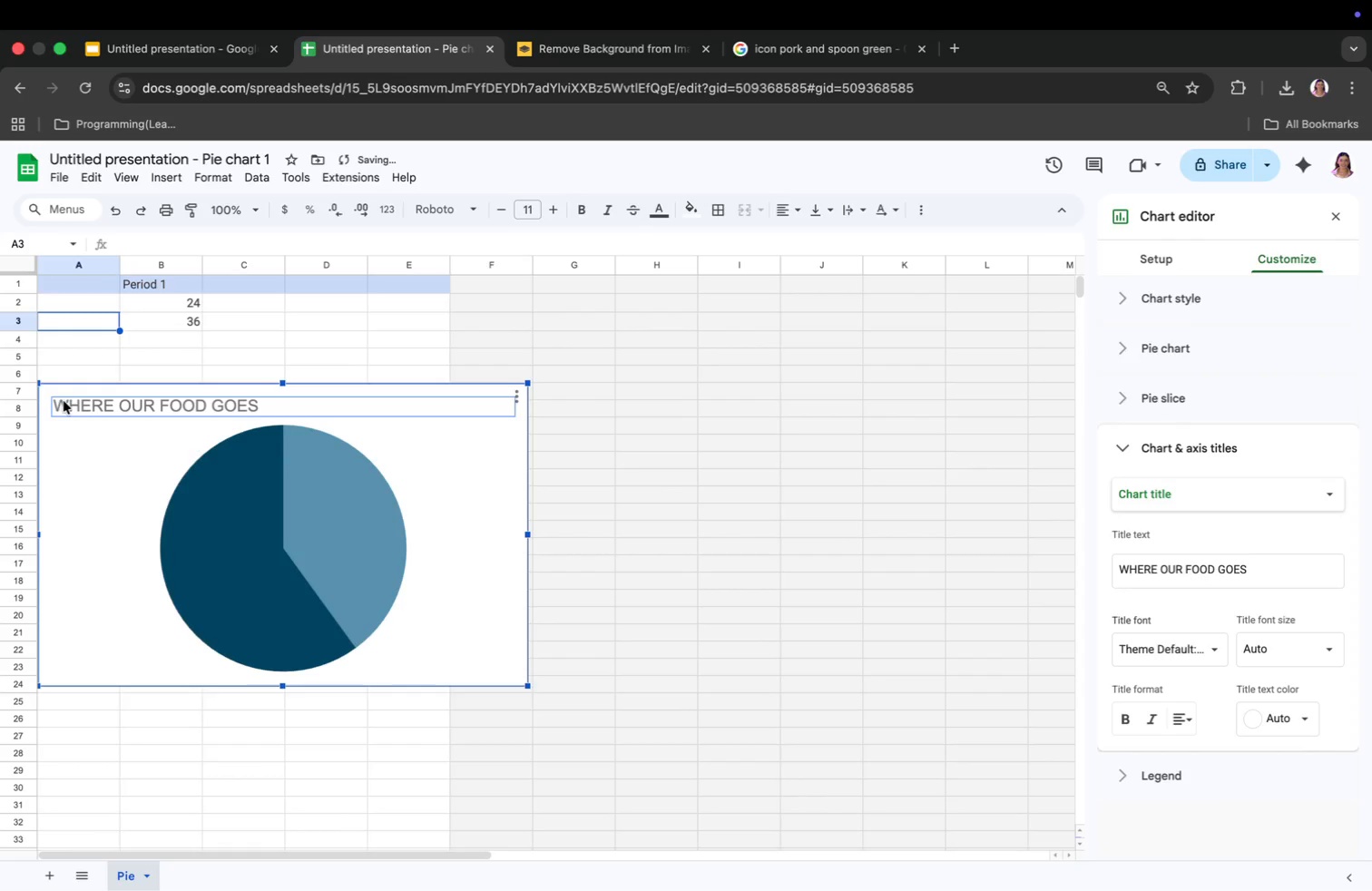 
left_click([55, 405])
 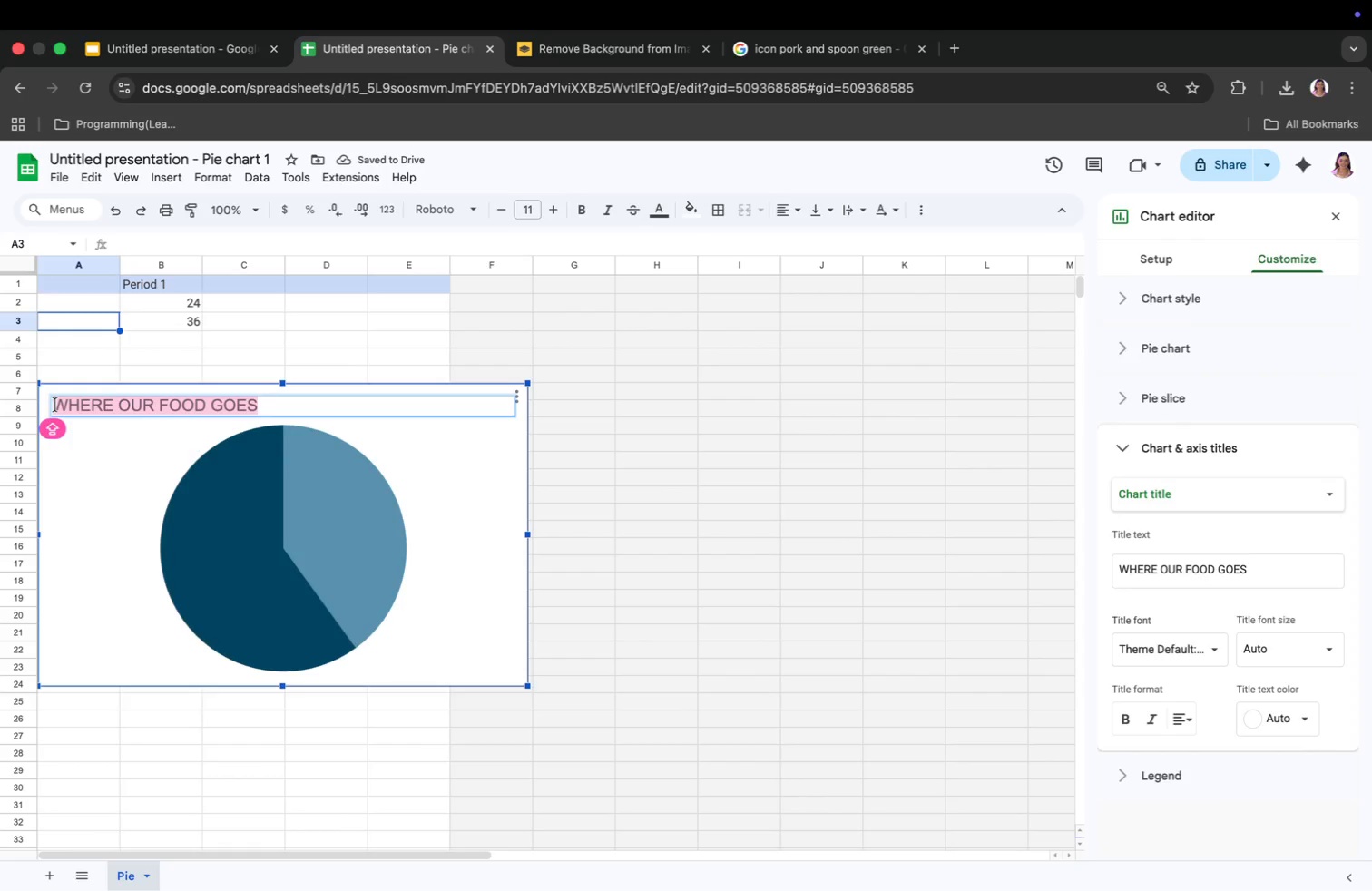 
left_click([55, 405])
 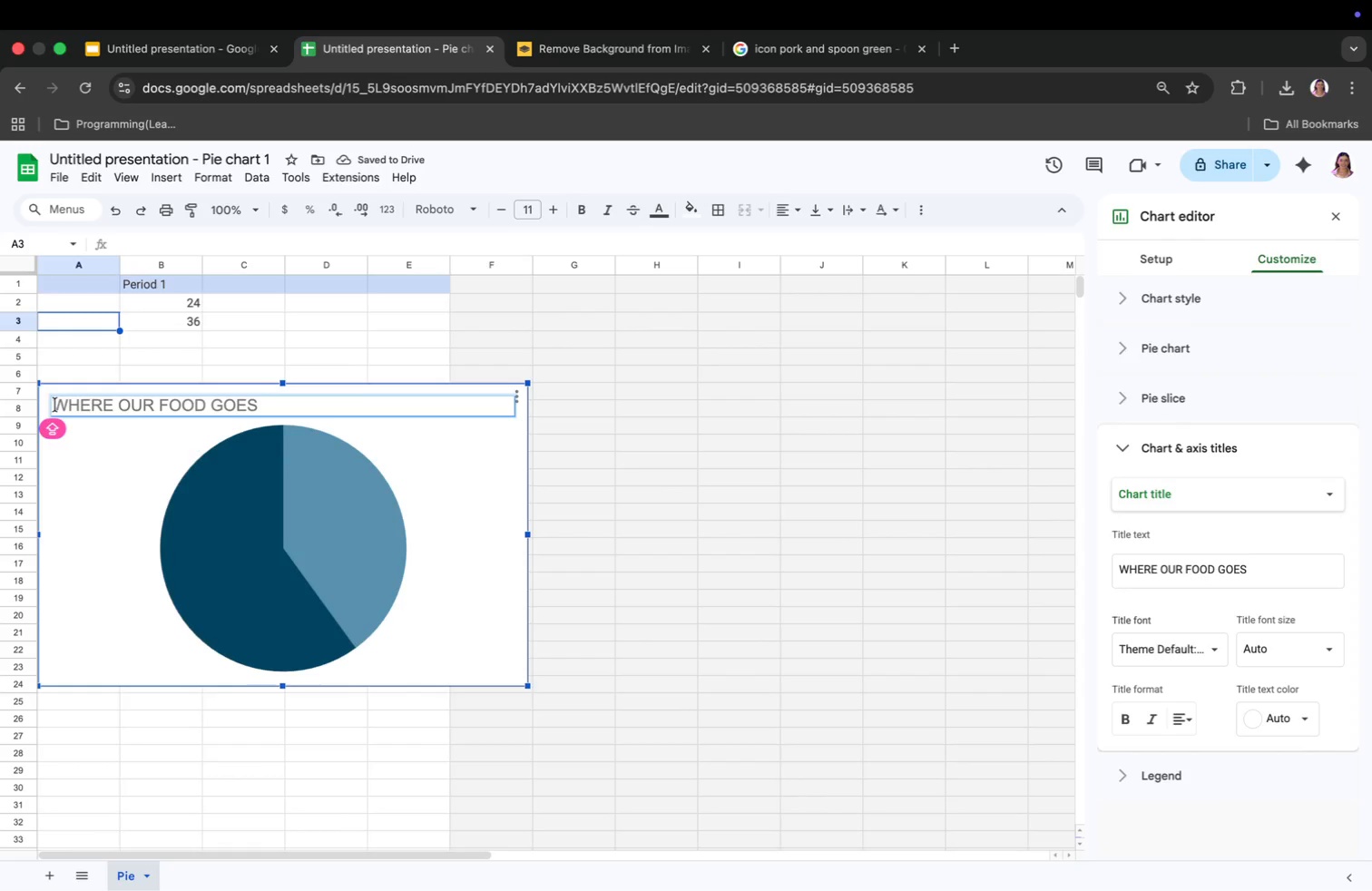 
key(Space)
 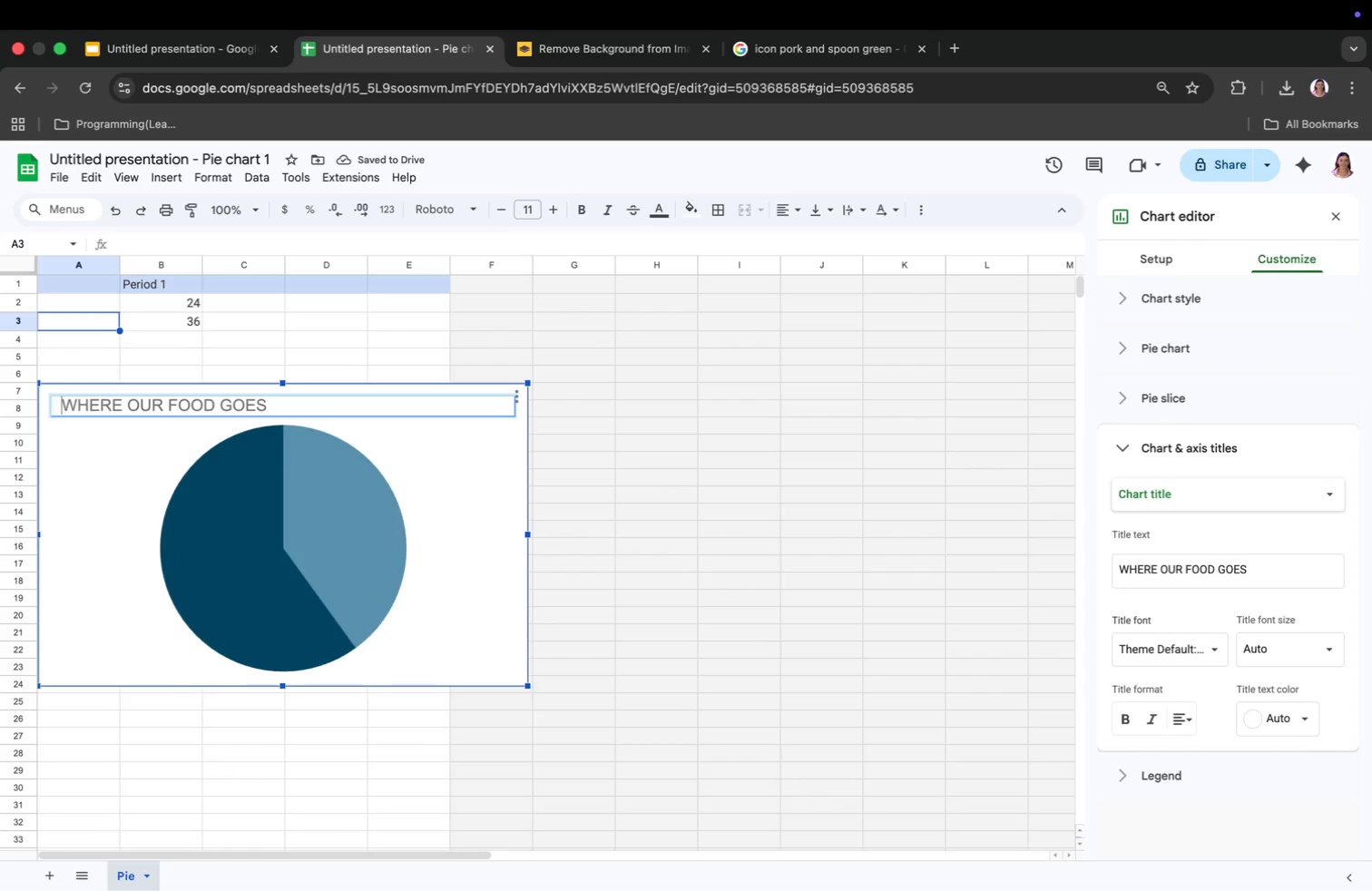 
key(Space)
 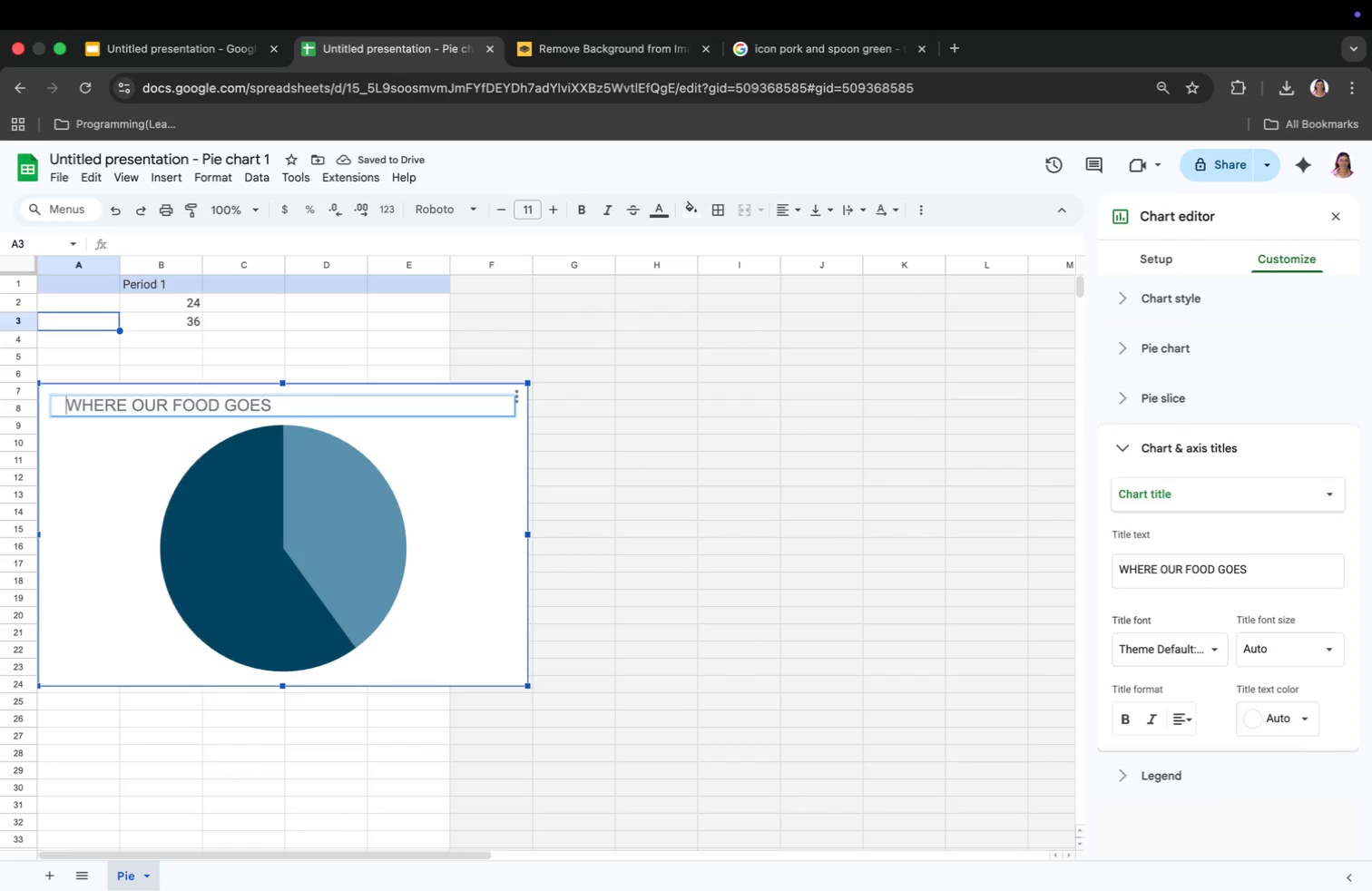 
key(Space)
 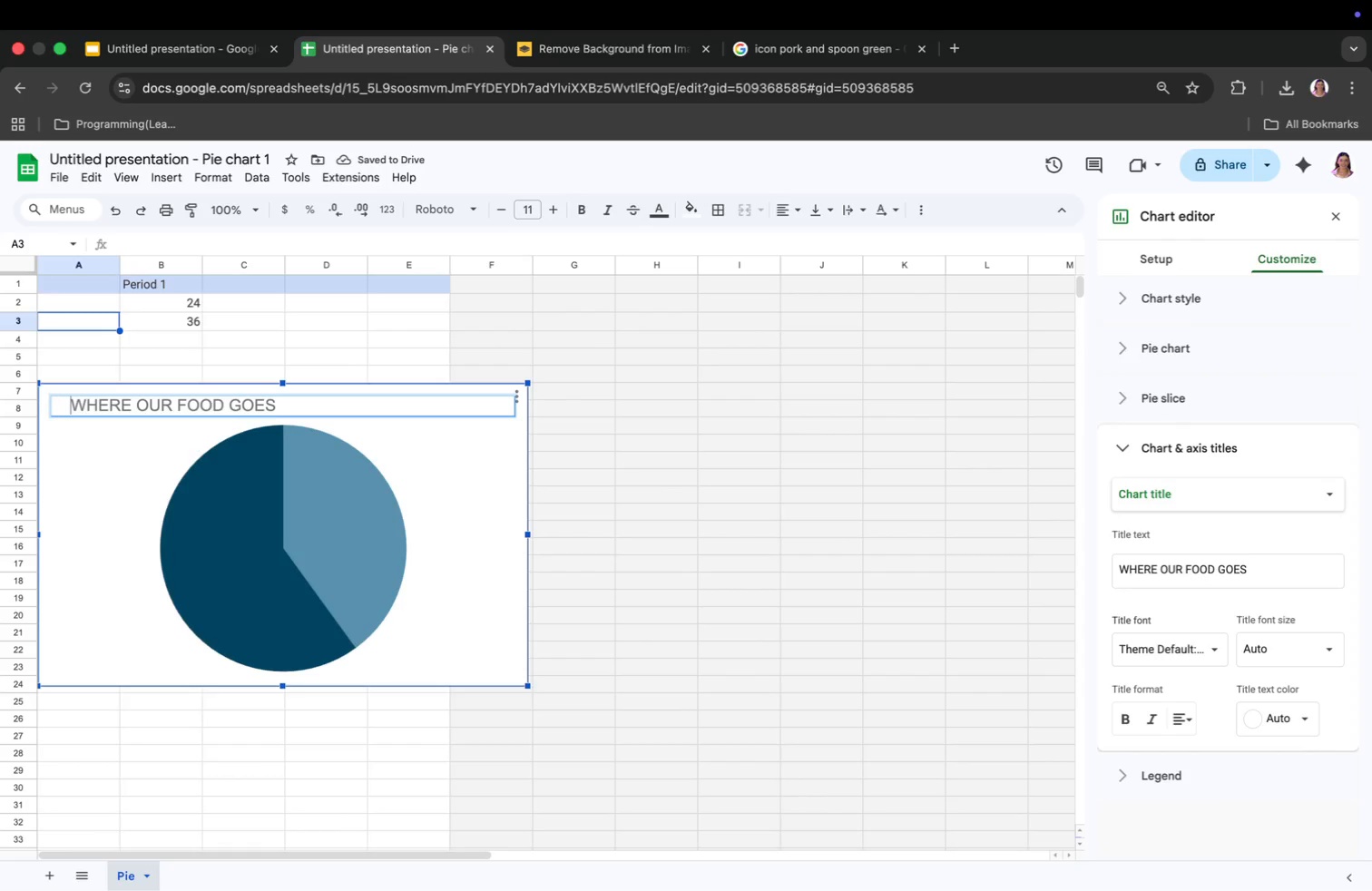 
key(Space)
 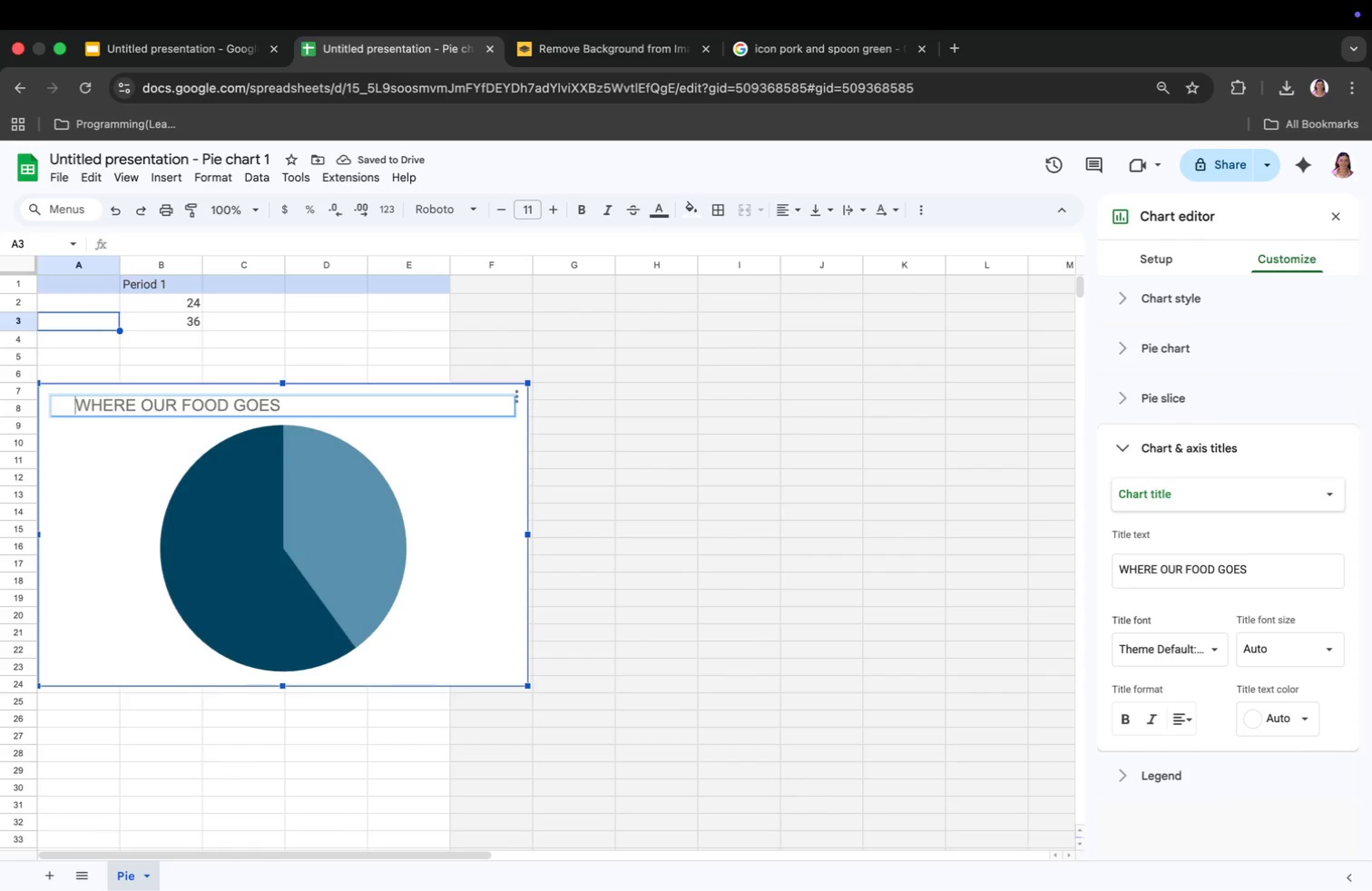 
key(Space)
 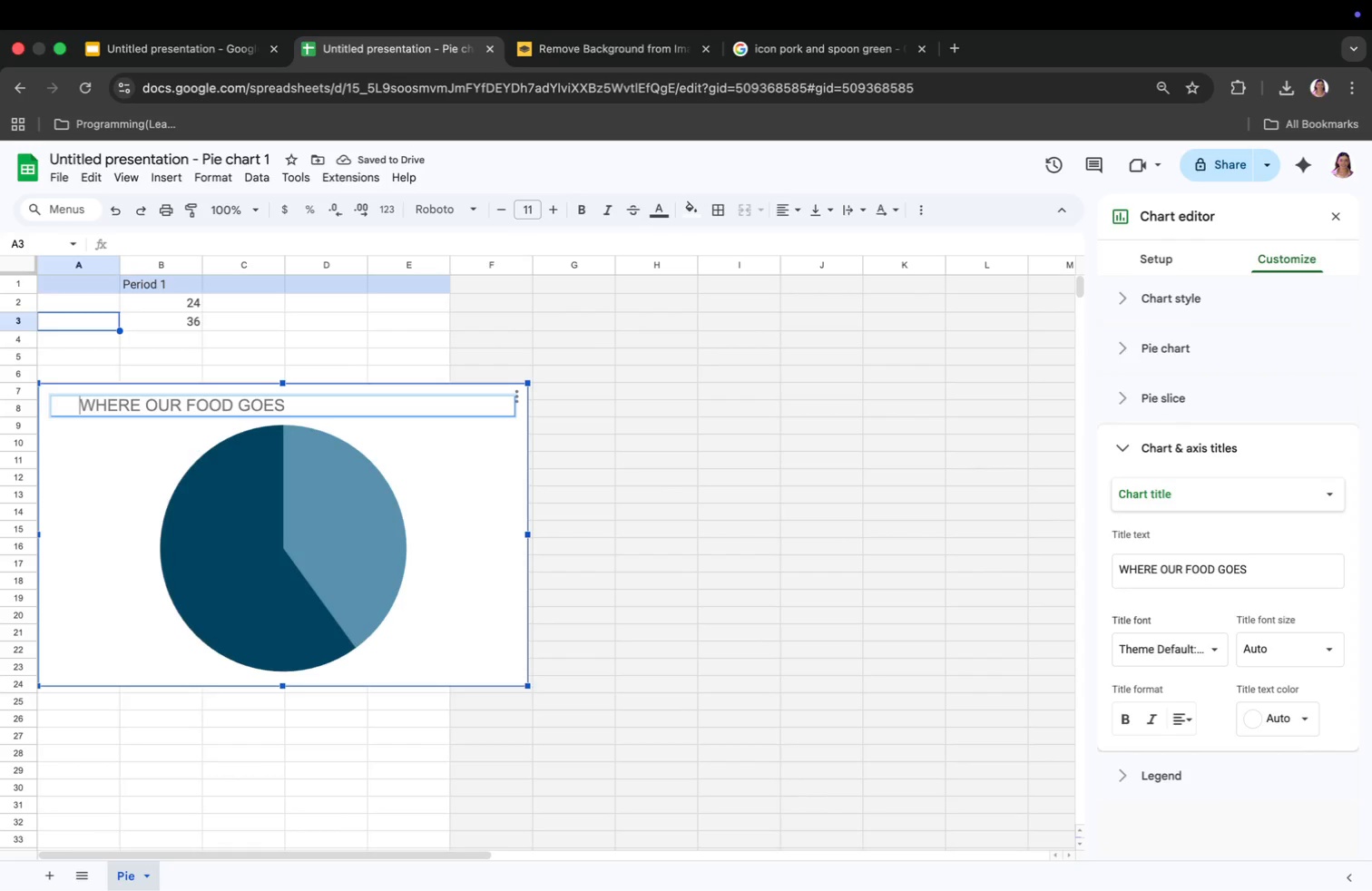 
key(Space)
 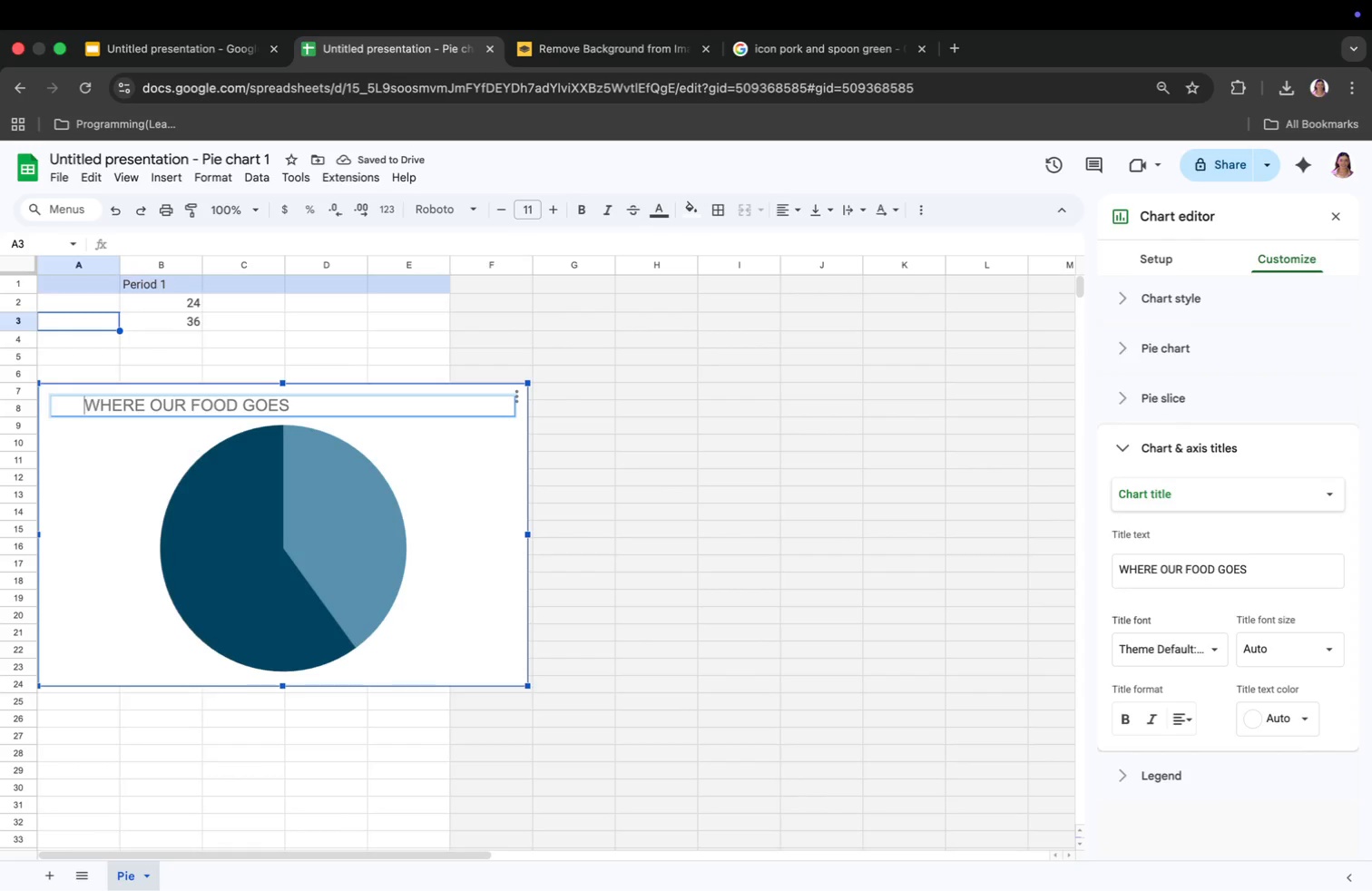 
key(Space)
 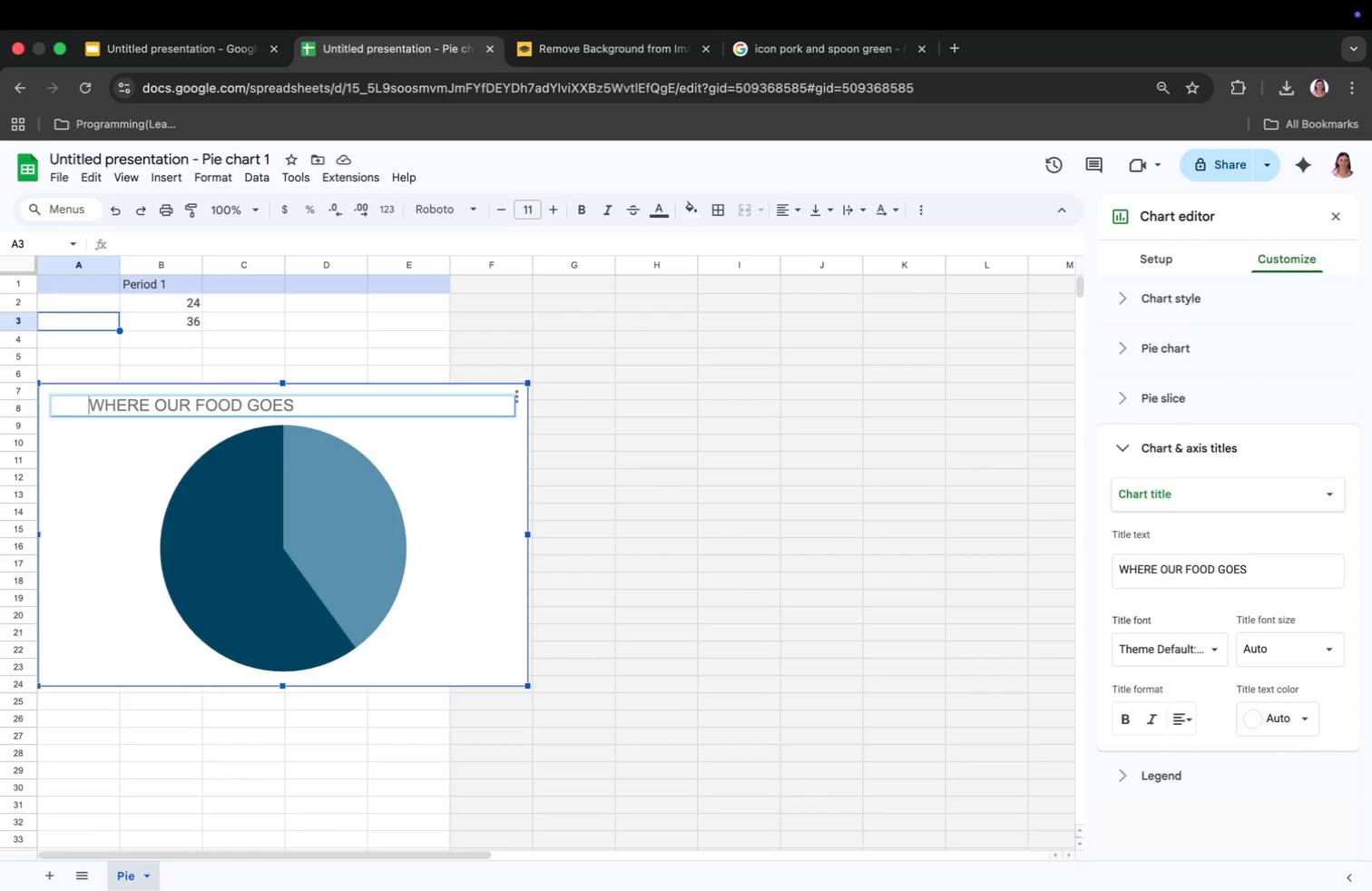 
key(Space)
 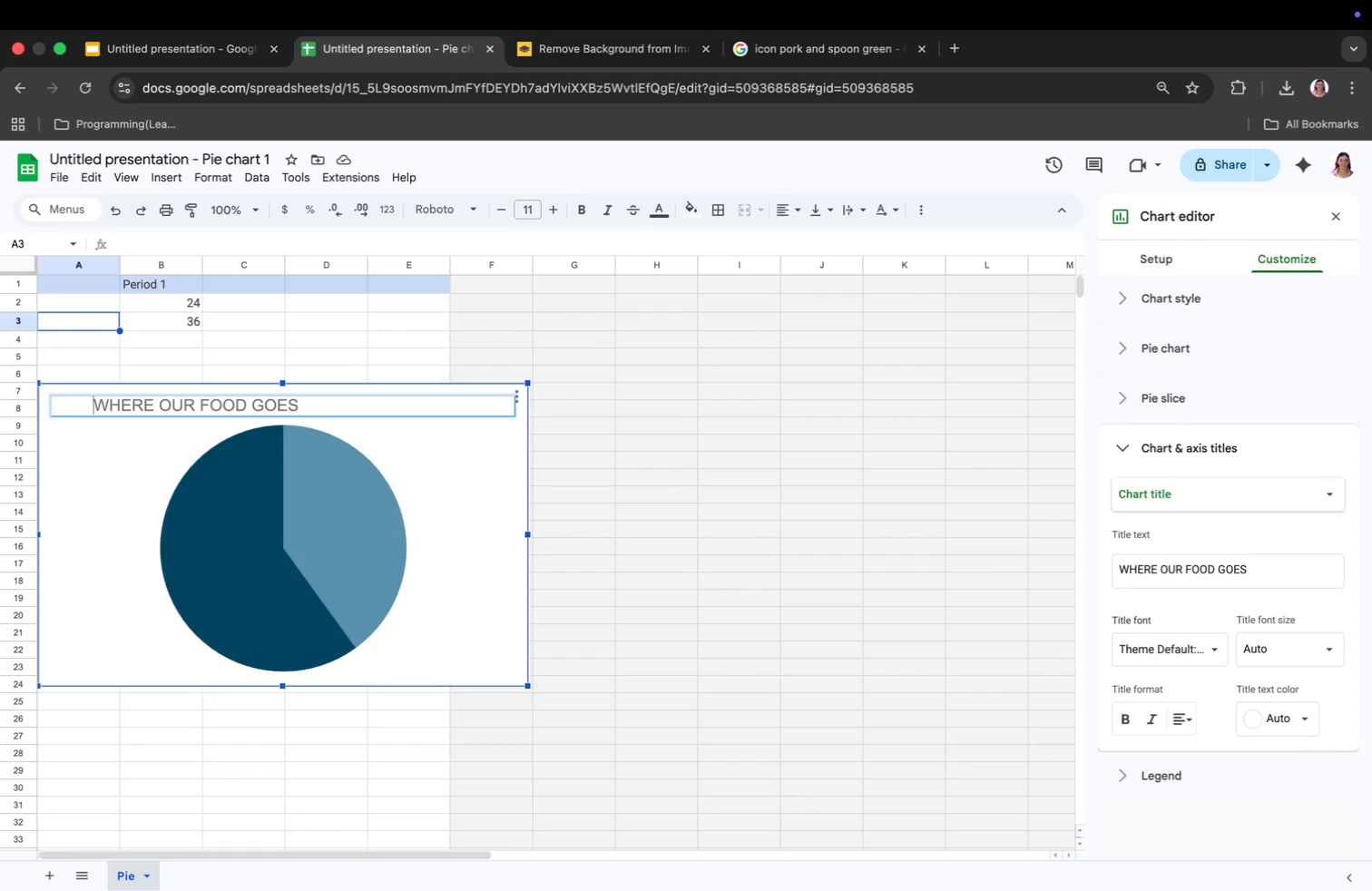 
key(Space)
 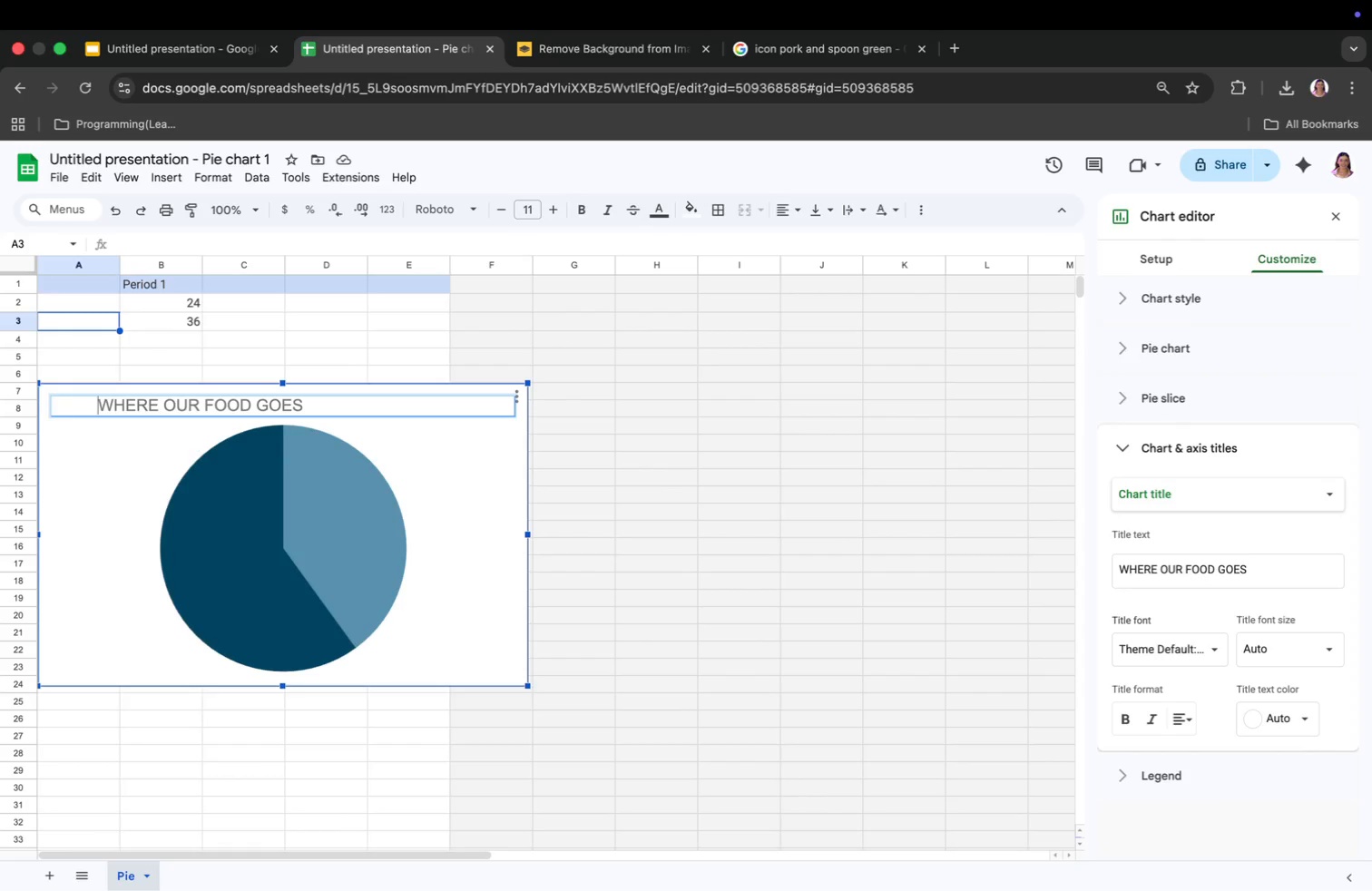 
key(Space)
 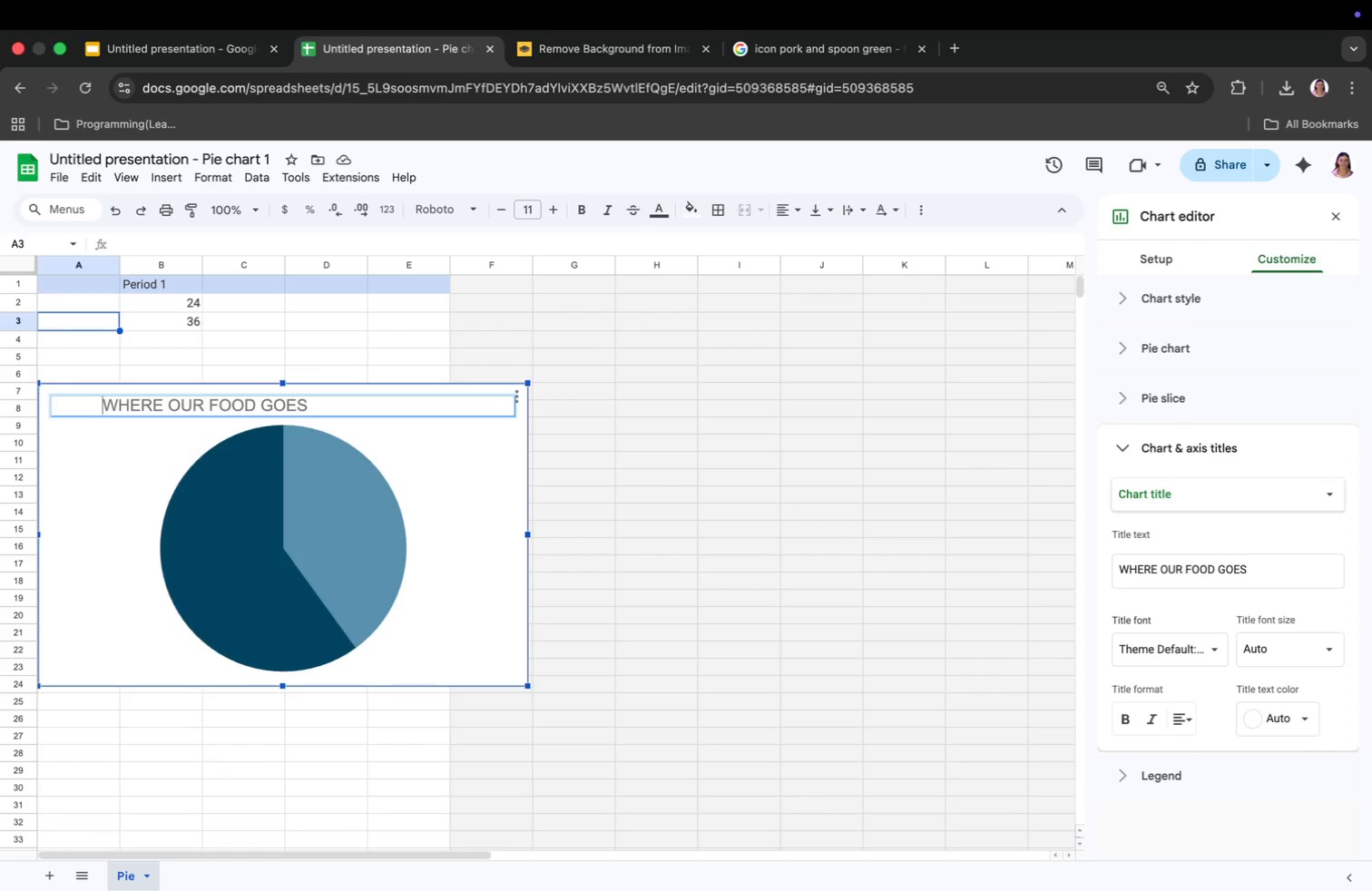 
key(Space)
 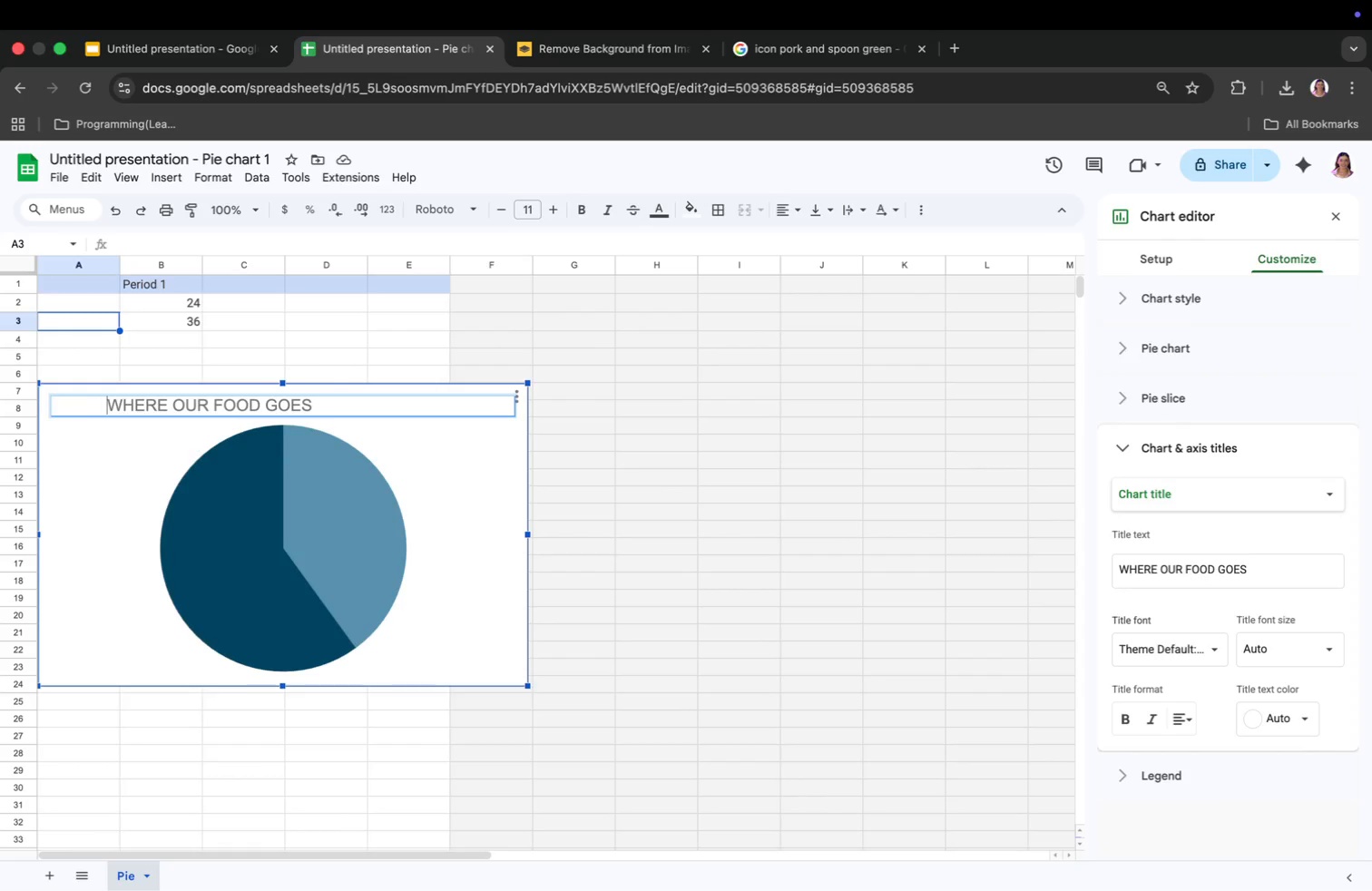 
key(Space)
 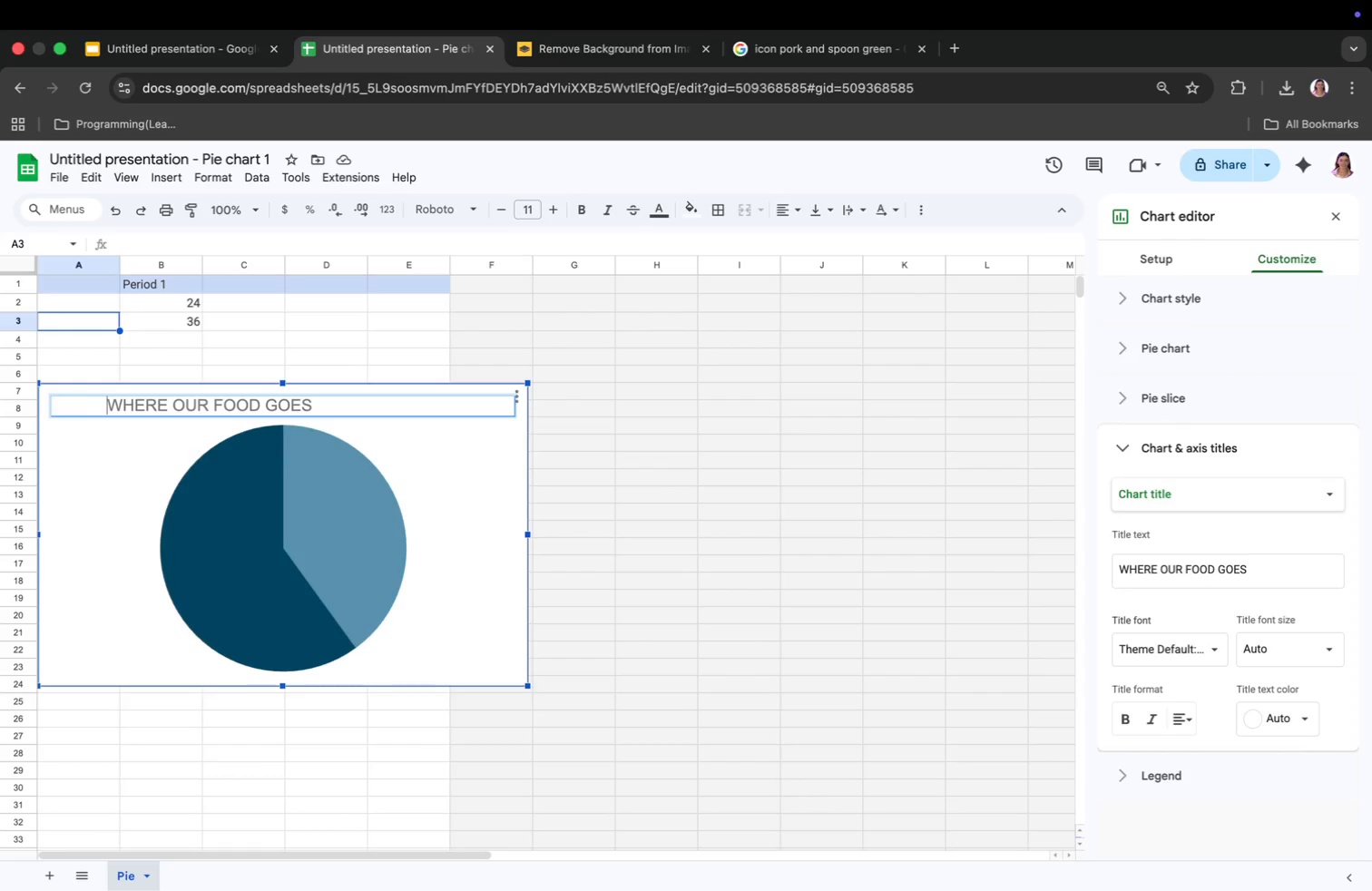 
key(Space)
 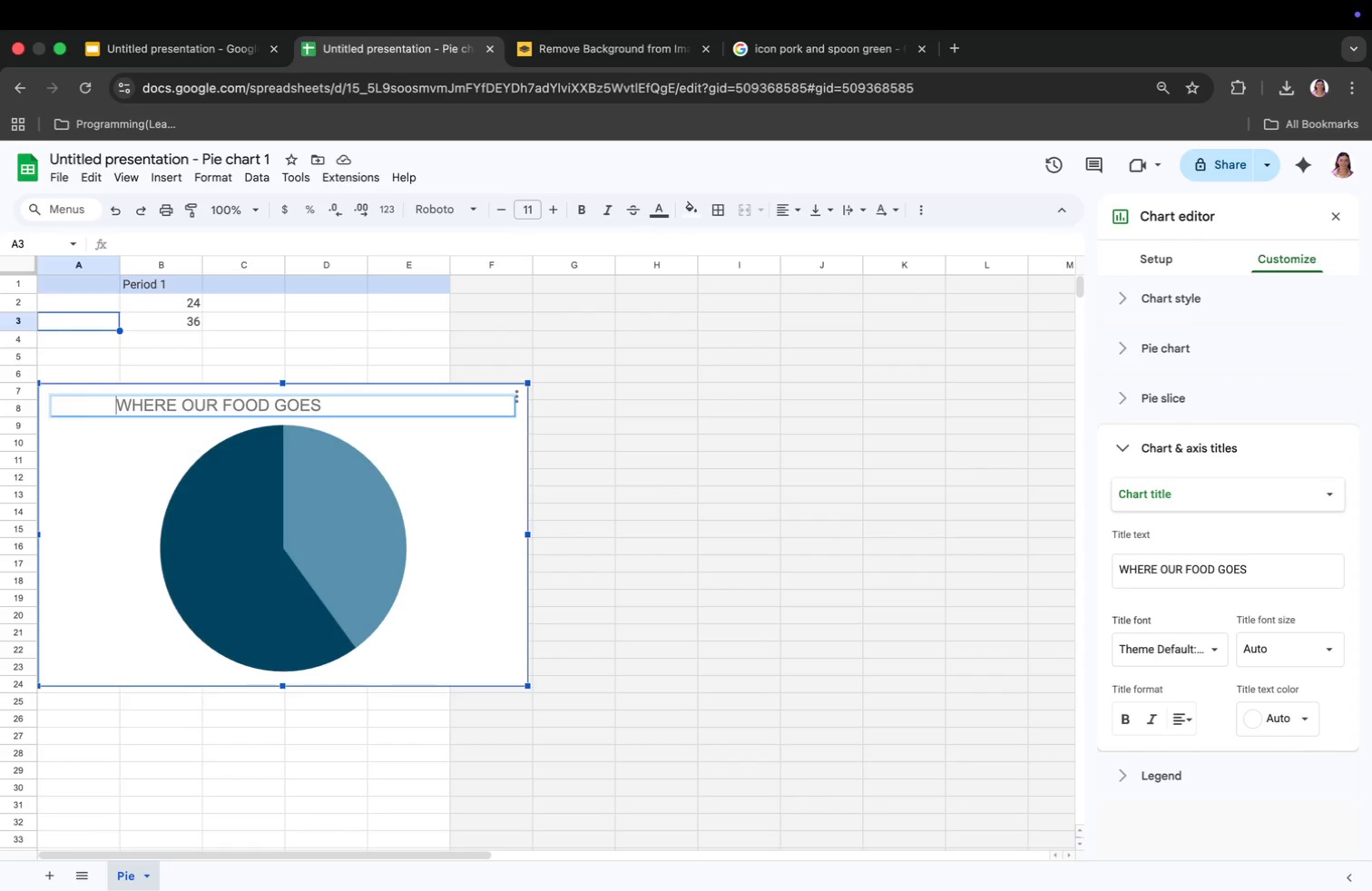 
key(Space)
 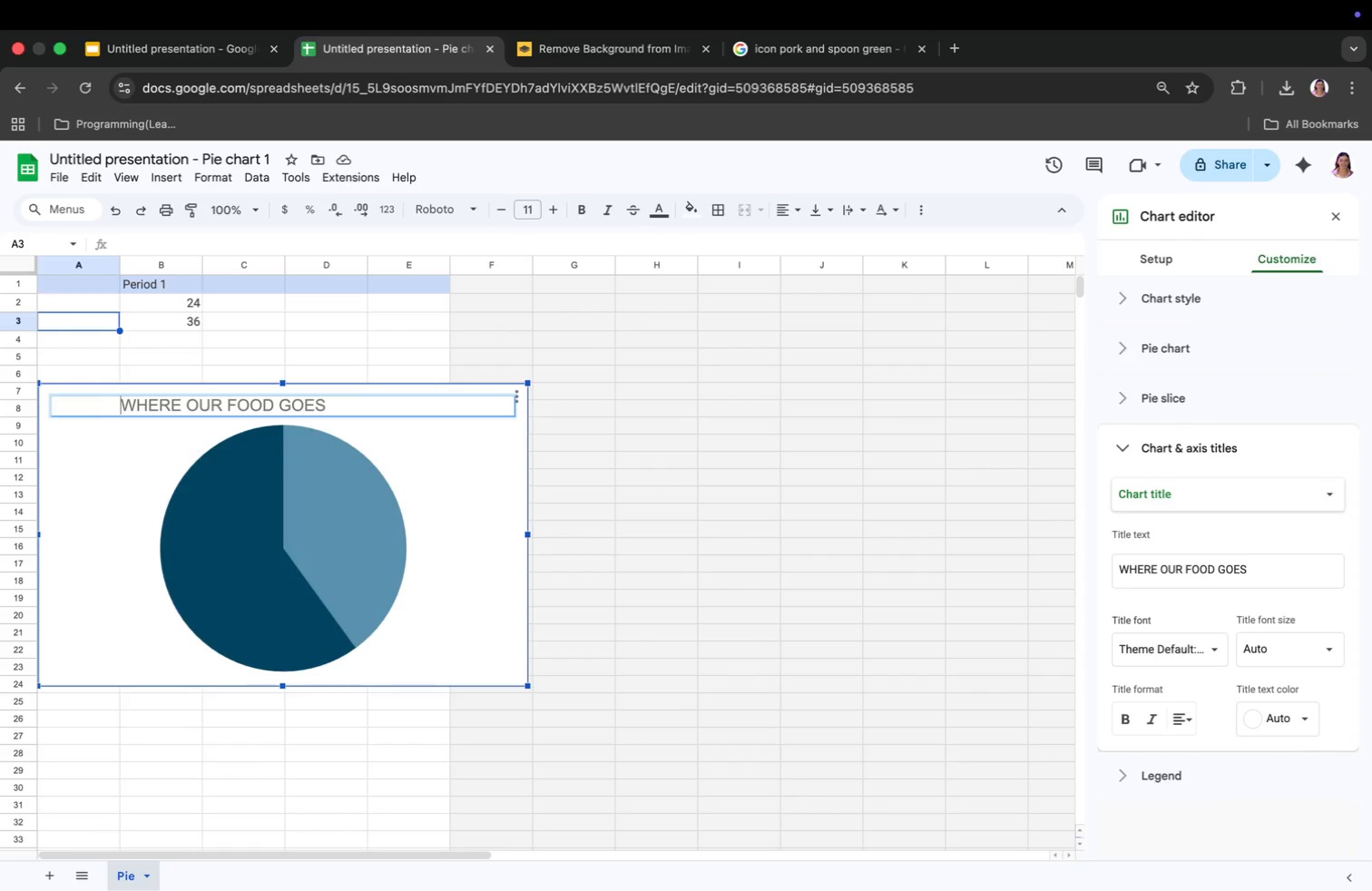 
key(Space)
 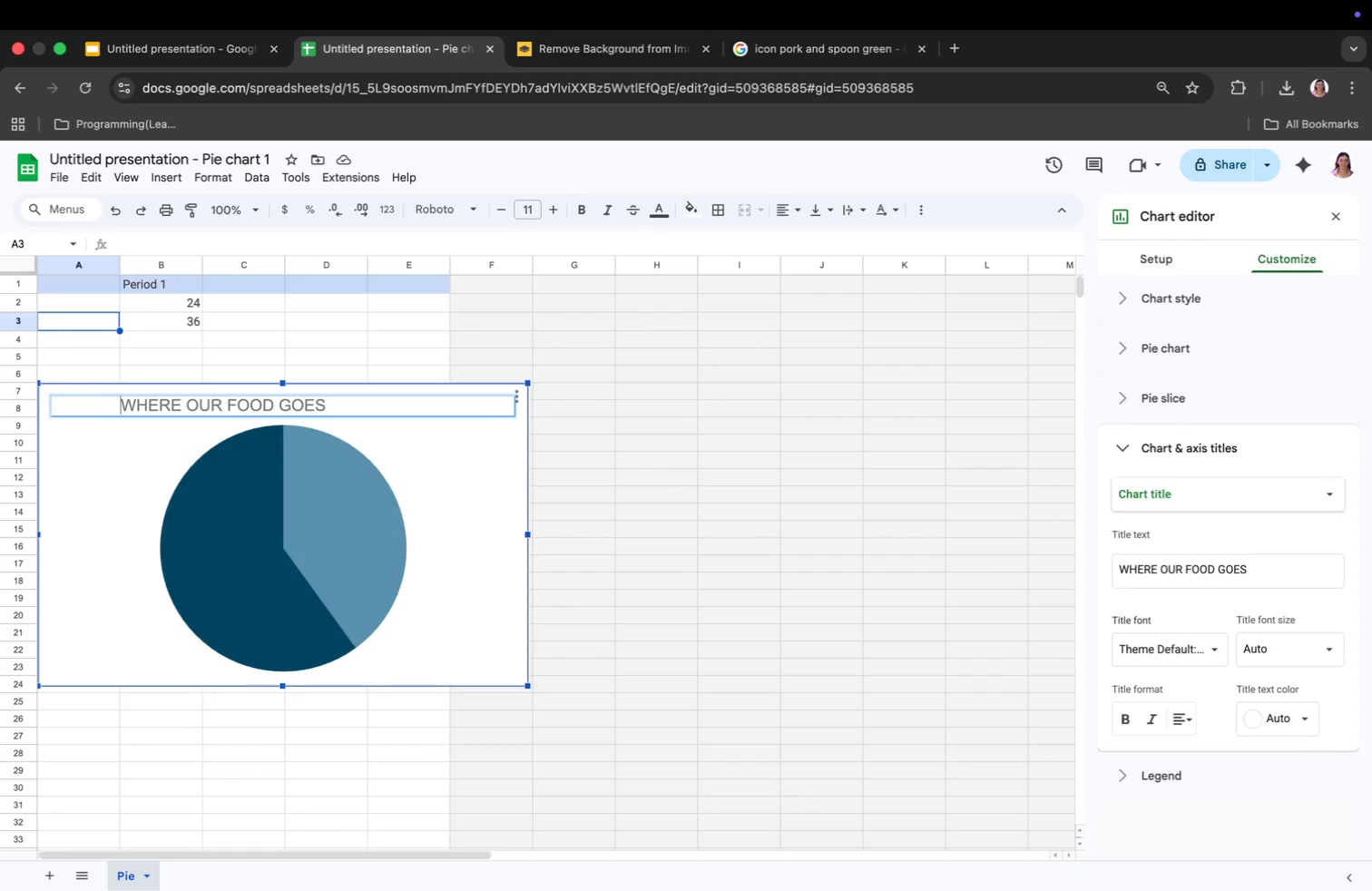 
key(Space)
 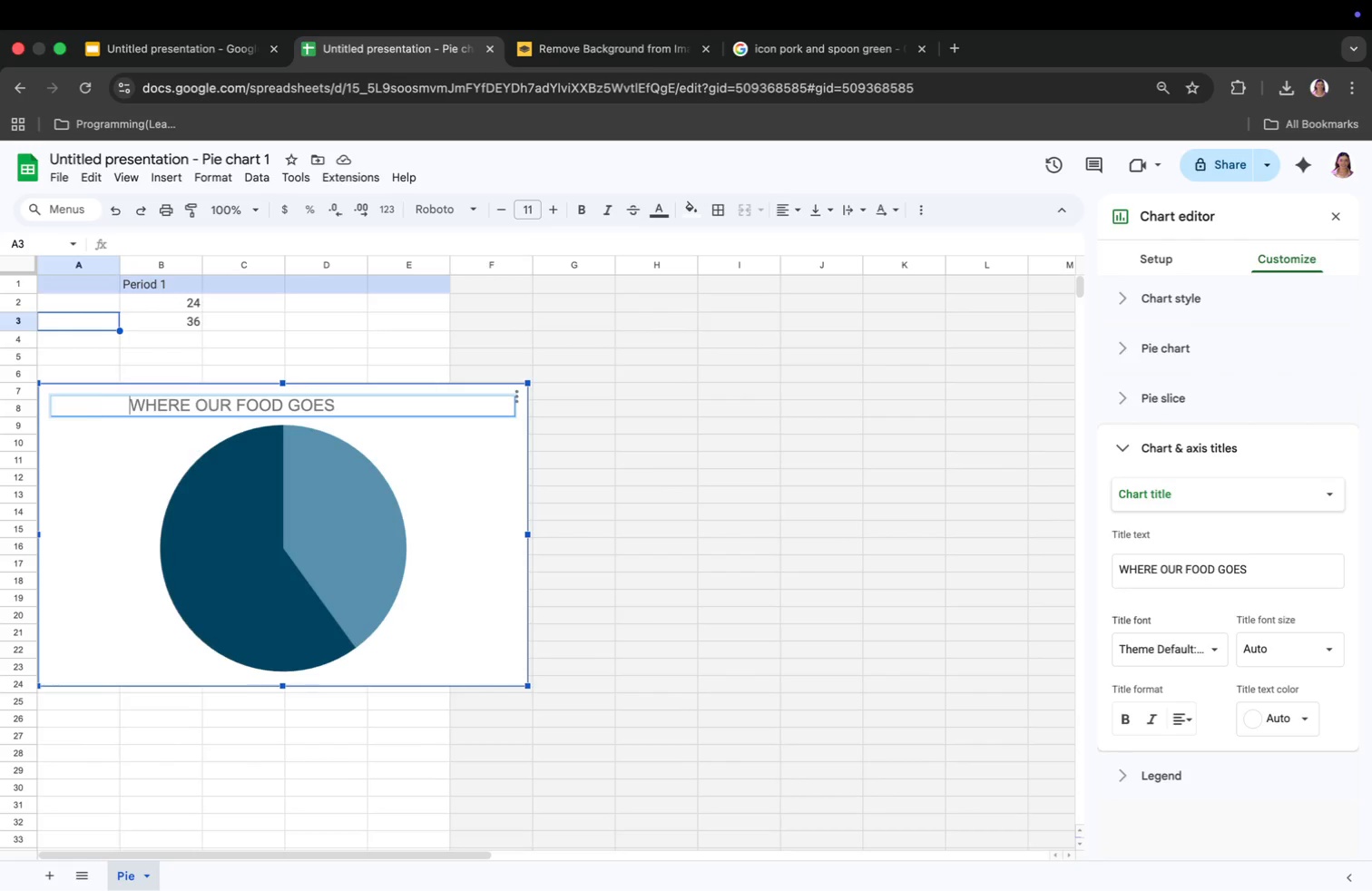 
key(Space)
 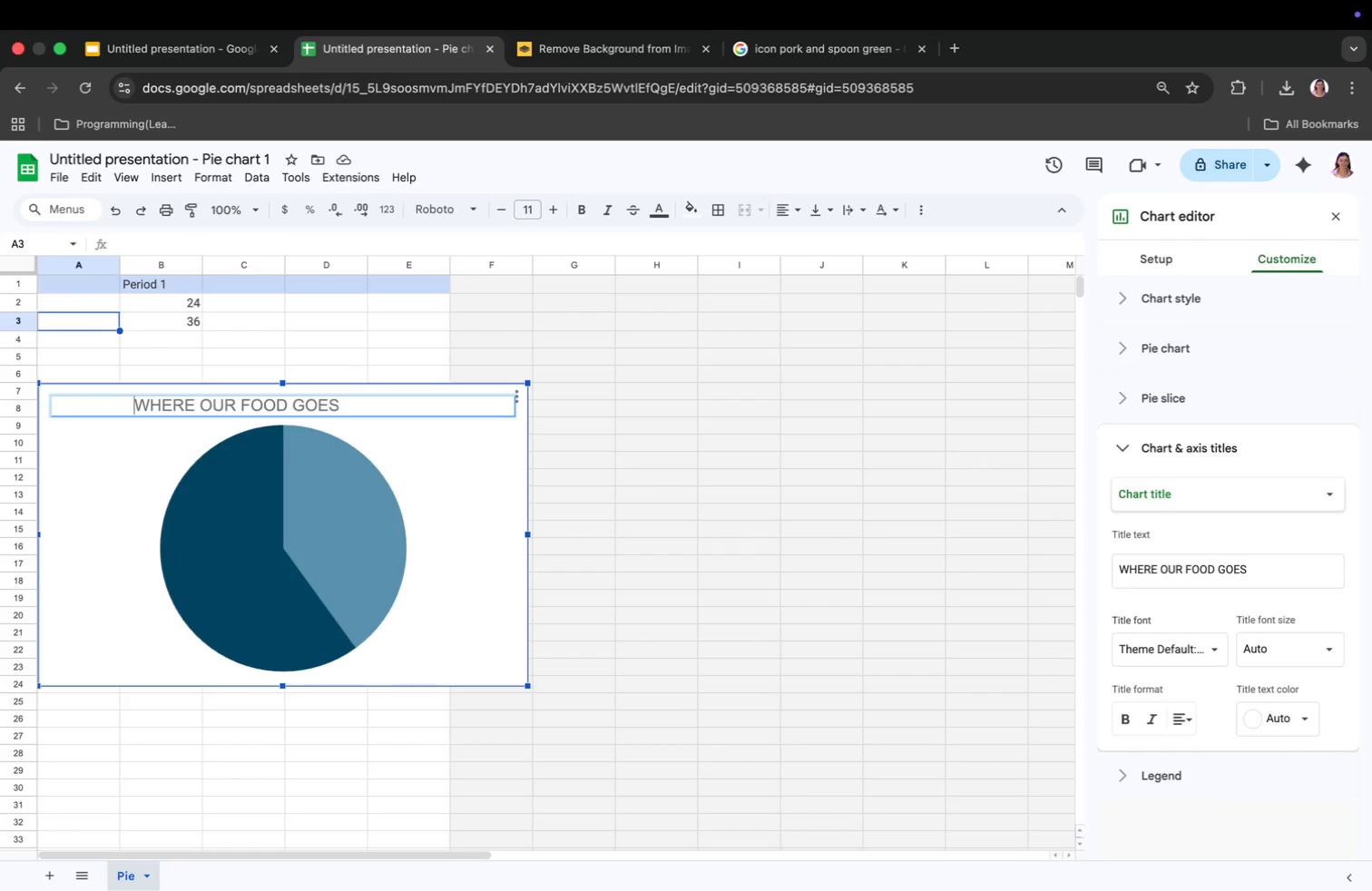 
key(Space)
 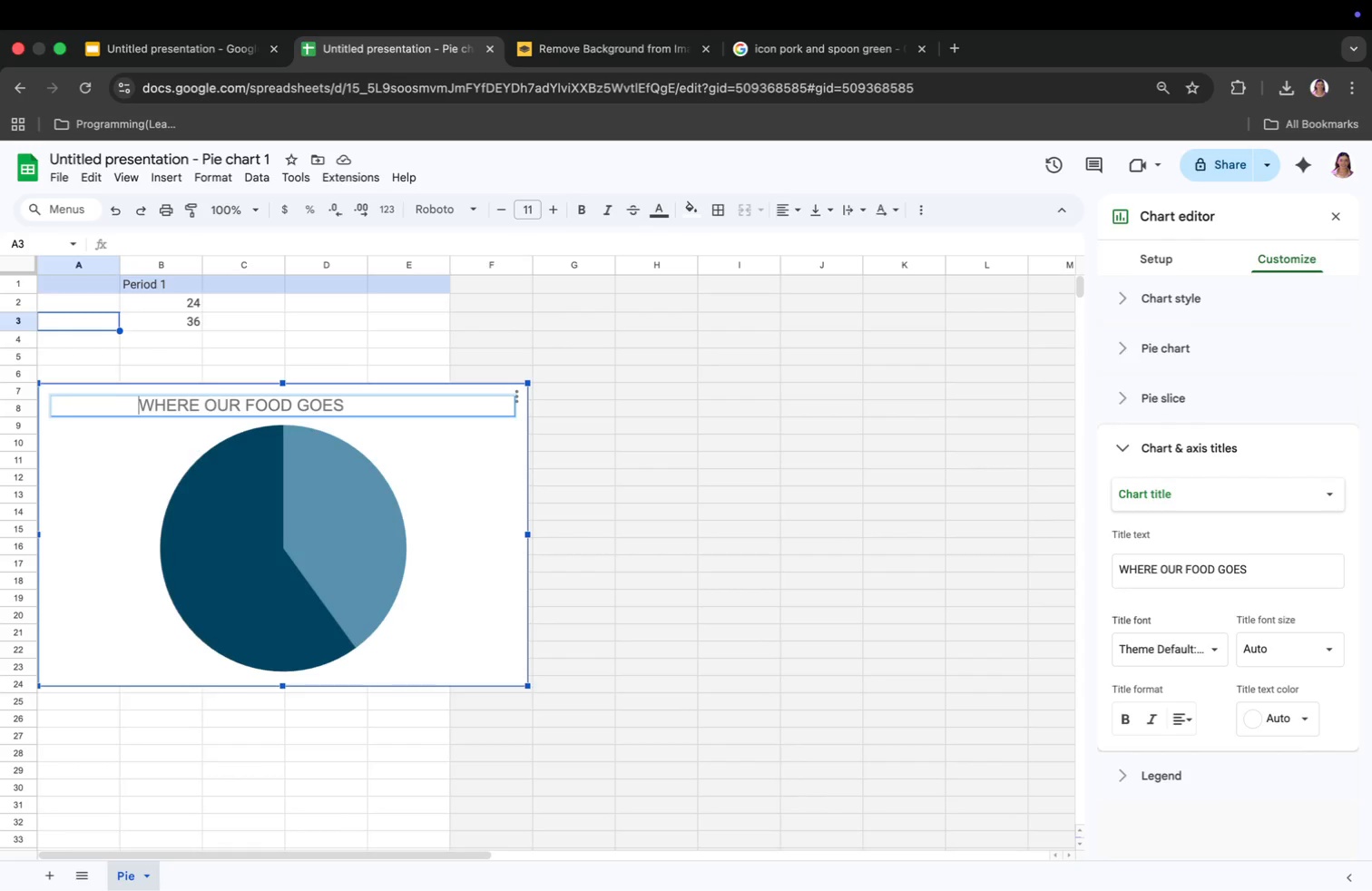 
key(Space)
 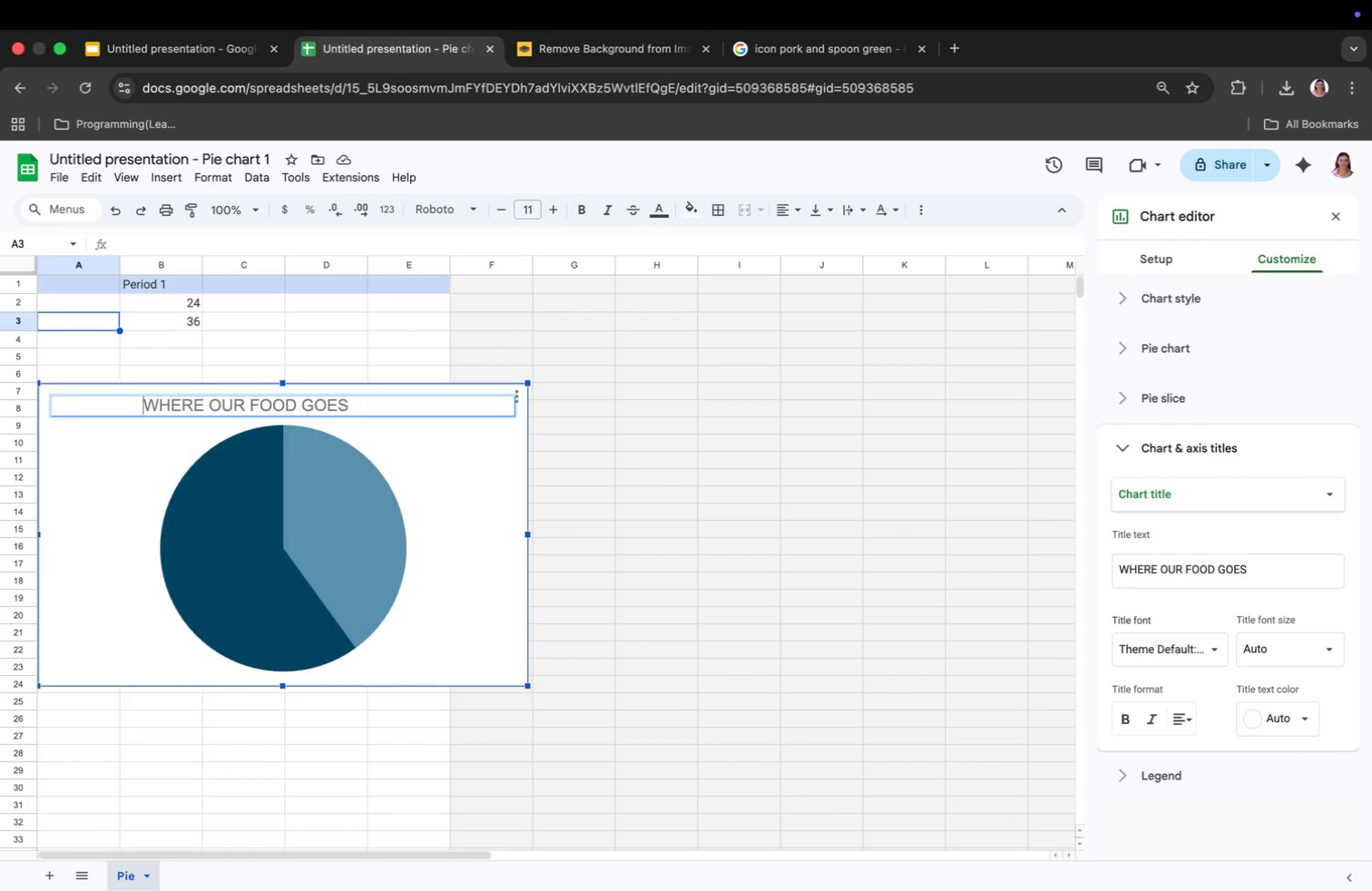 
key(Space)
 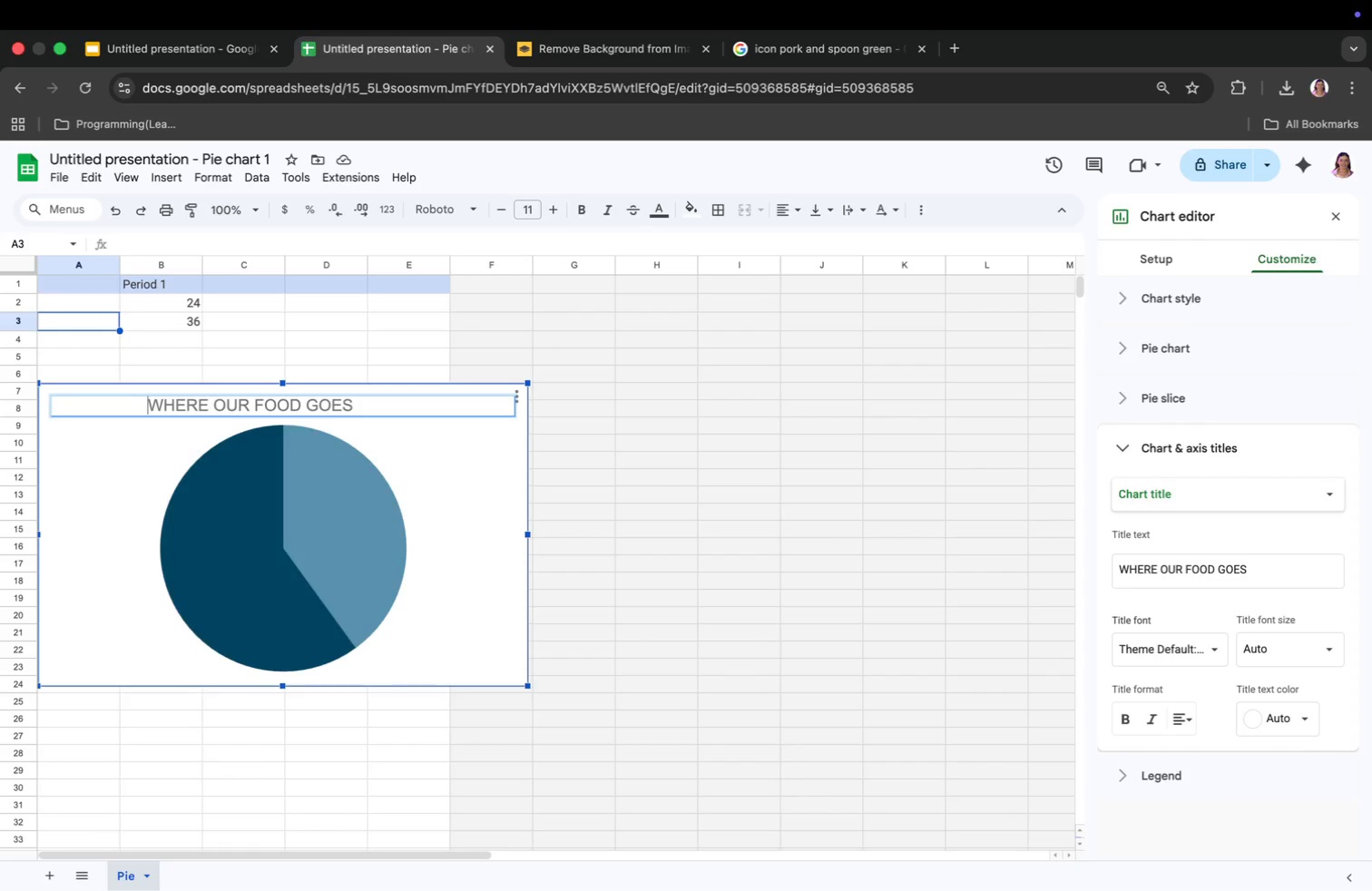 
key(Space)
 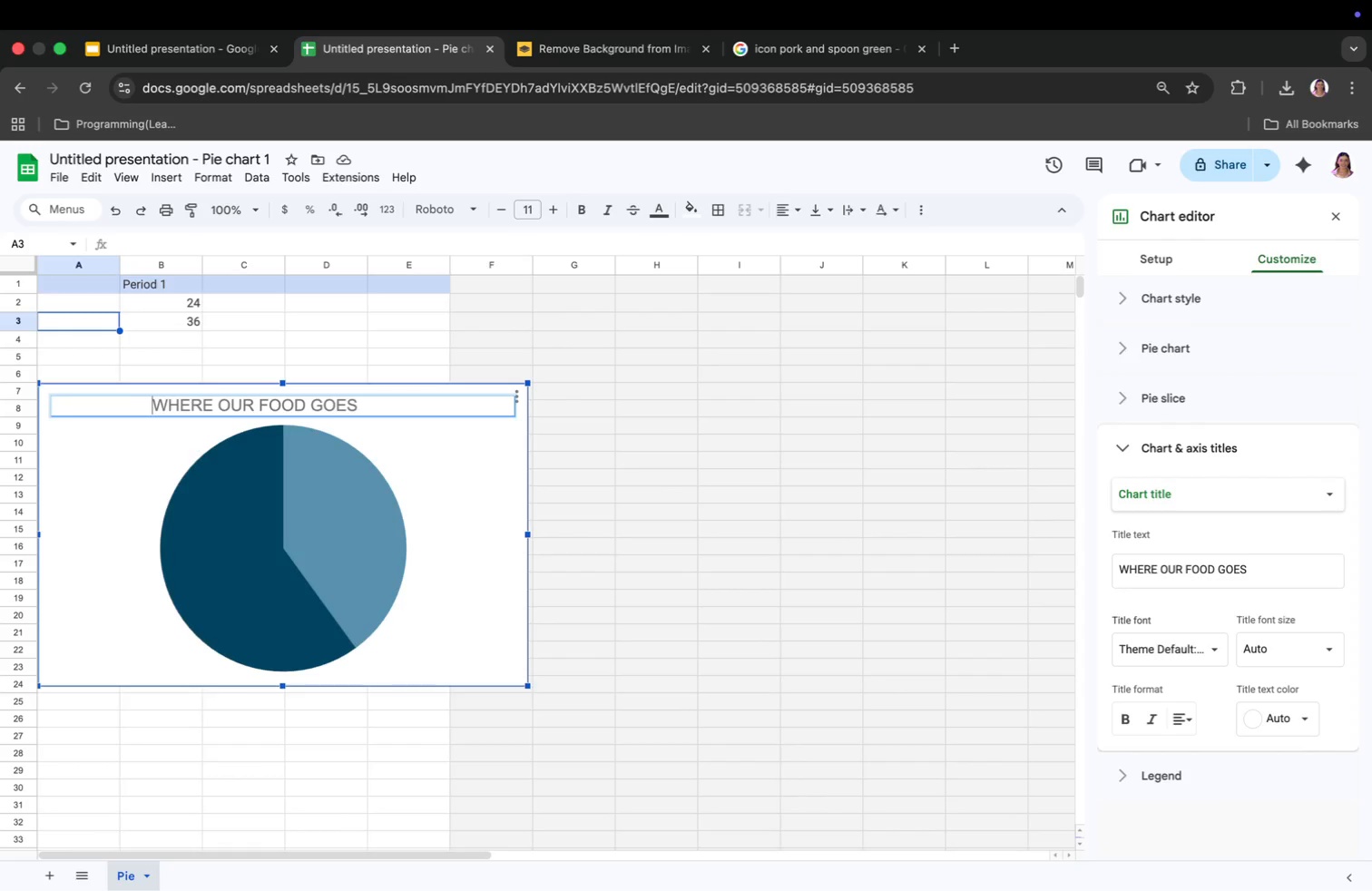 
key(Space)
 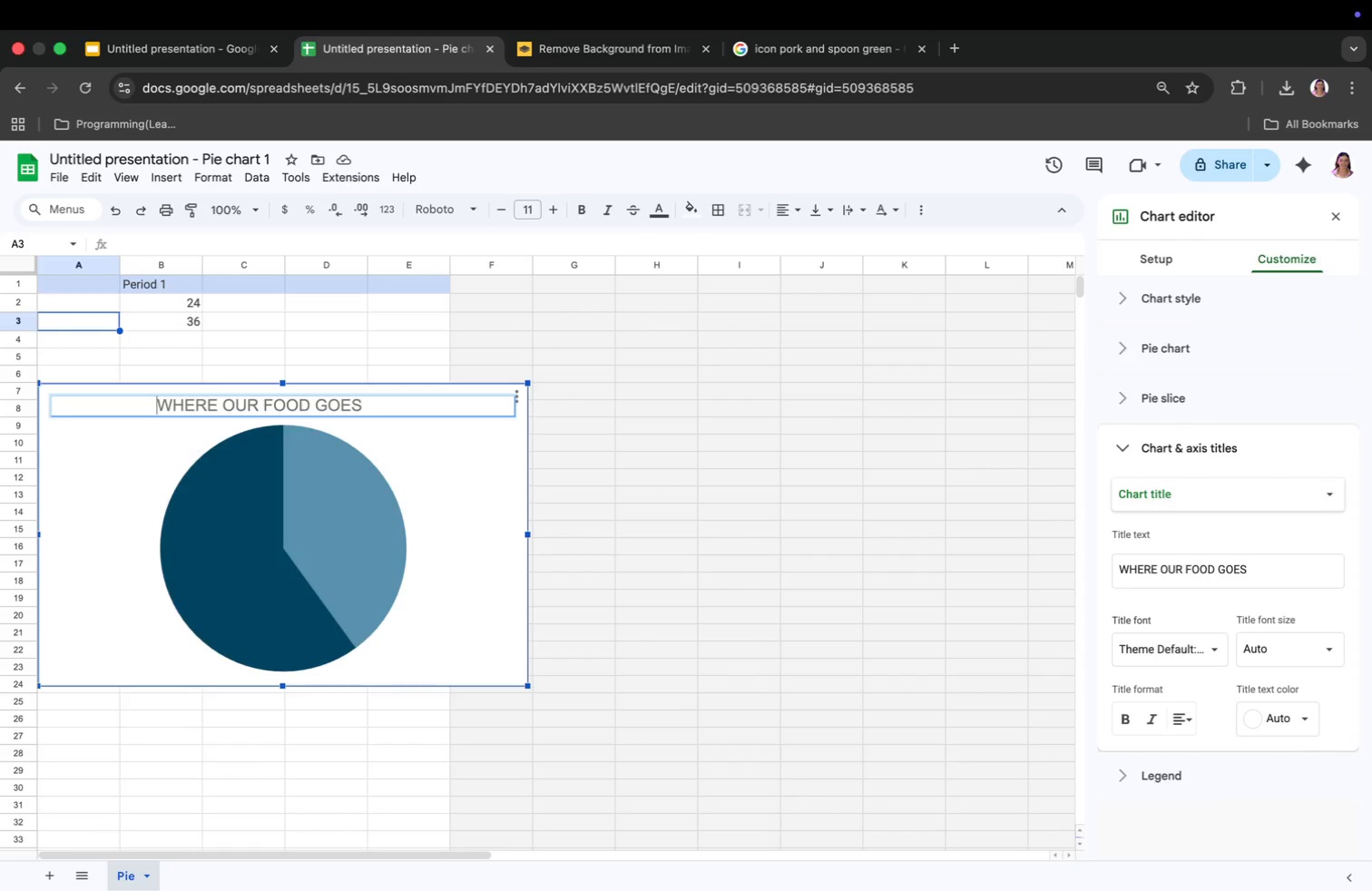 
key(Space)
 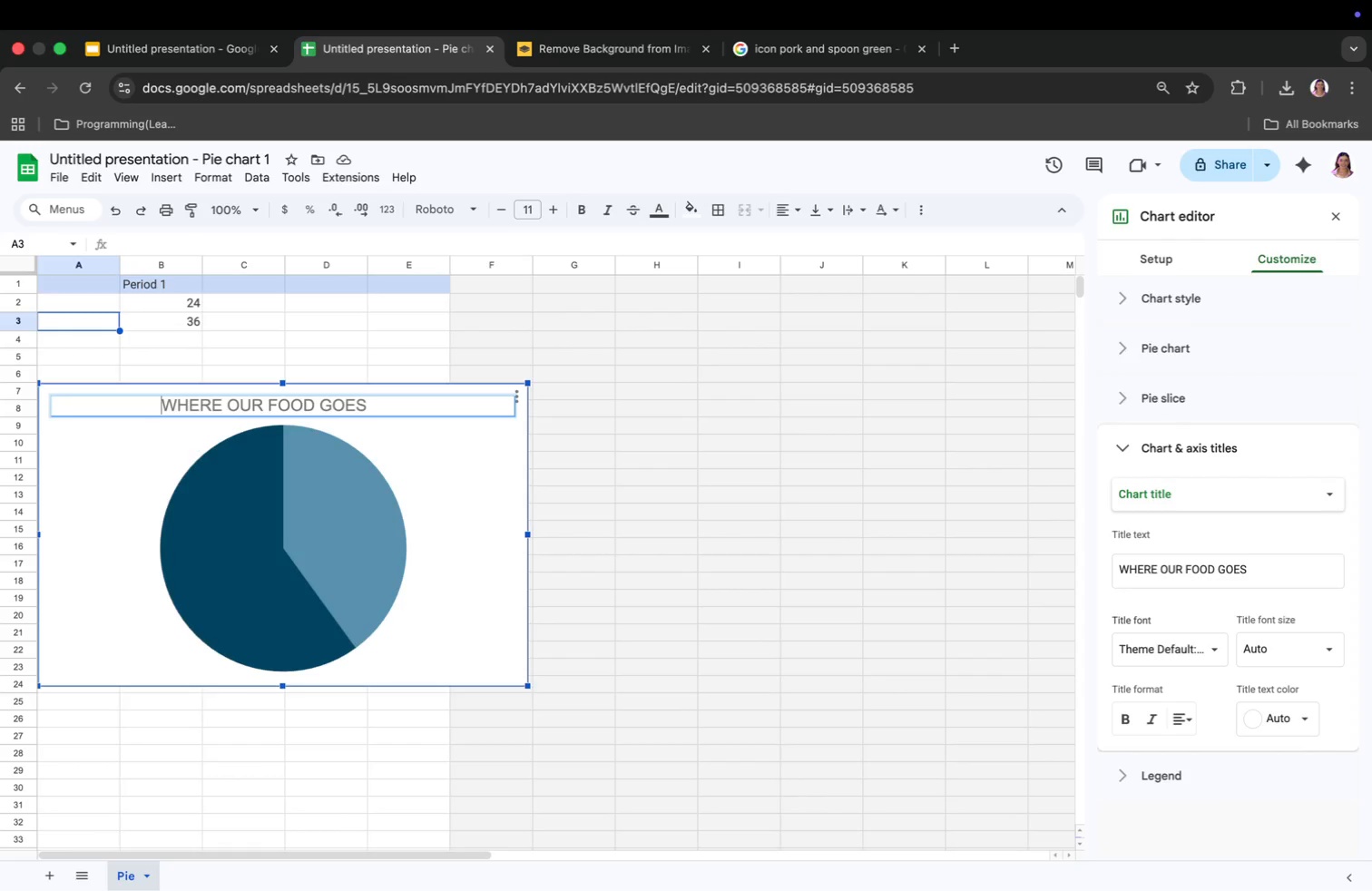 
key(Space)
 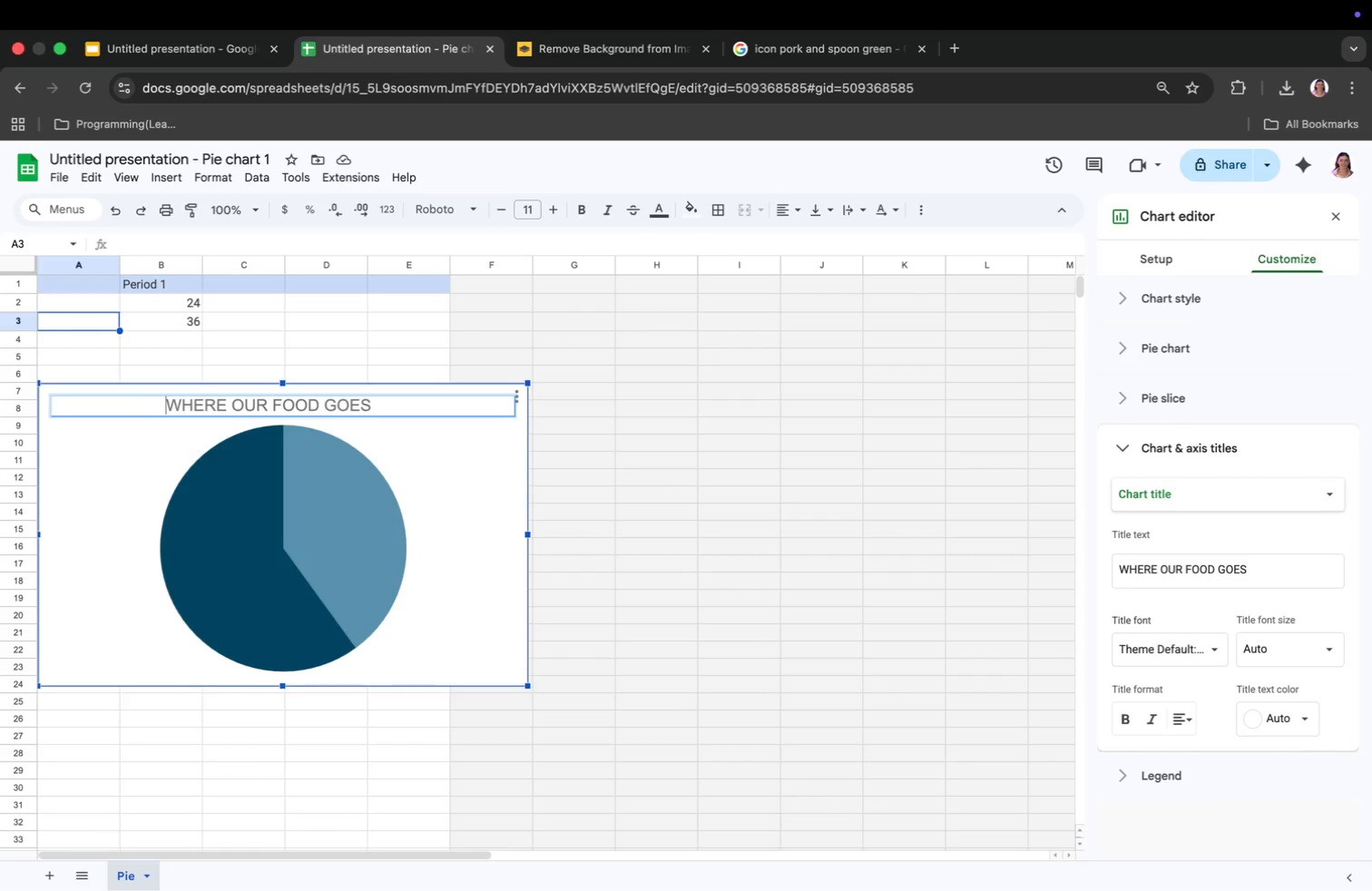 
key(Space)
 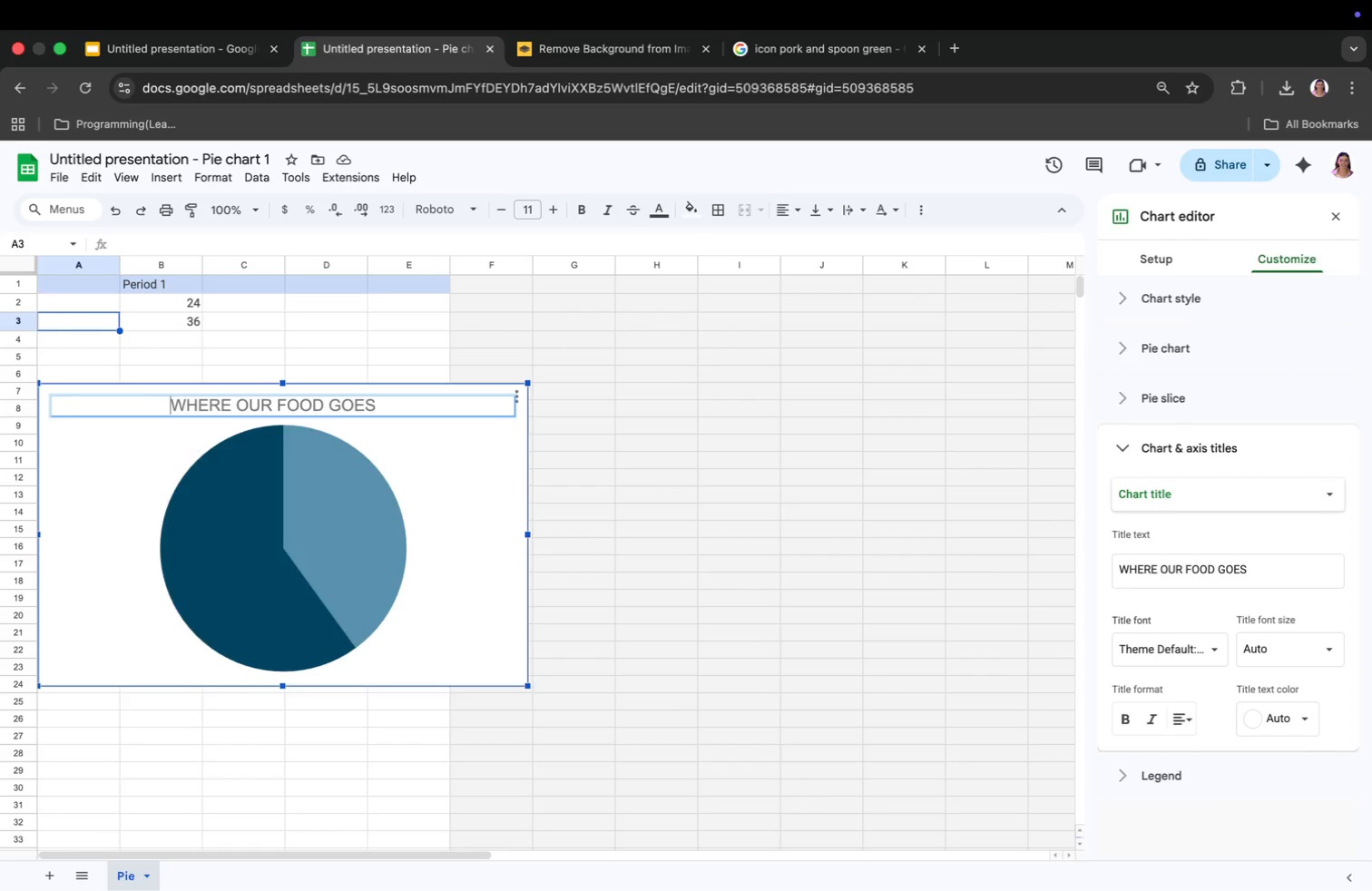 
key(Space)
 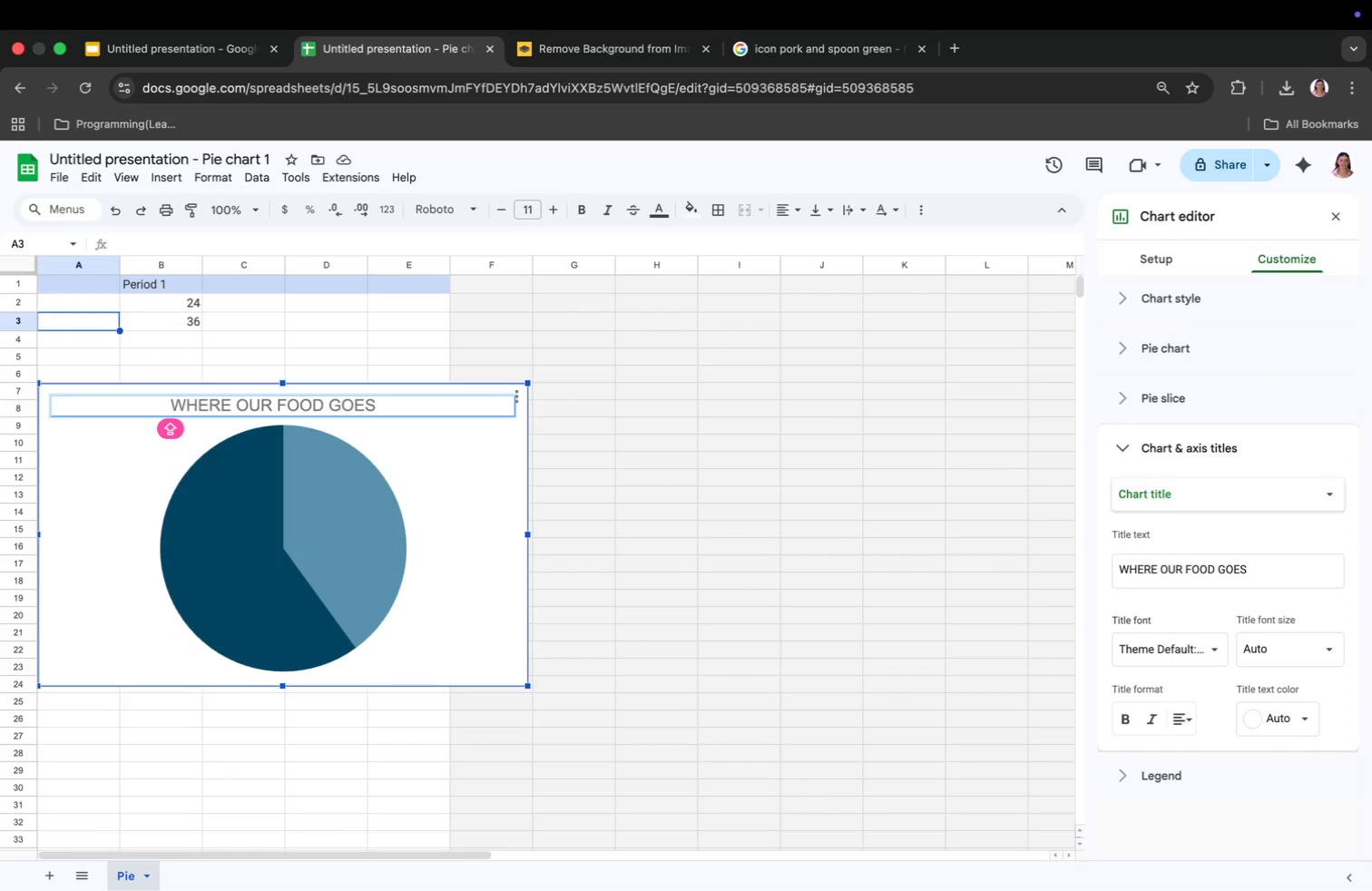 
key(Space)
 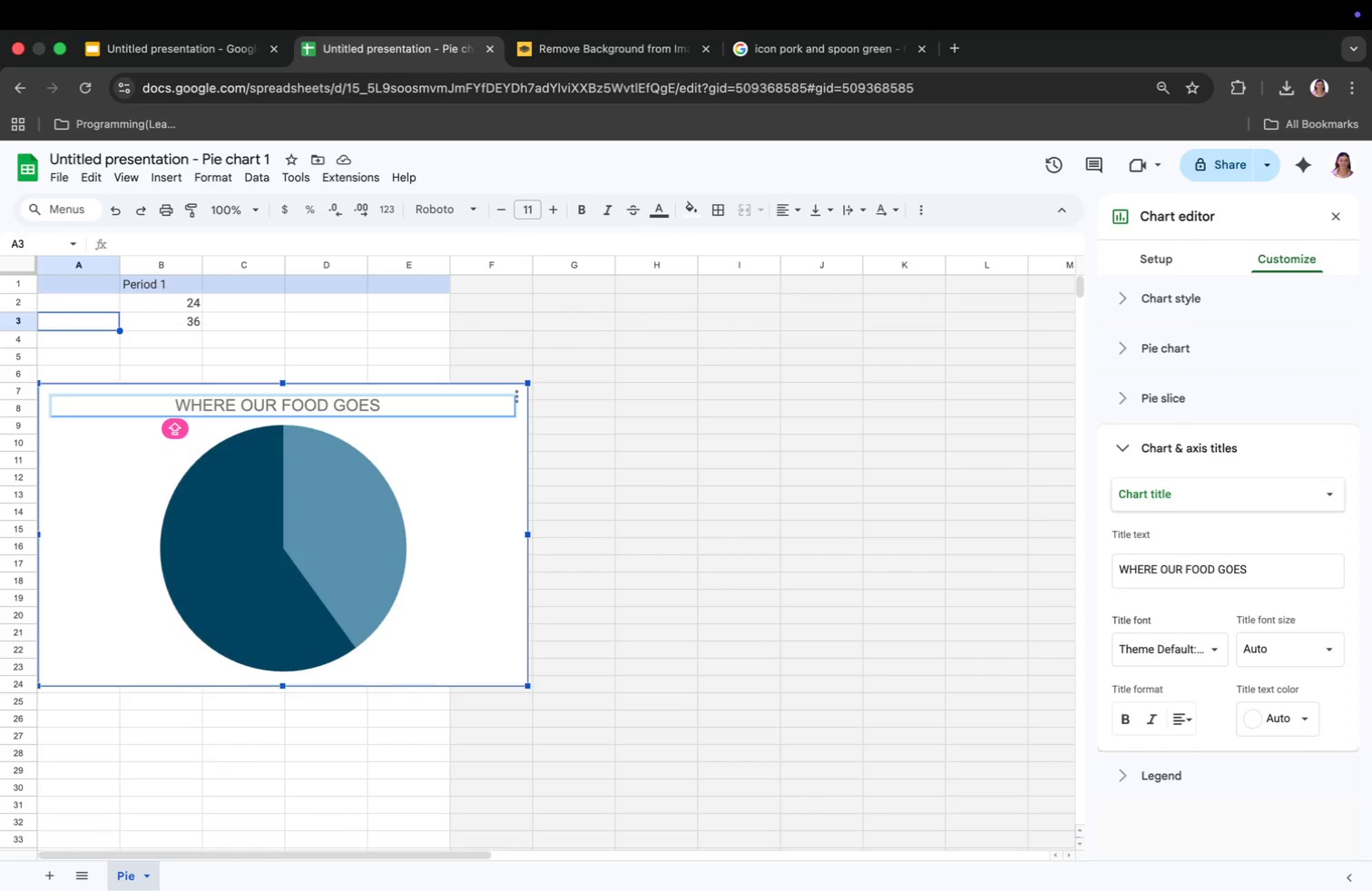 
key(Meta+CommandLeft)
 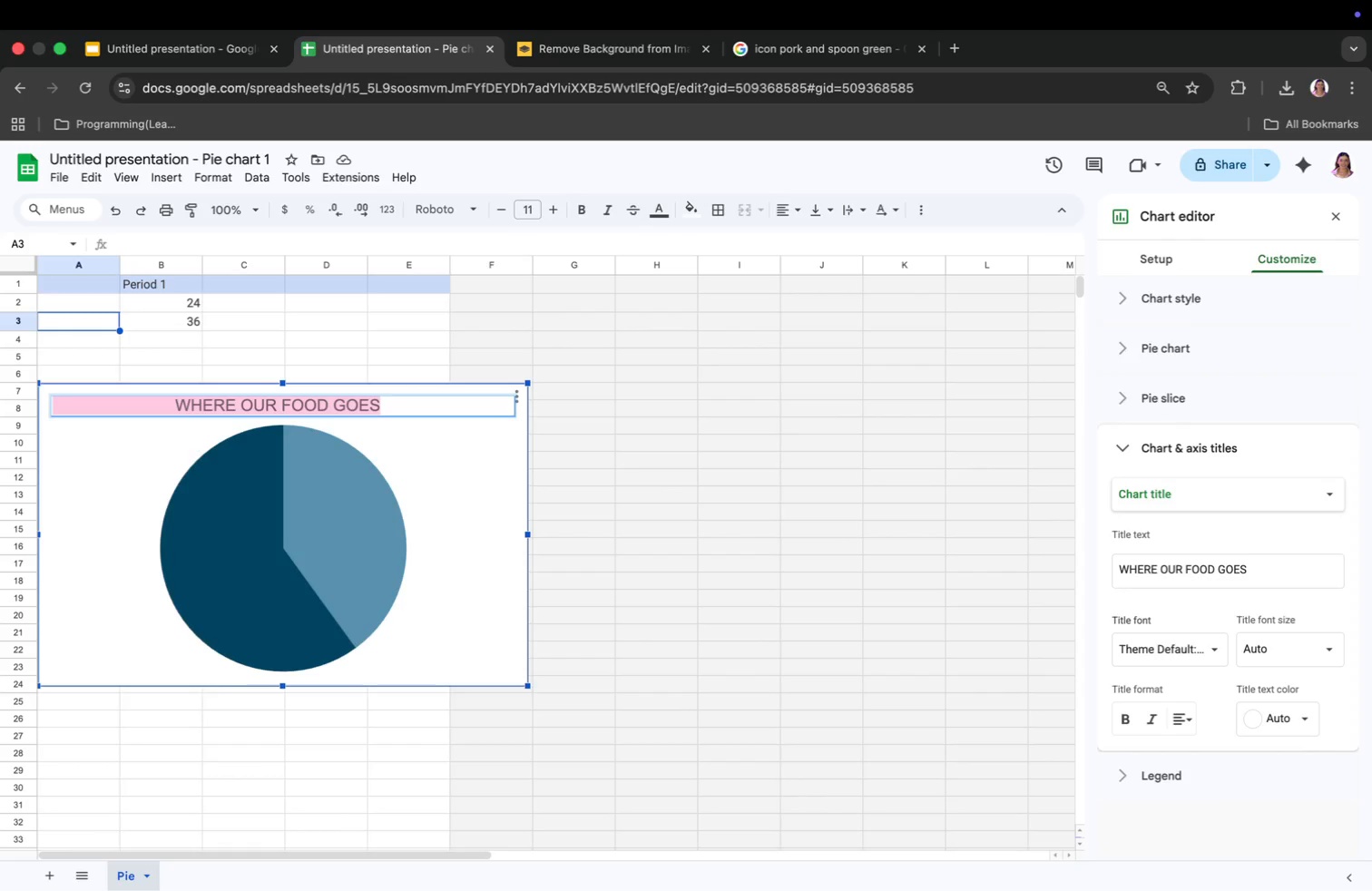 
key(Meta+A)
 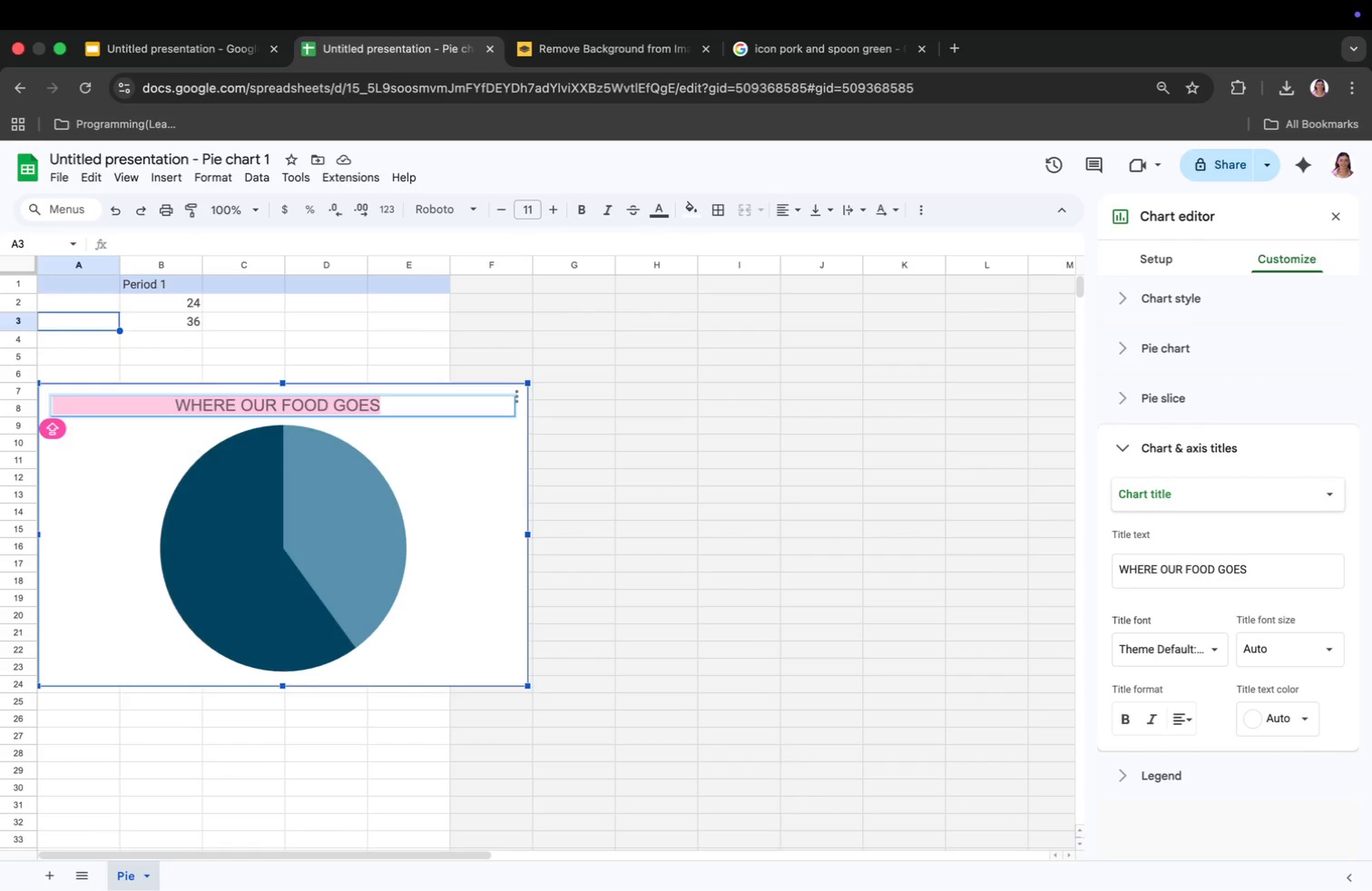 
wait(10.69)
 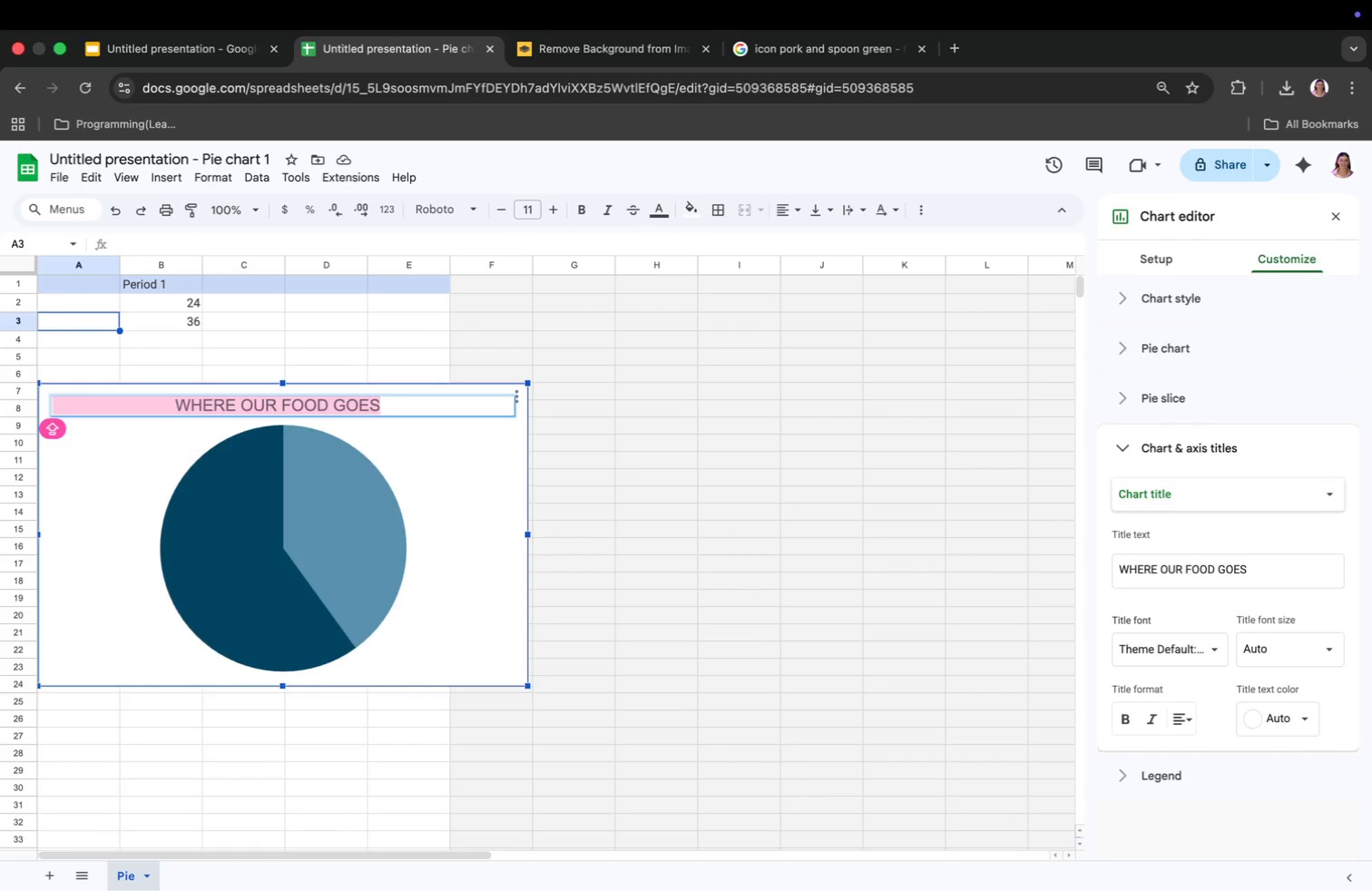 
left_click([1257, 722])
 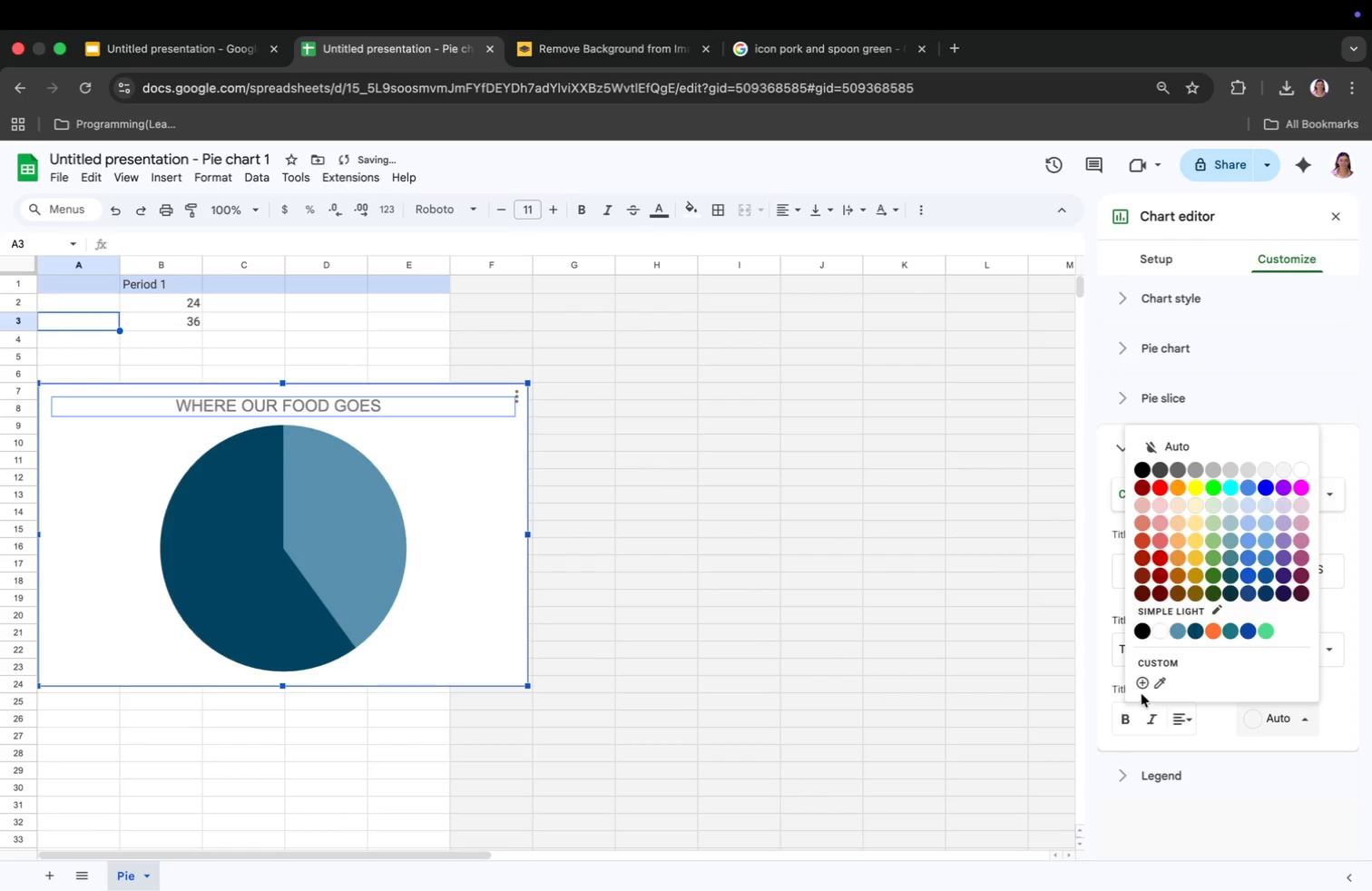 
left_click([1141, 683])
 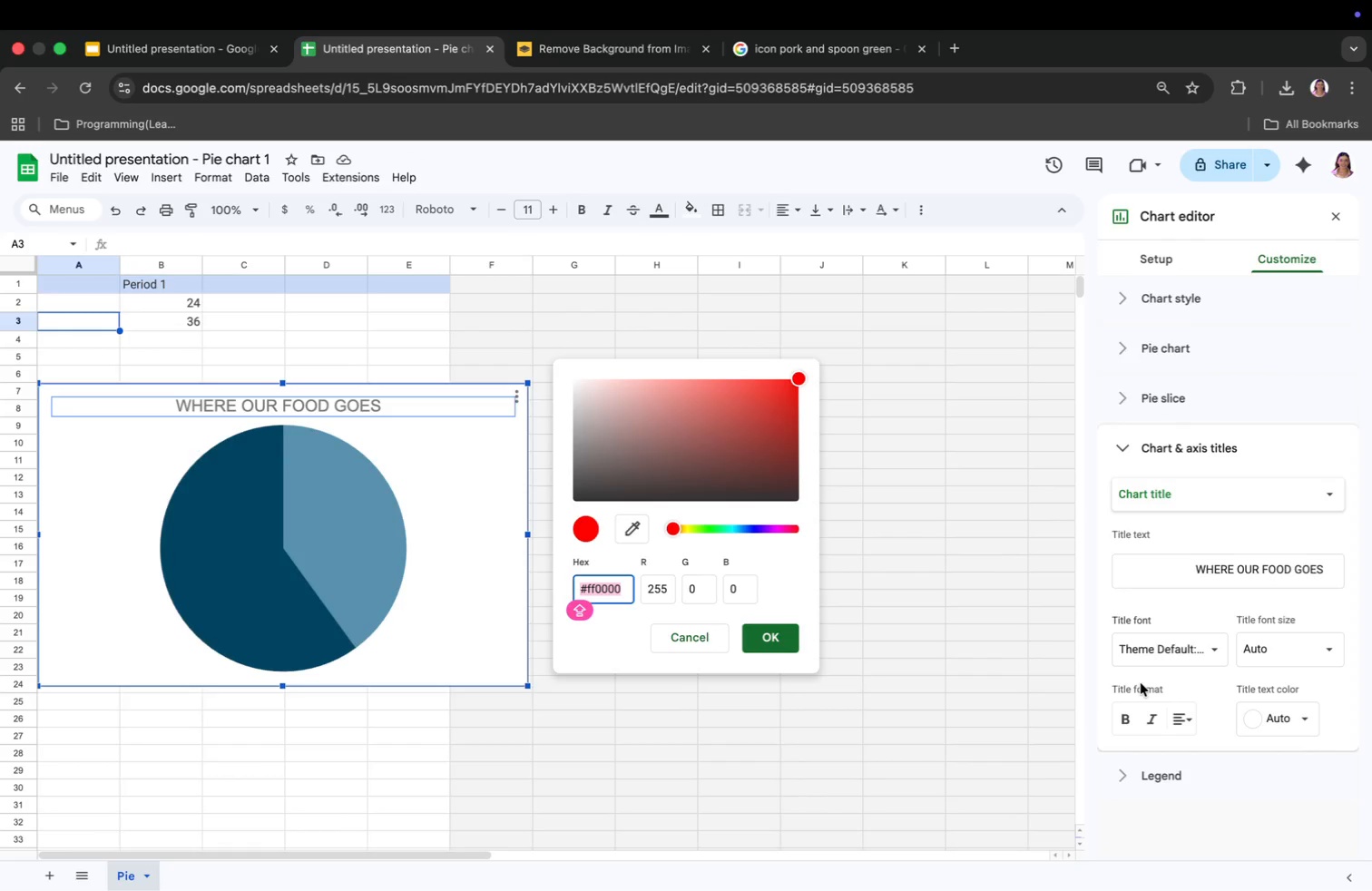 
wait(9.24)
 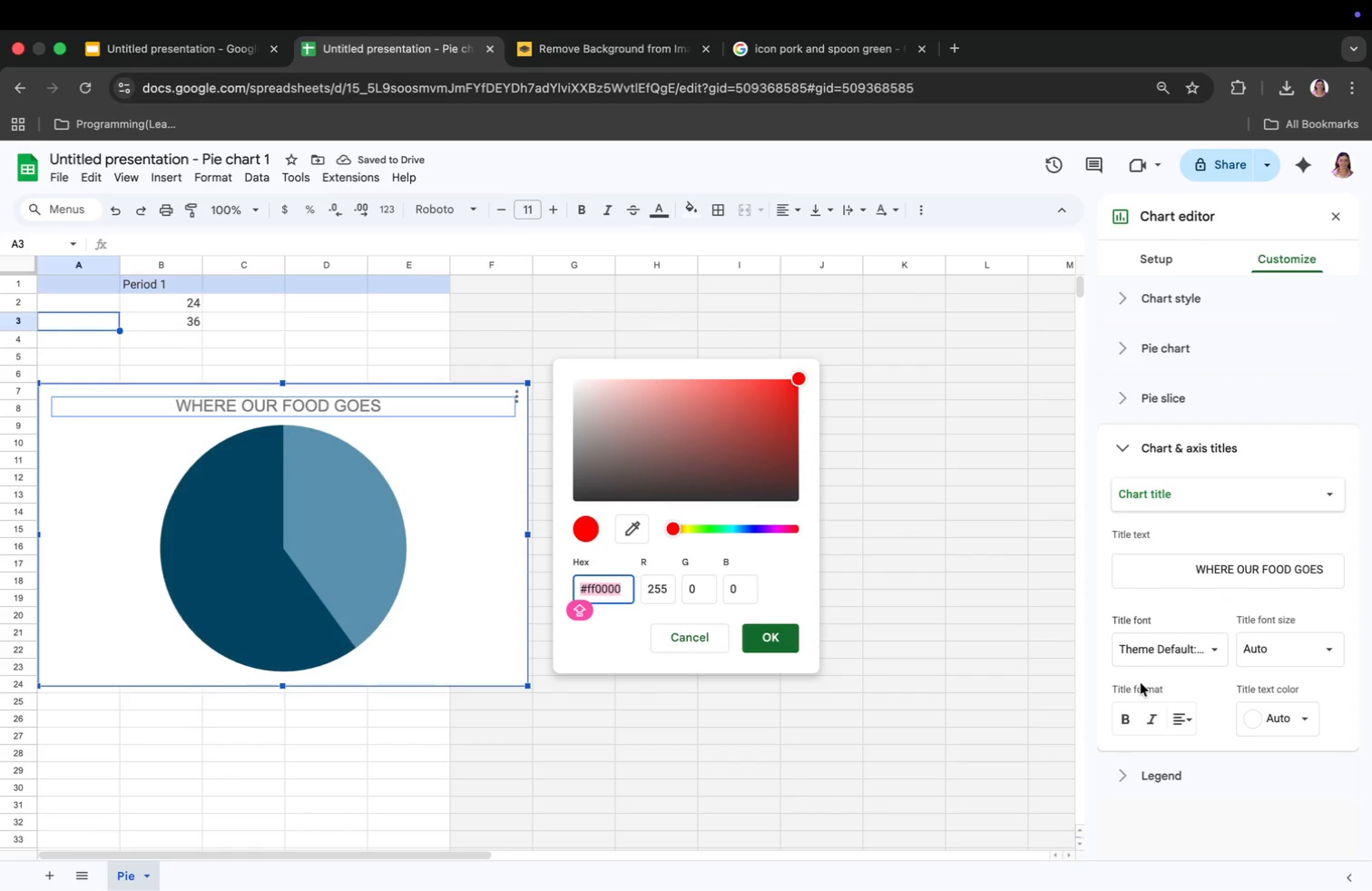 
type(#2F5D5O)
key(Backspace)
type(D)
 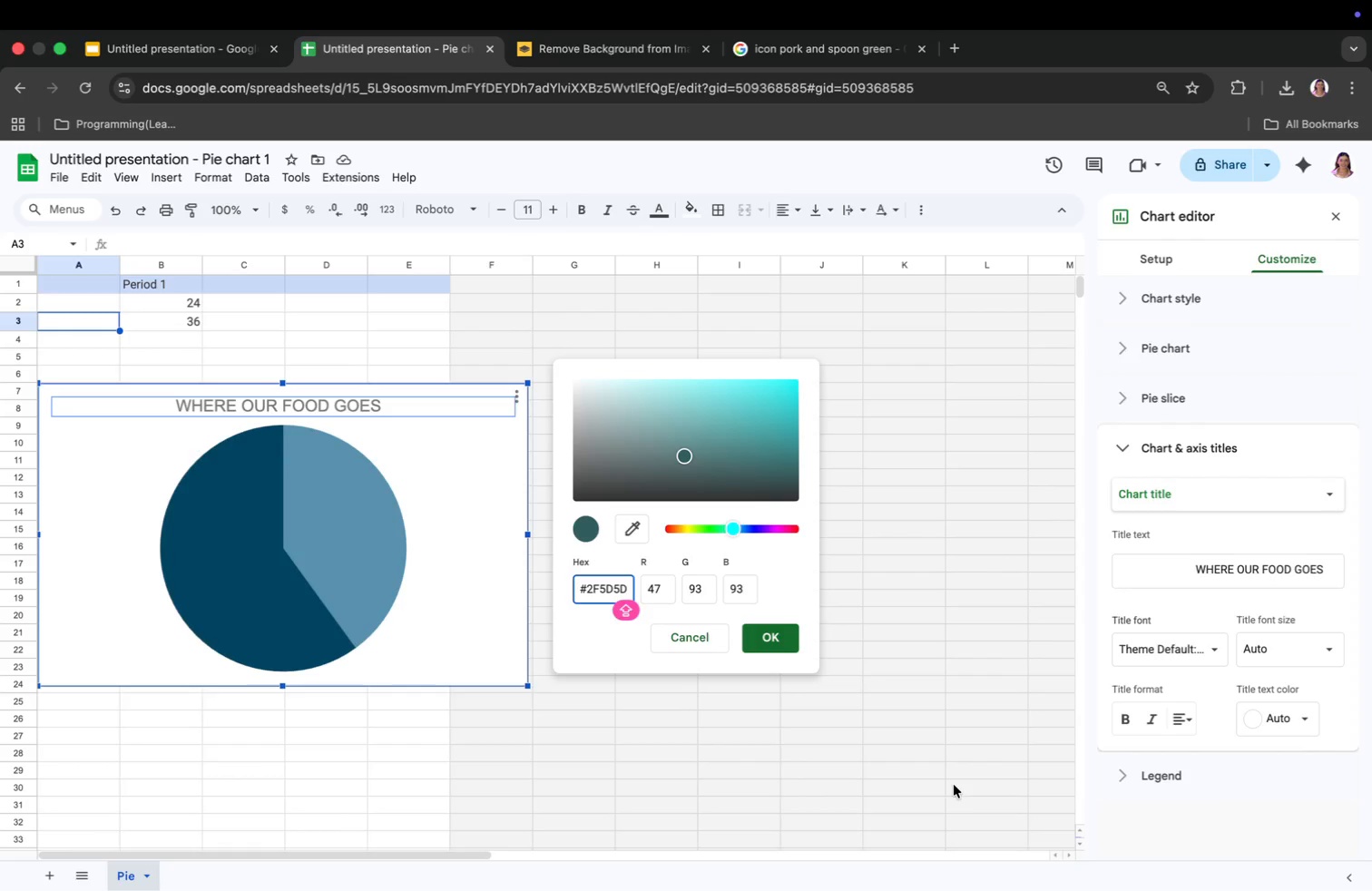 
wait(18.8)
 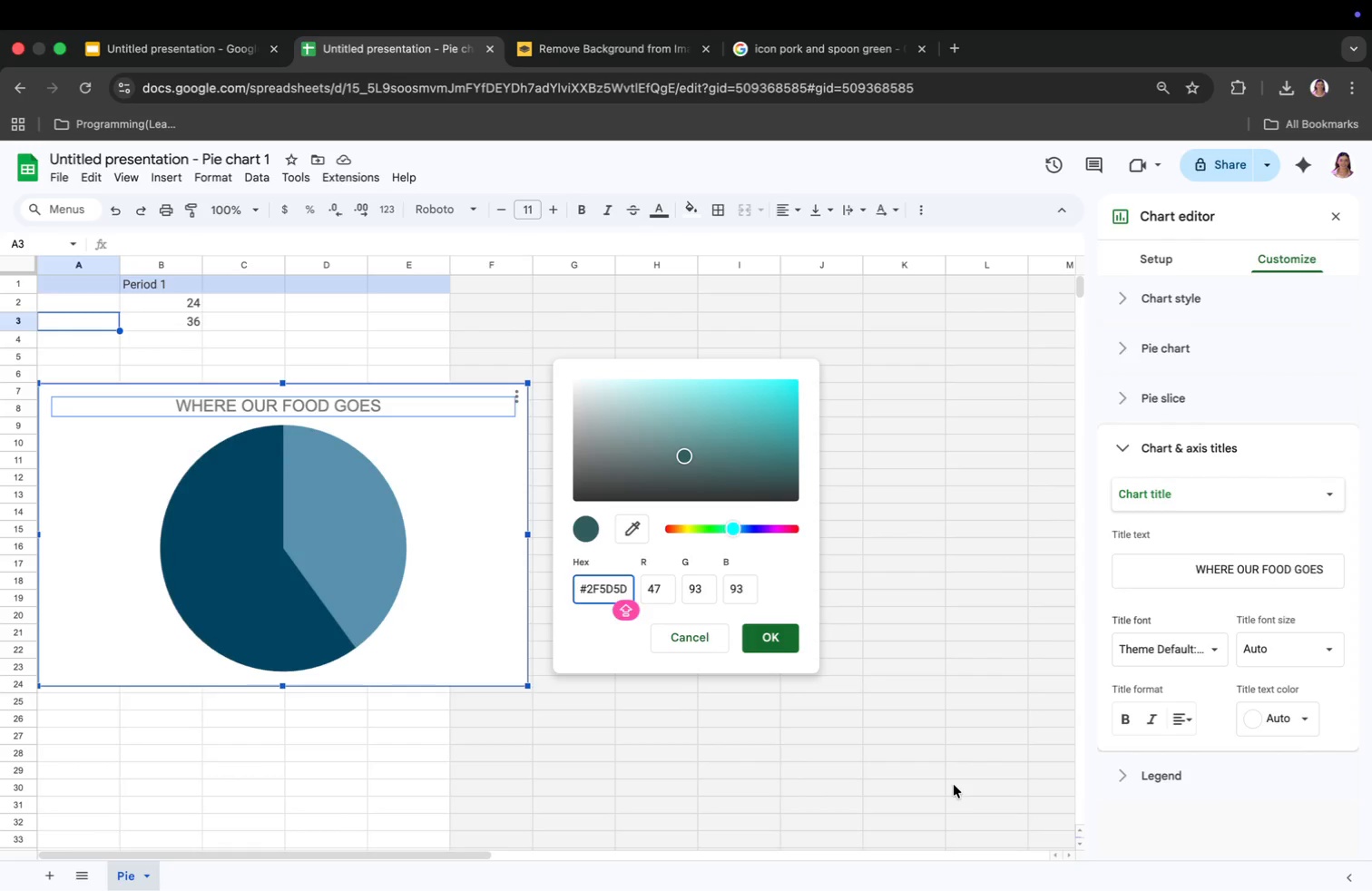 
key(Backspace)
 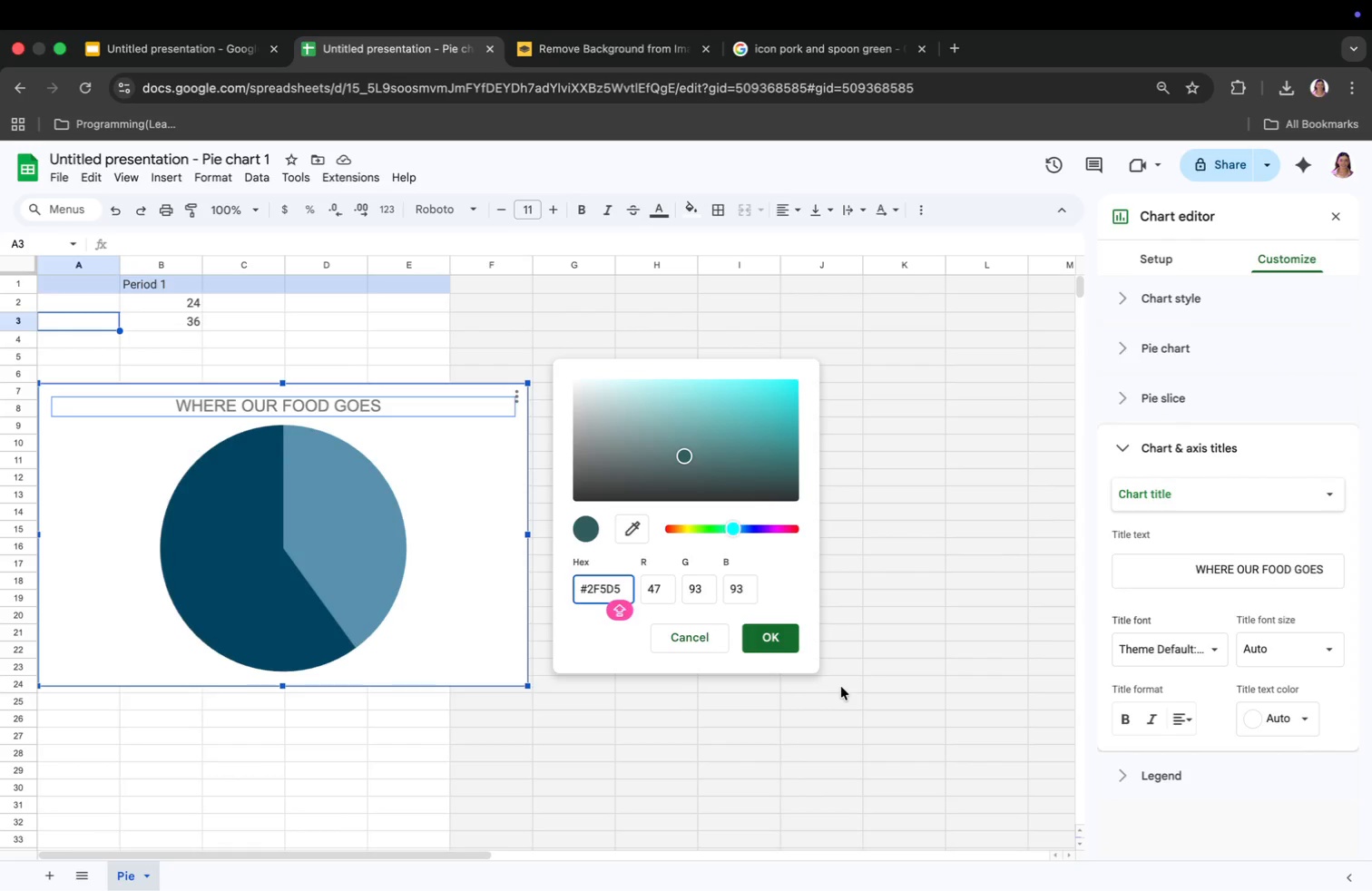 
wait(22.86)
 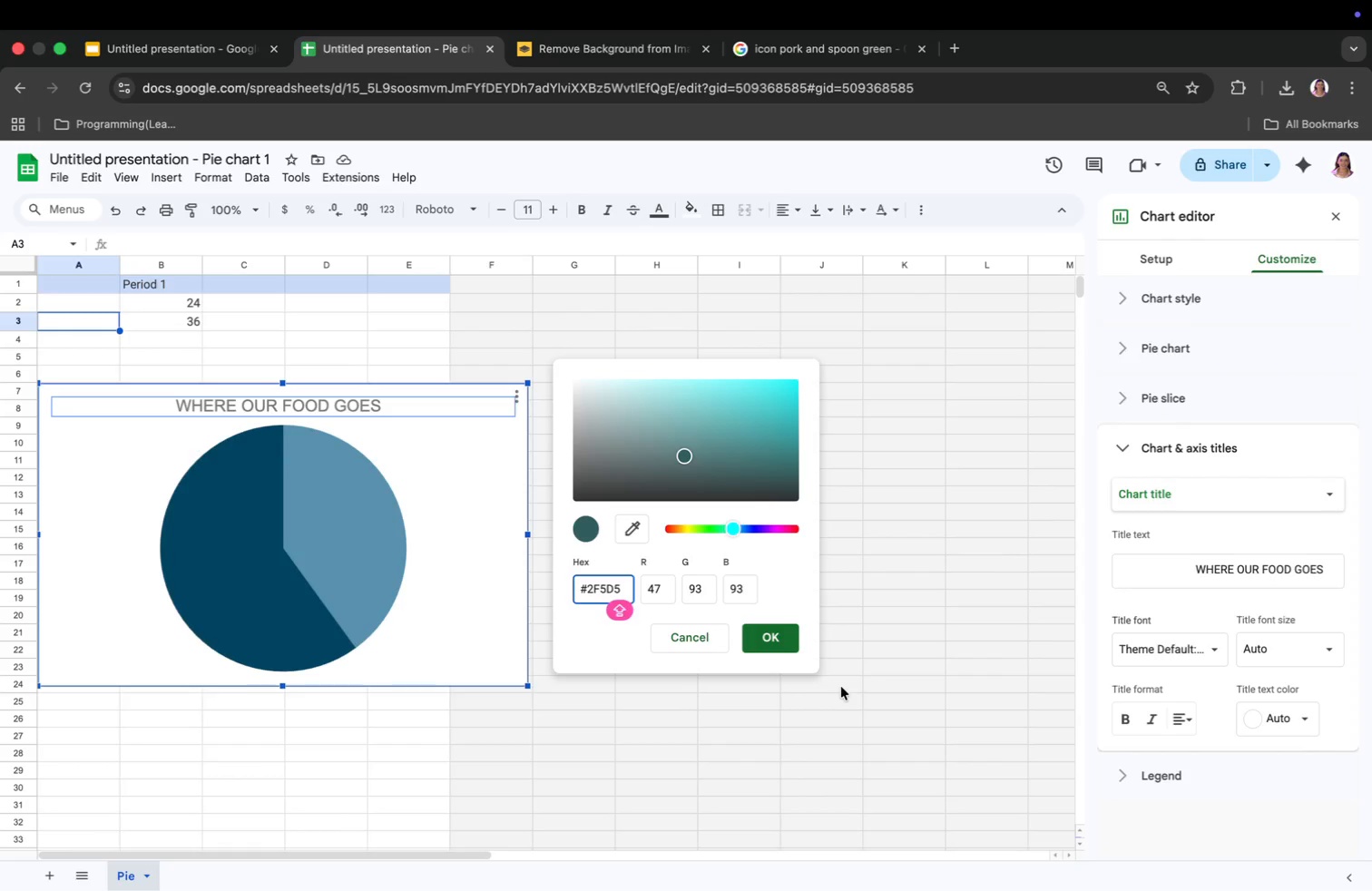 
key(Backspace)
 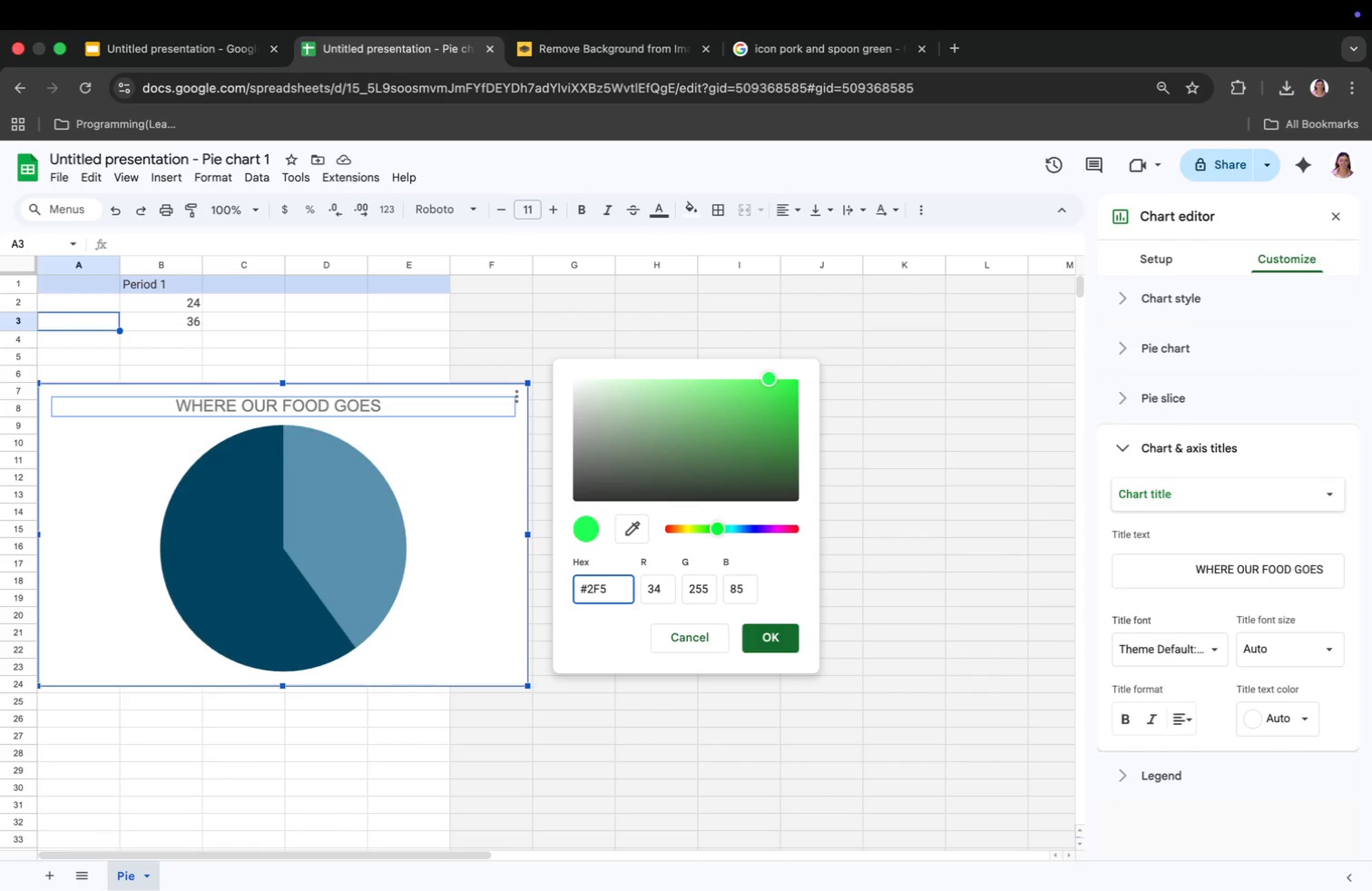 
key(Backspace)
 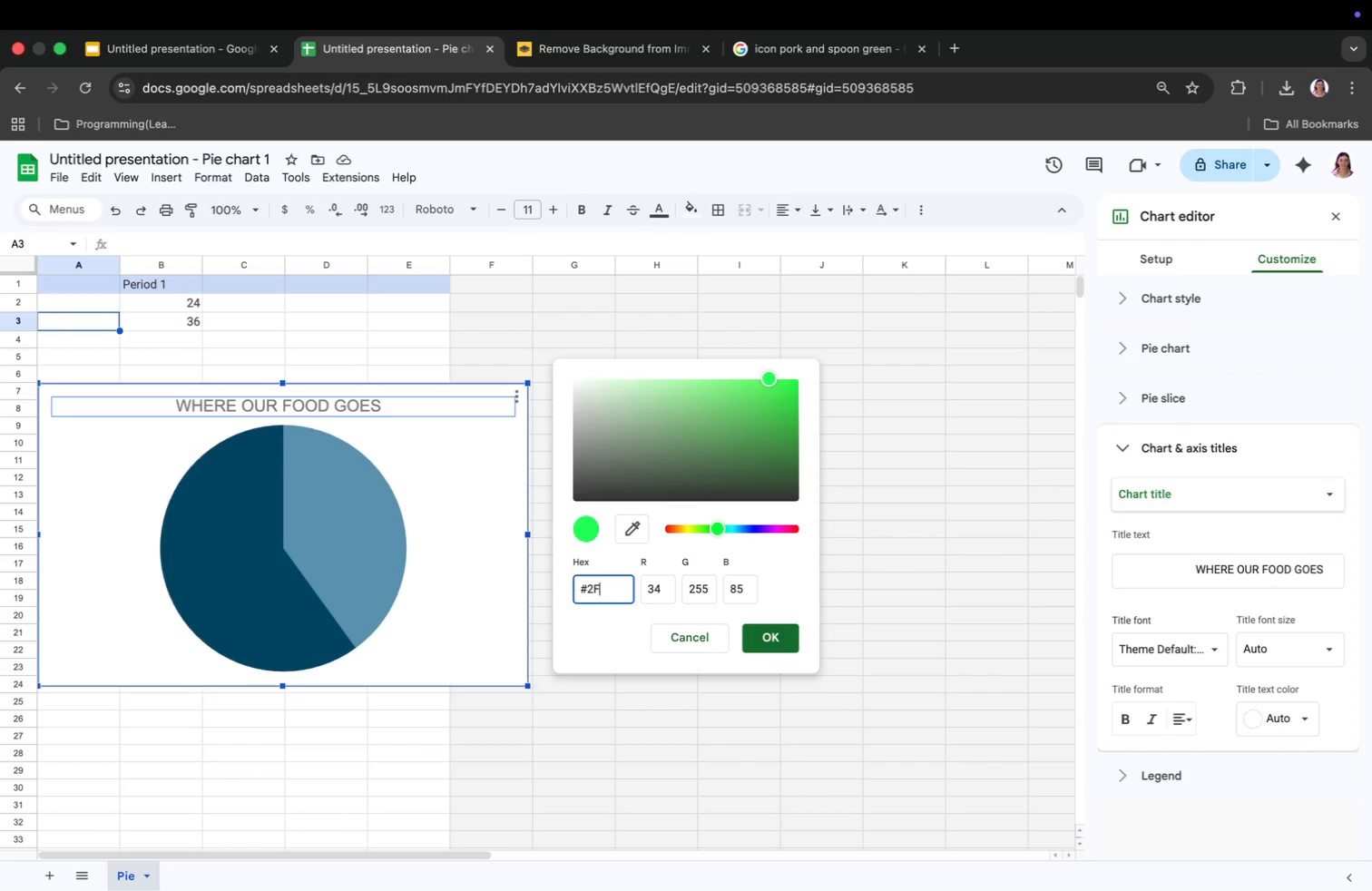 
key(Backspace)
 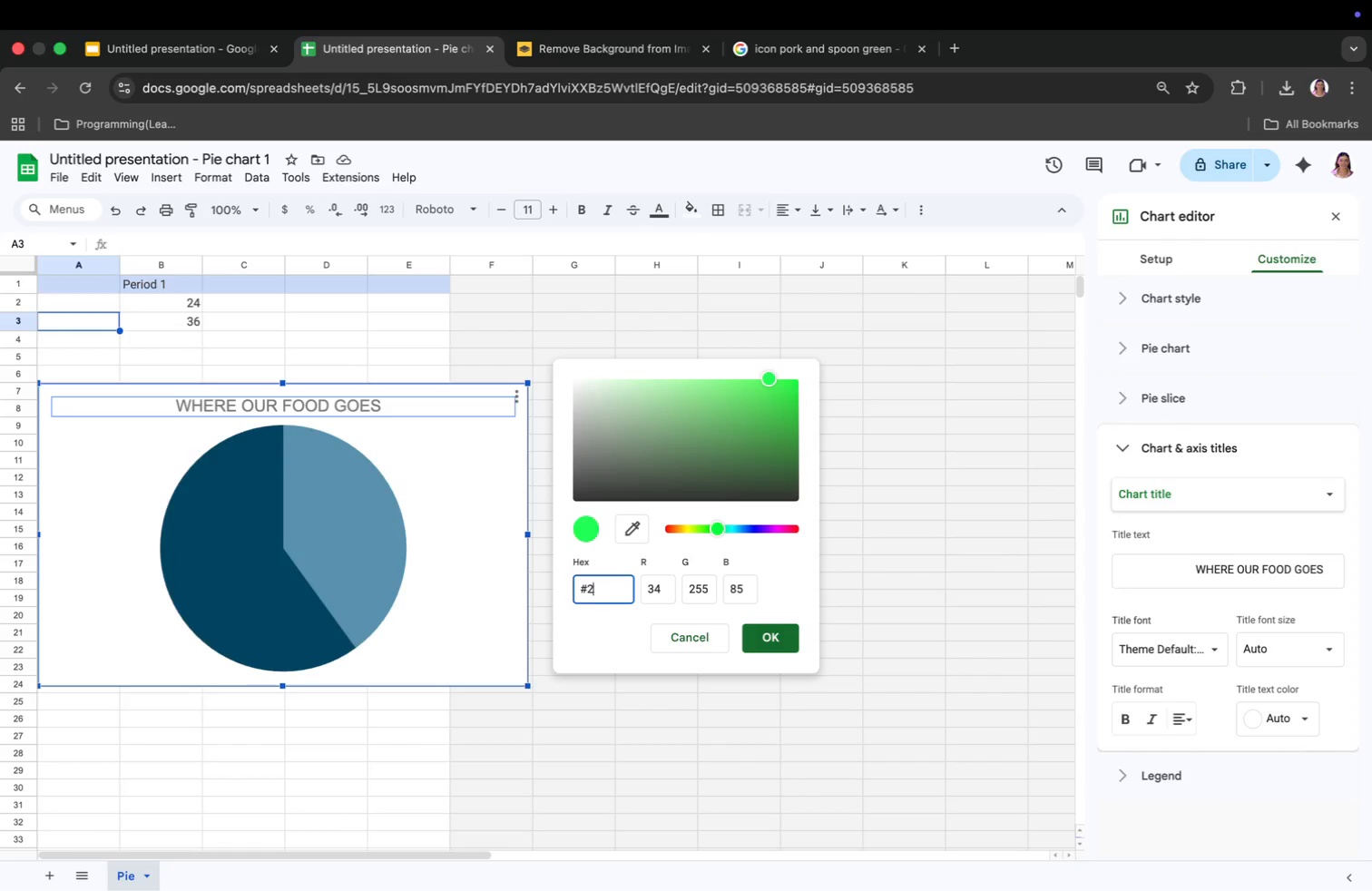 
key(Backspace)
 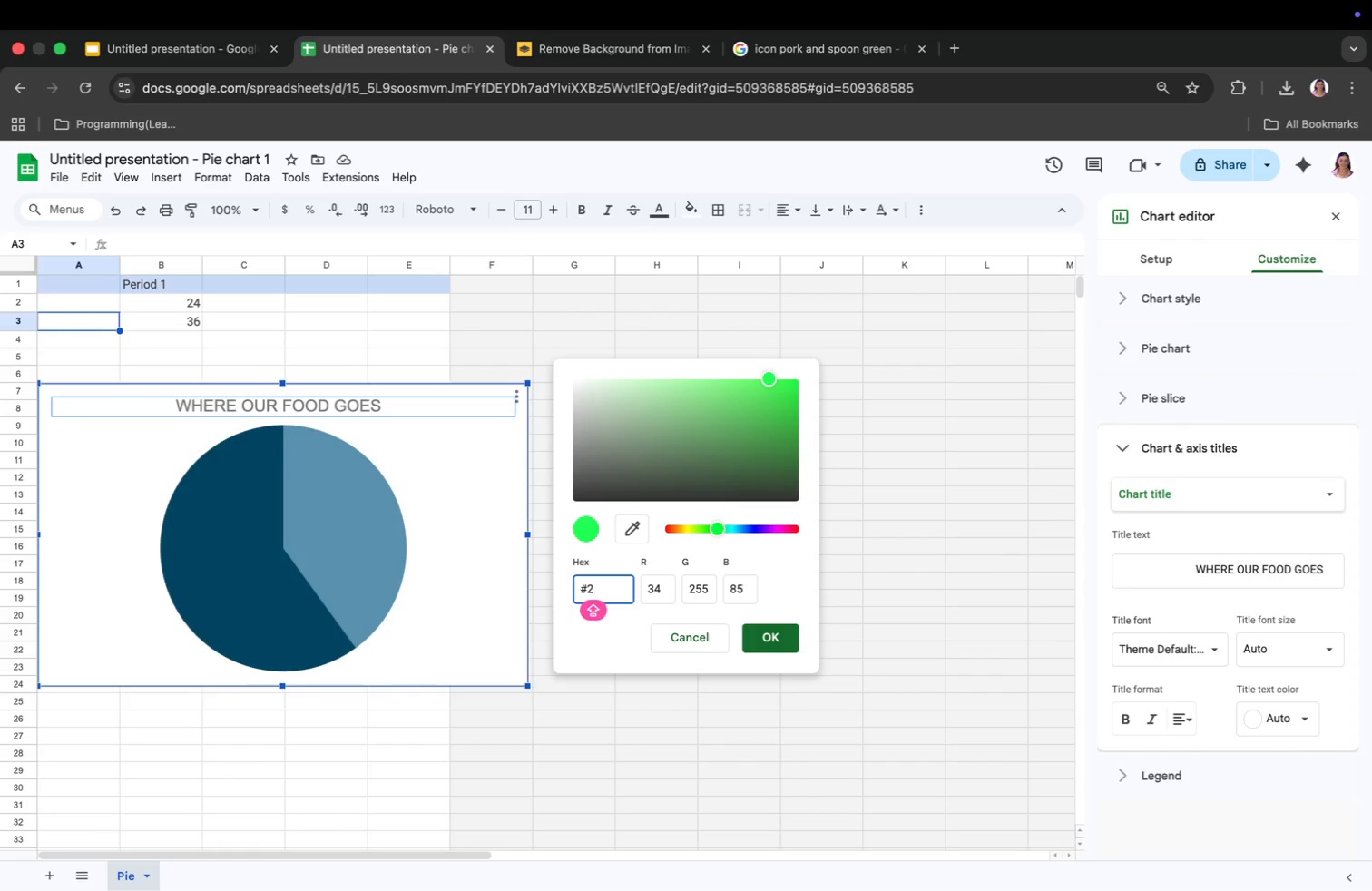 
key(Backspace)
 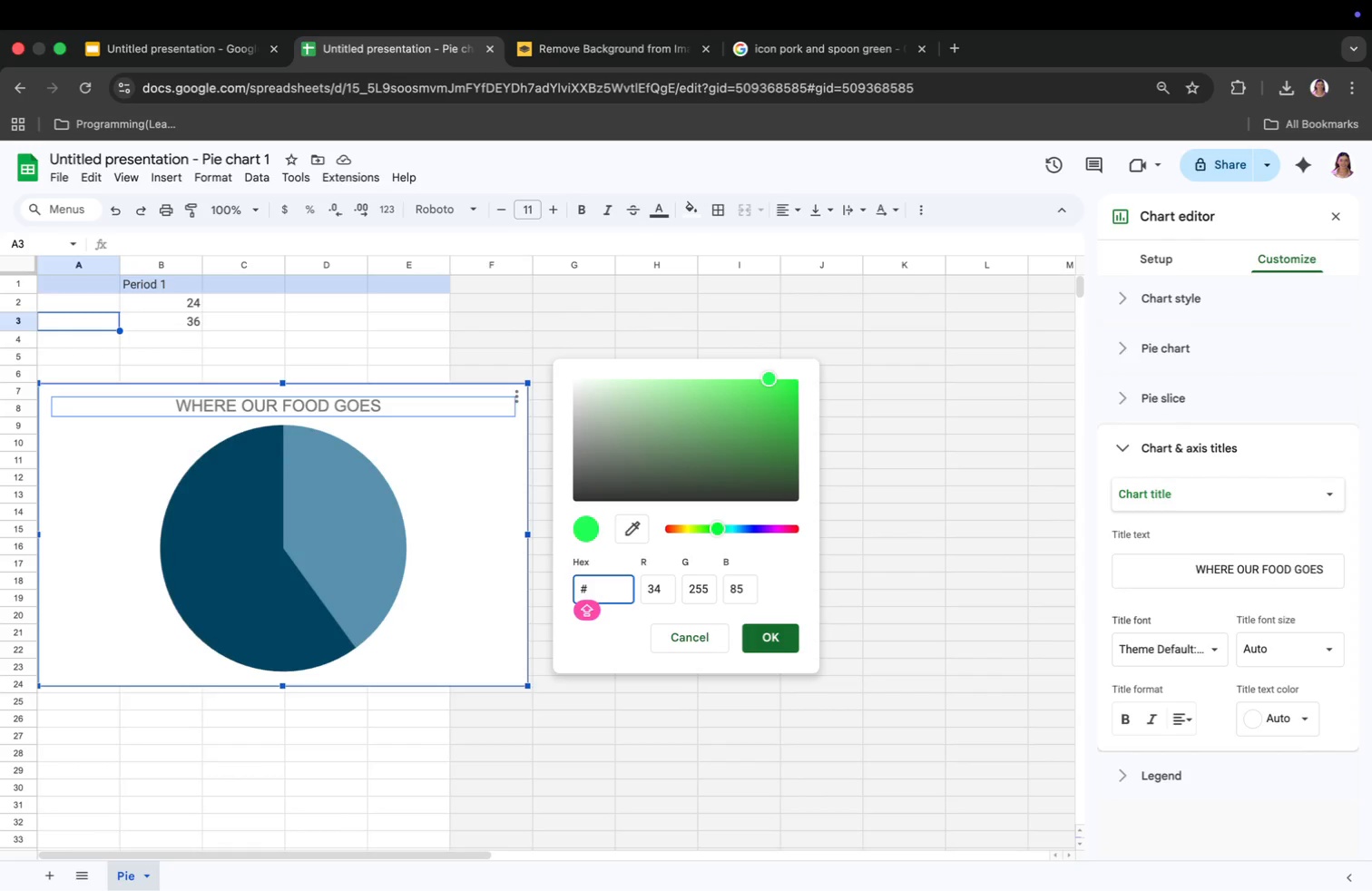 
wait(6.17)
 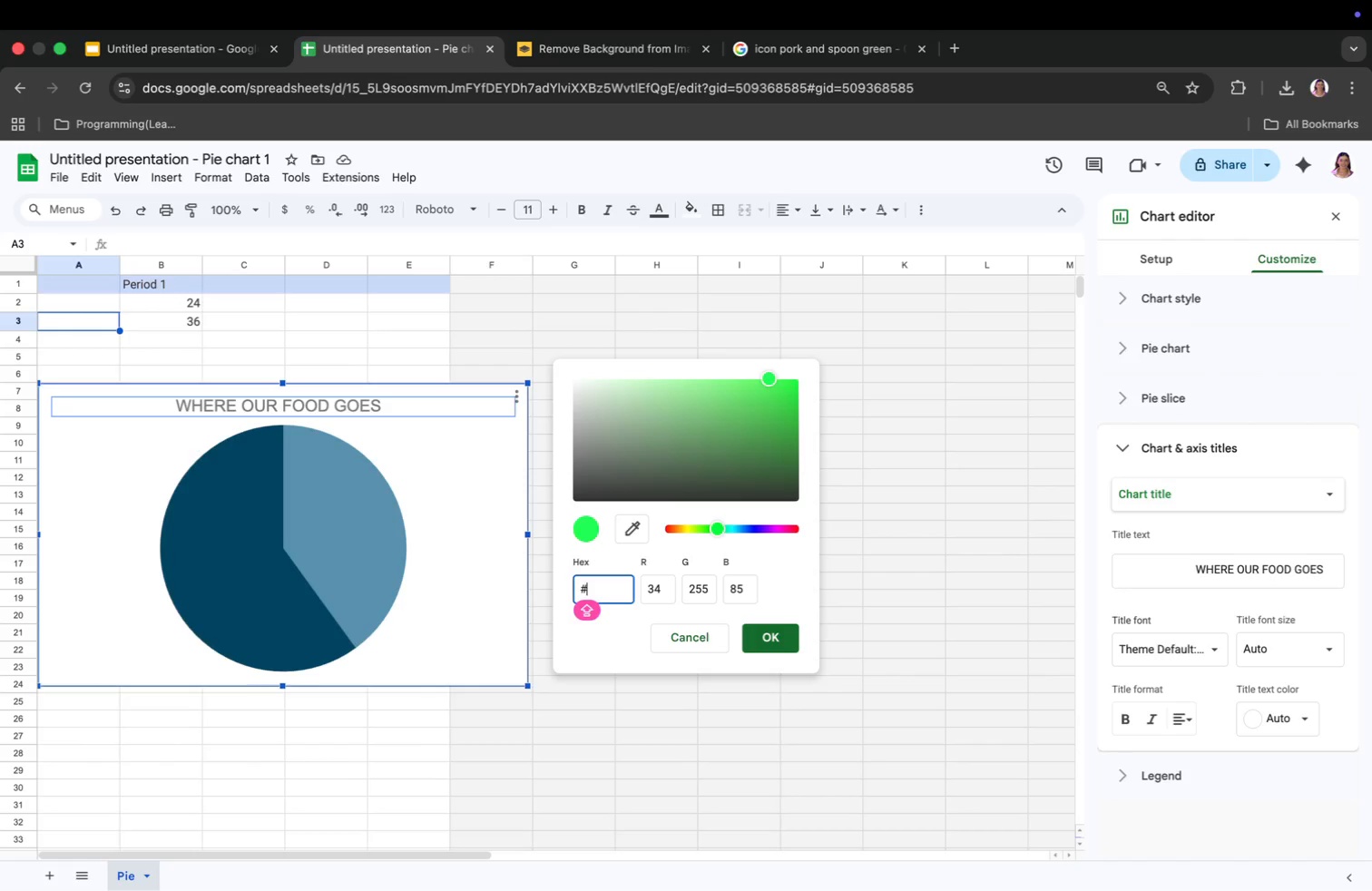 
type(2F5D5)
 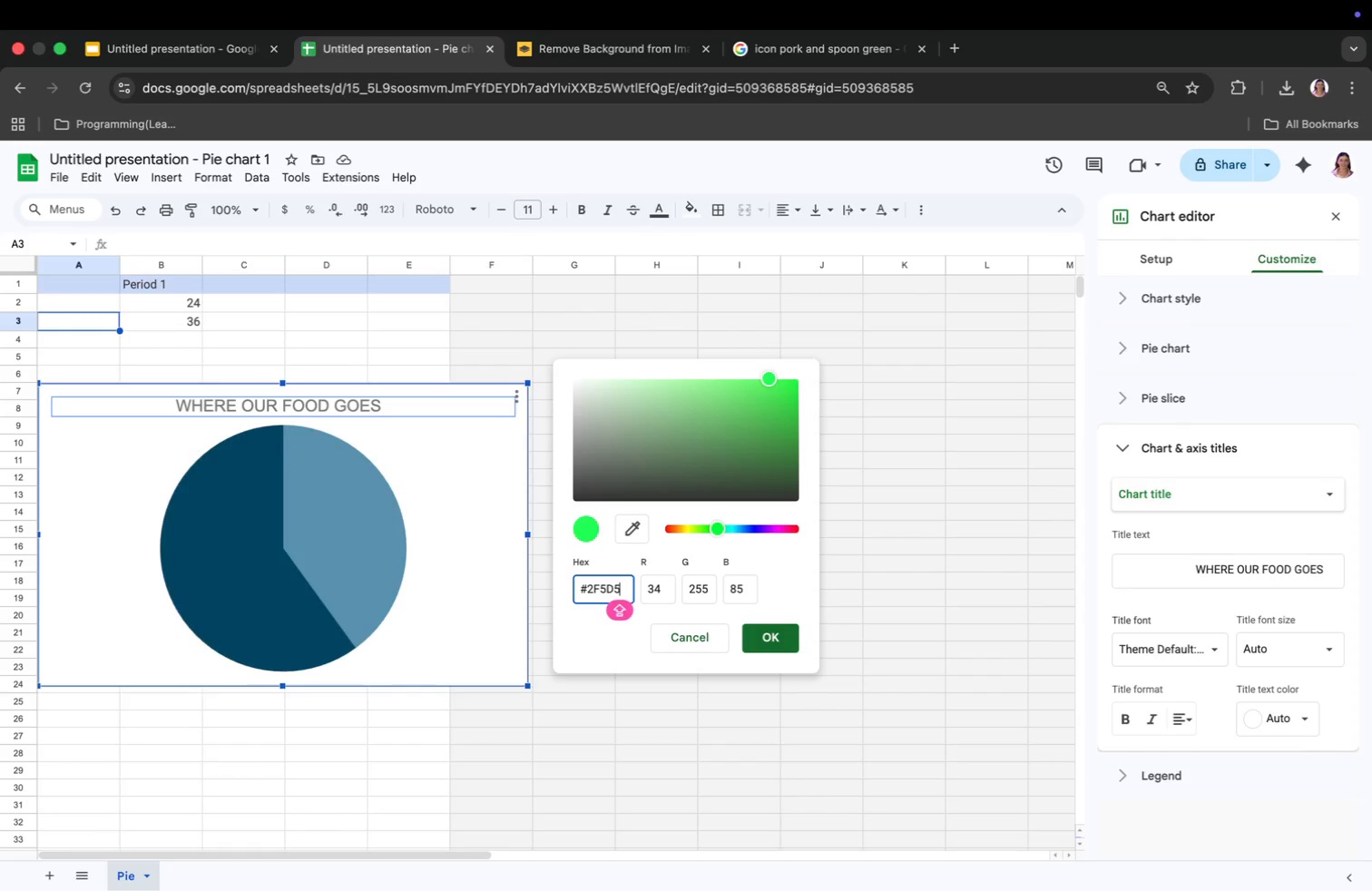 
wait(36.35)
 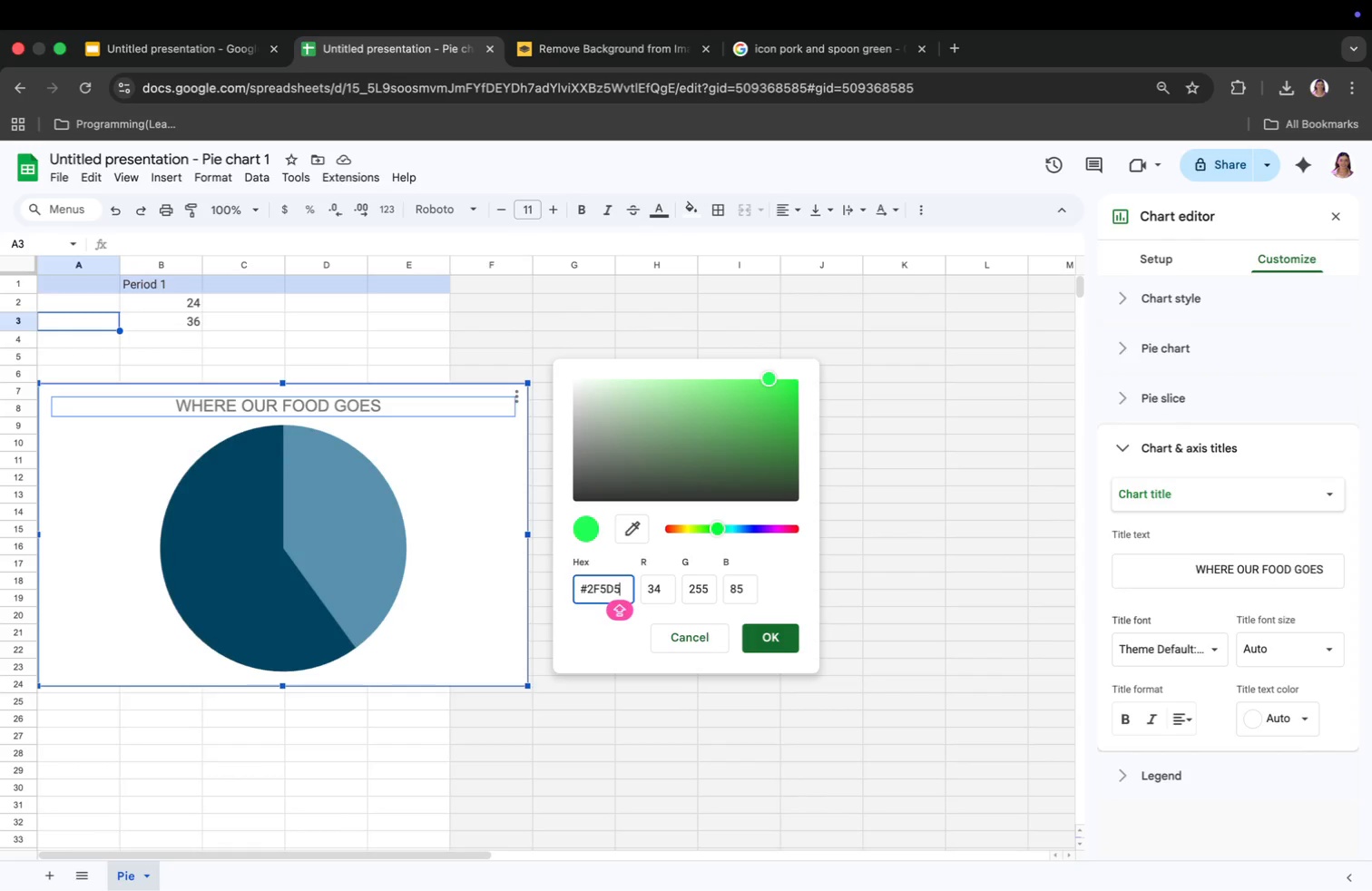 
left_click([740, 471])
 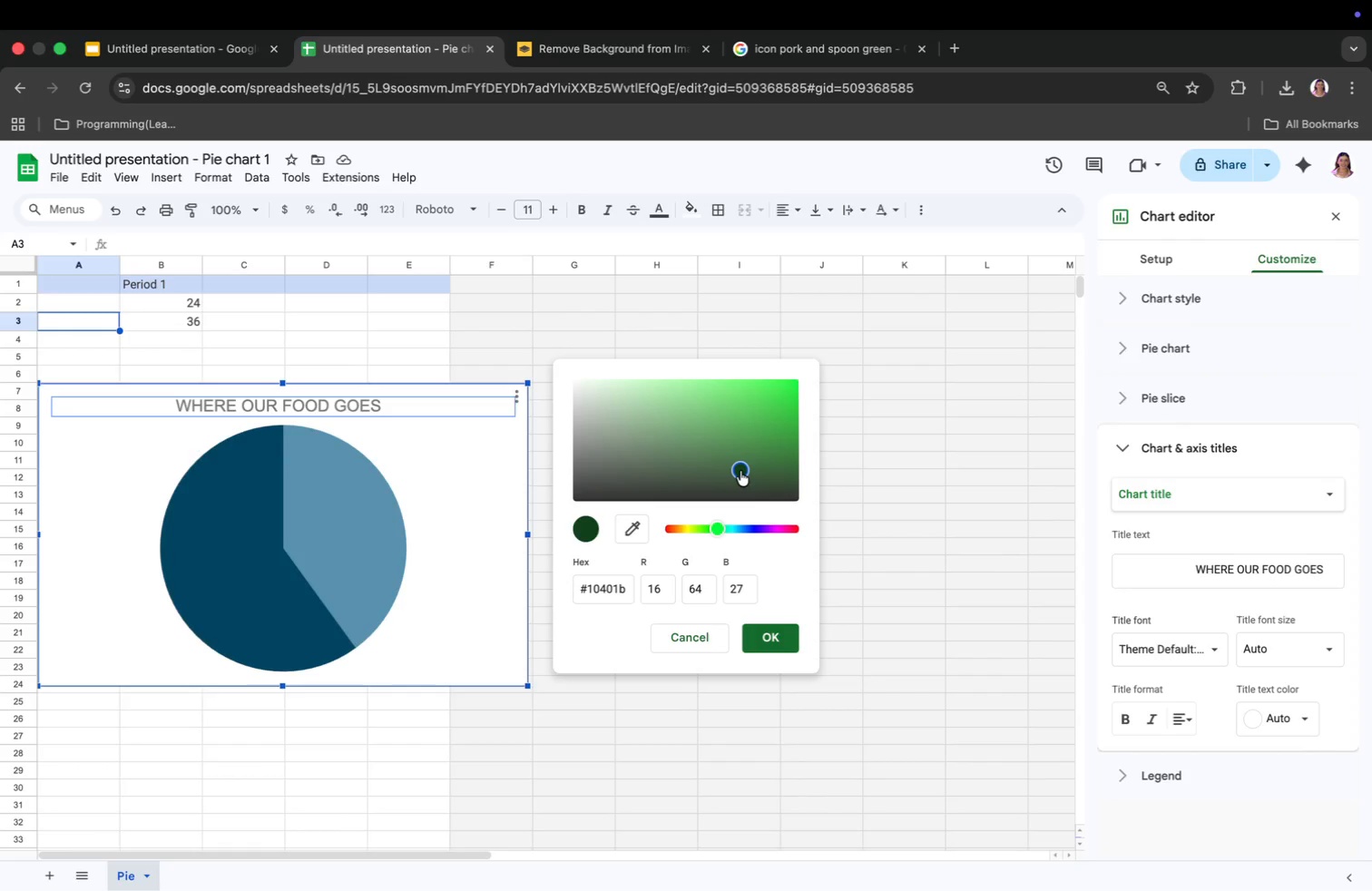 
key(Enter)
 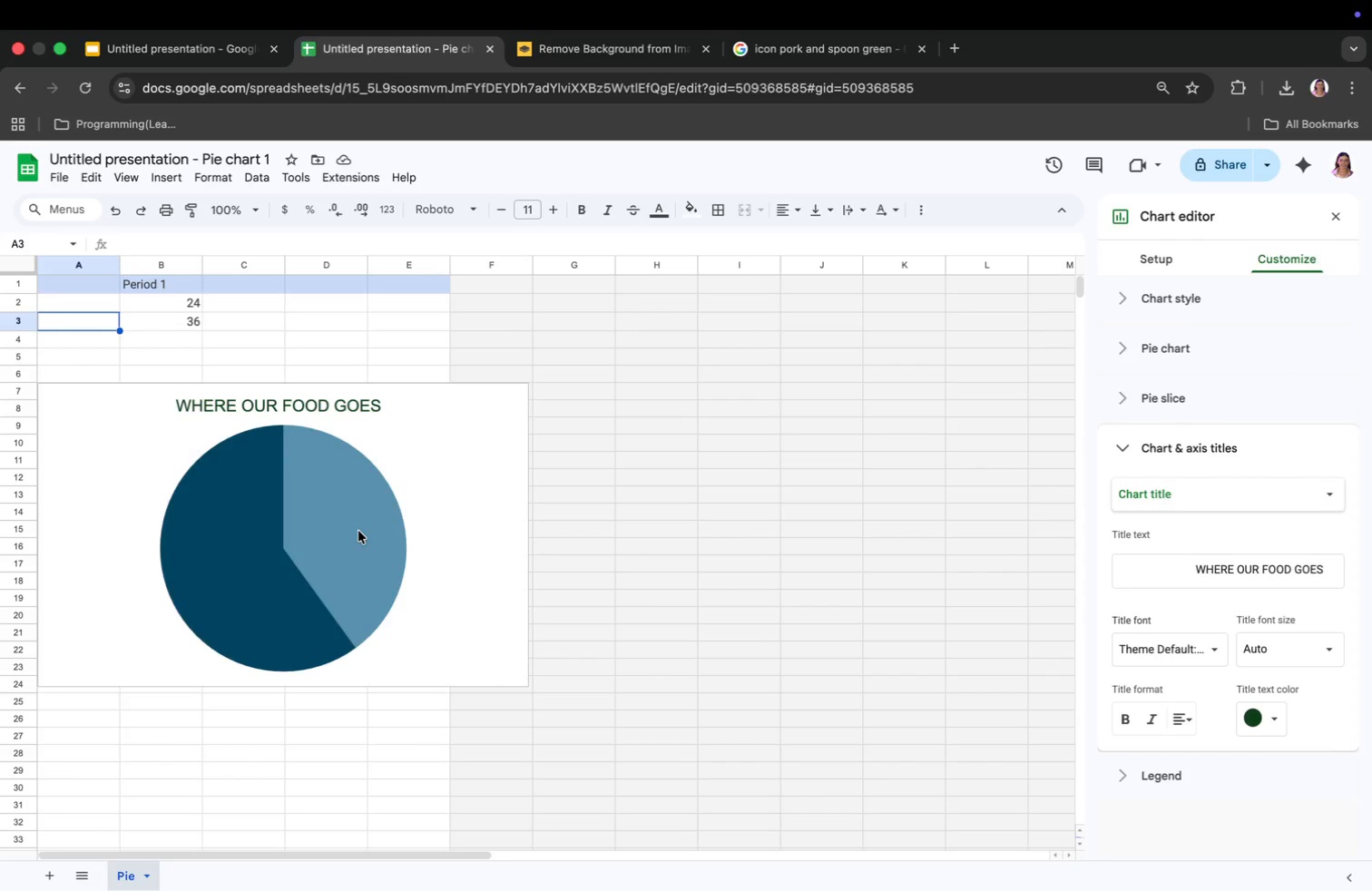 
wait(14.38)
 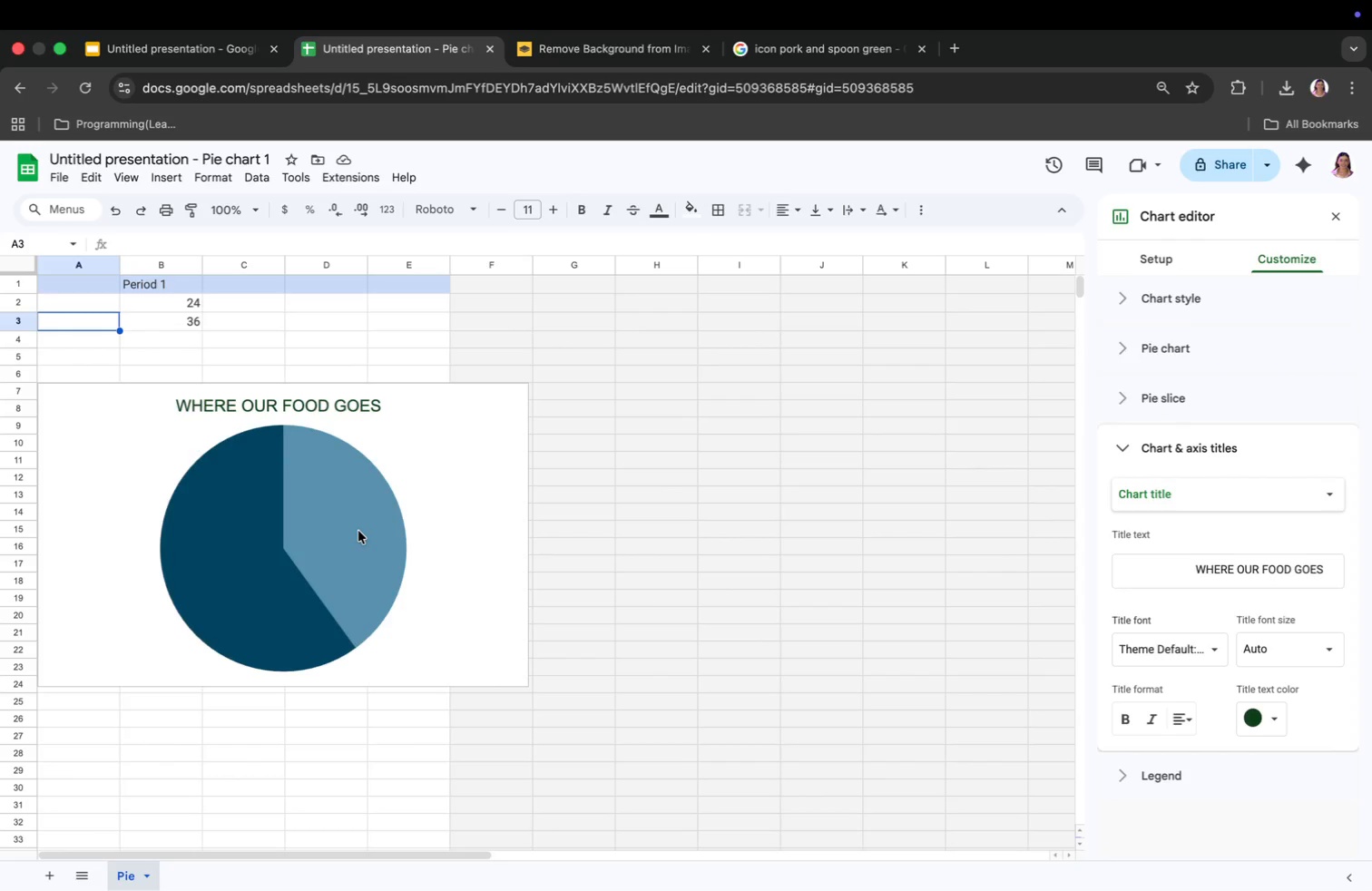 
left_click([1165, 301])
 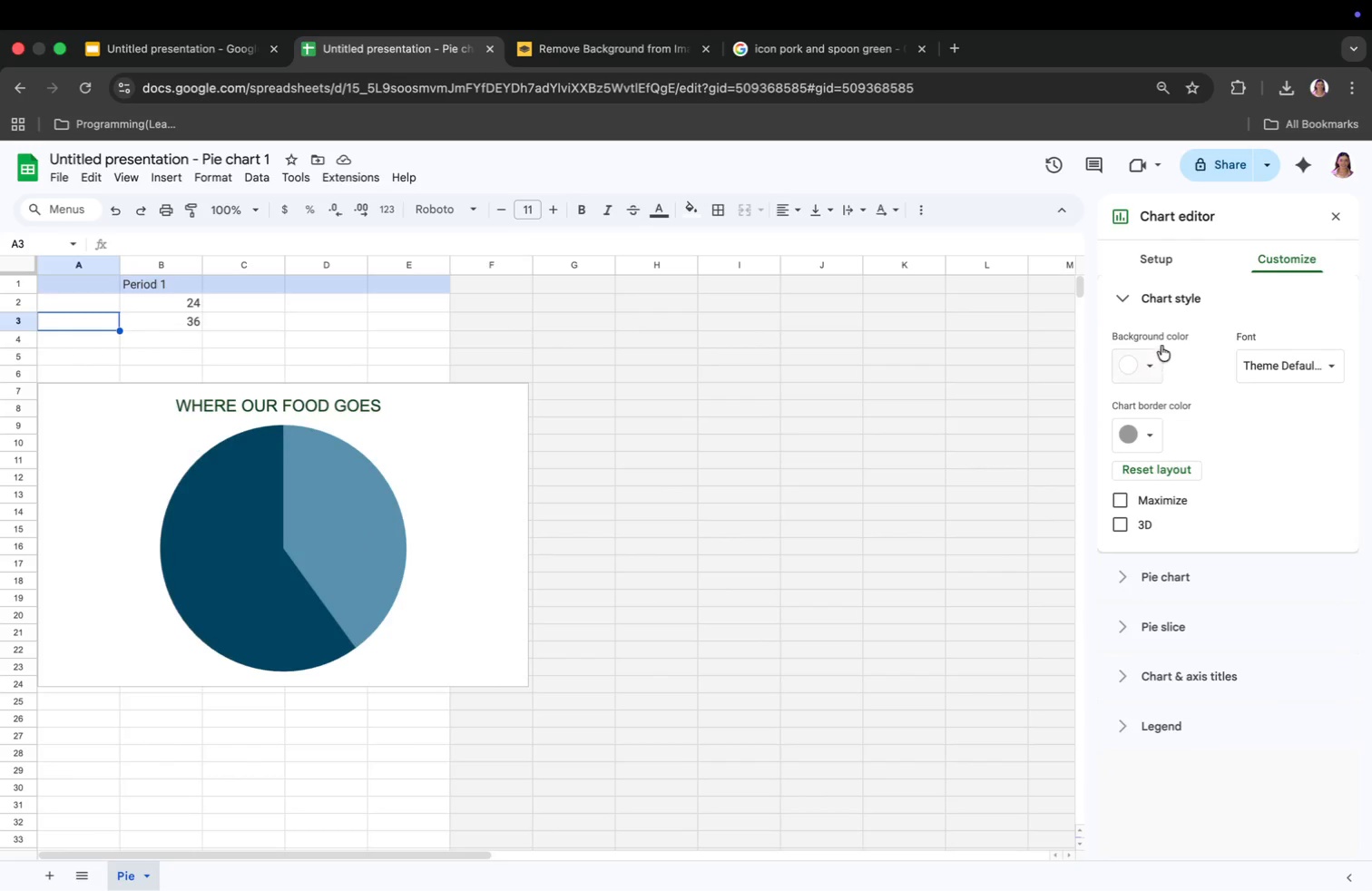 
left_click([1146, 257])
 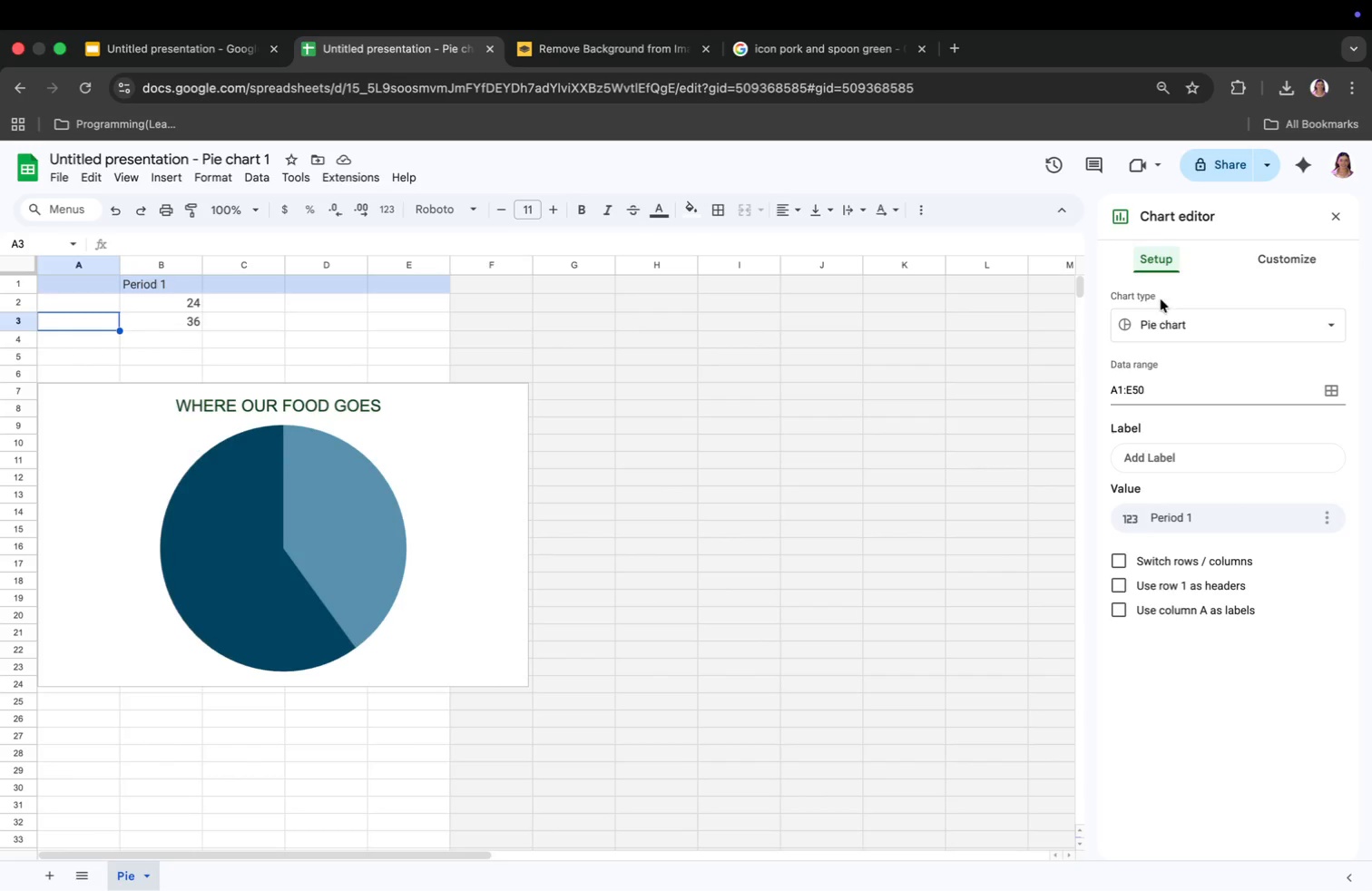 
left_click([1161, 318])
 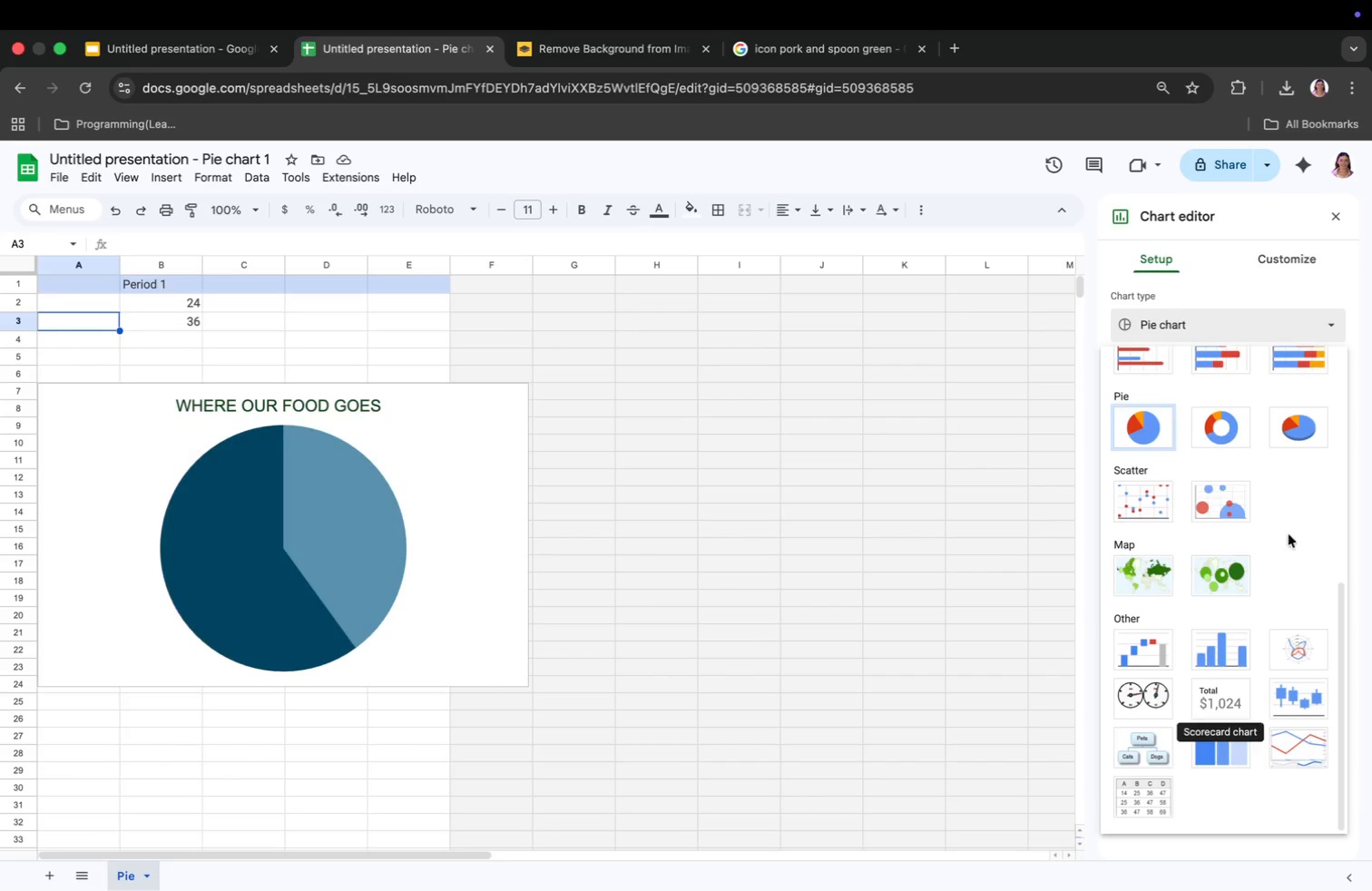 
scroll: coordinate [1234, 709], scroll_direction: down, amount: 12.0
 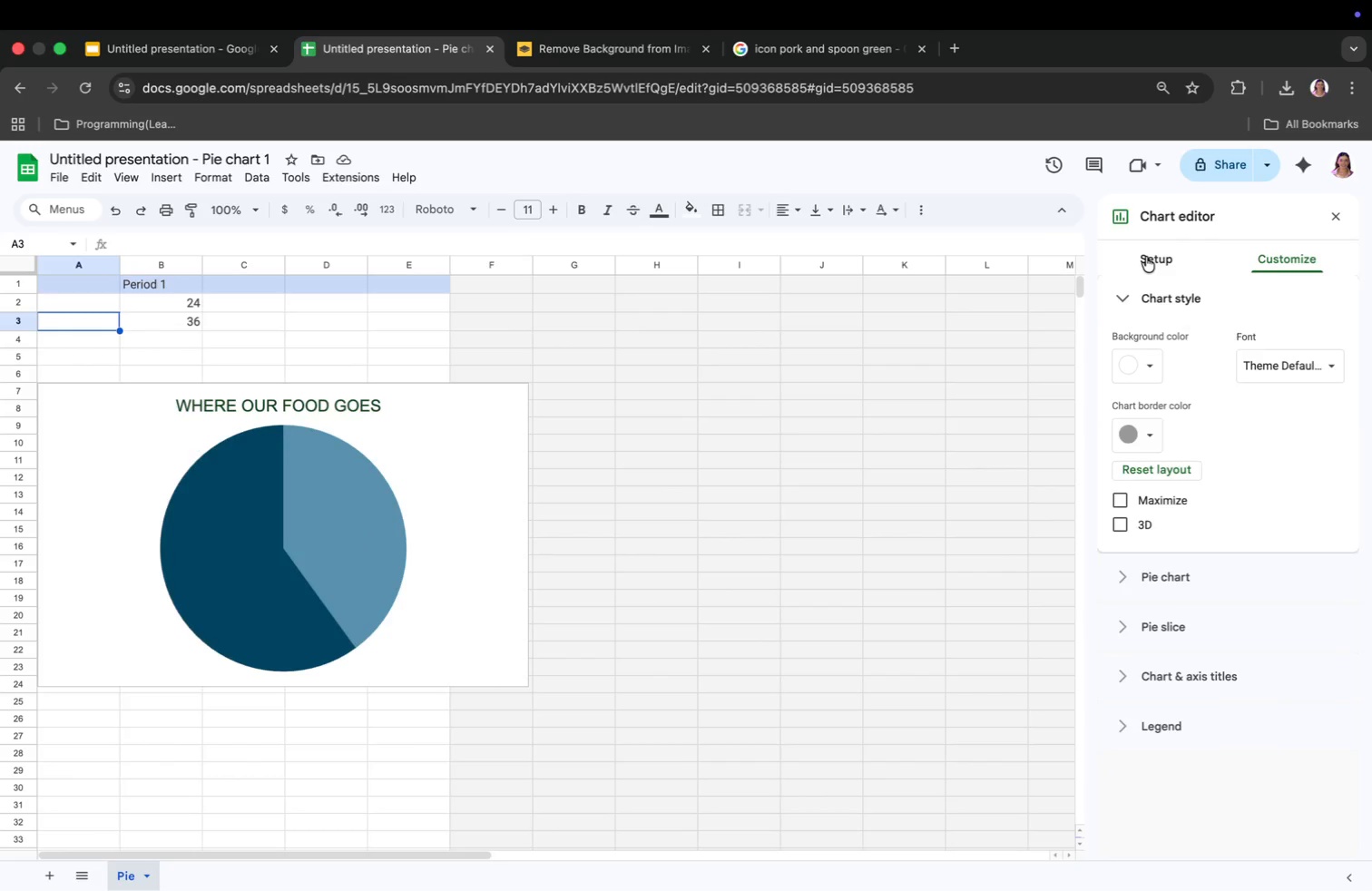 
left_click([1305, 431])
 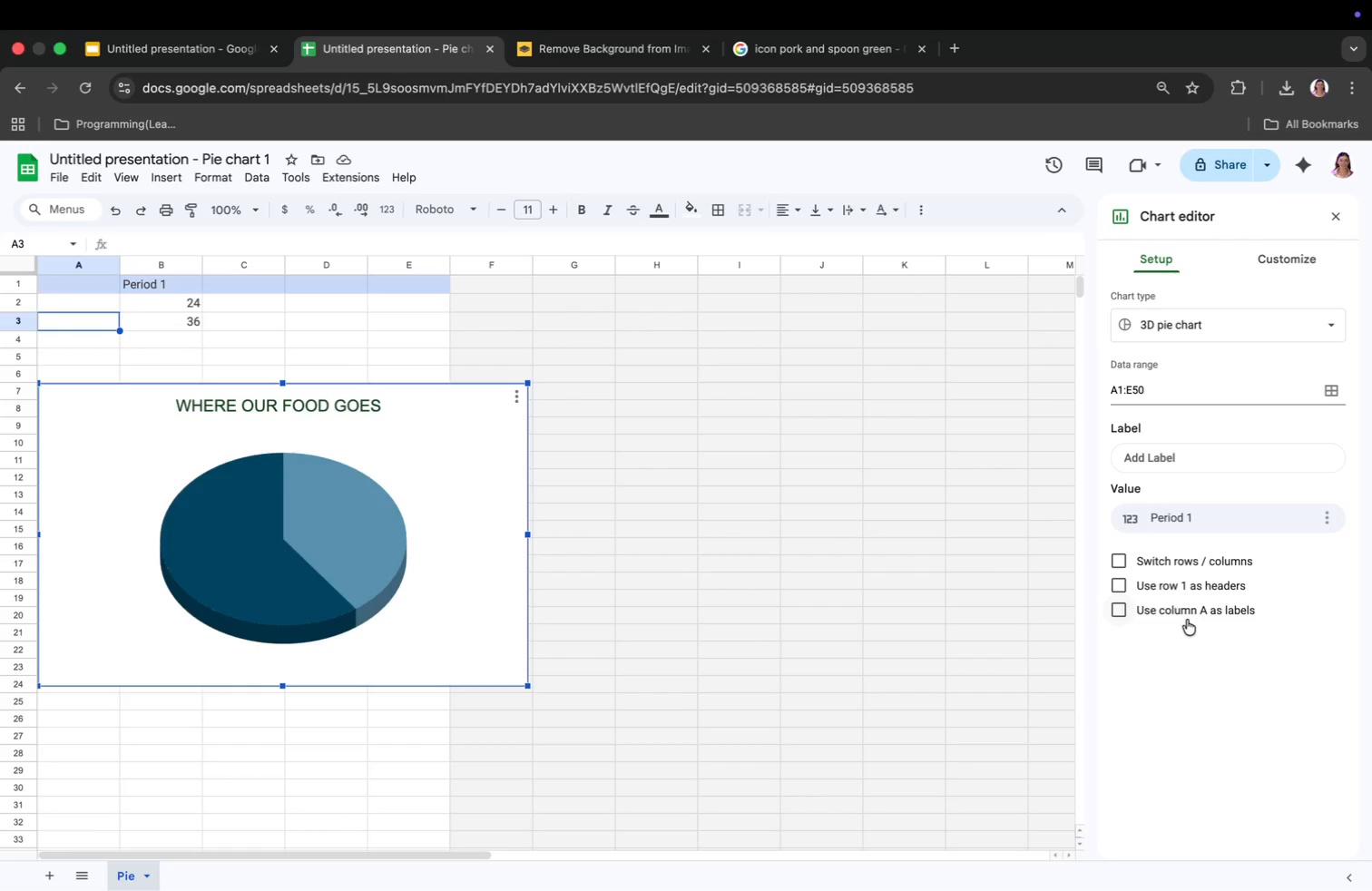 
wait(18.94)
 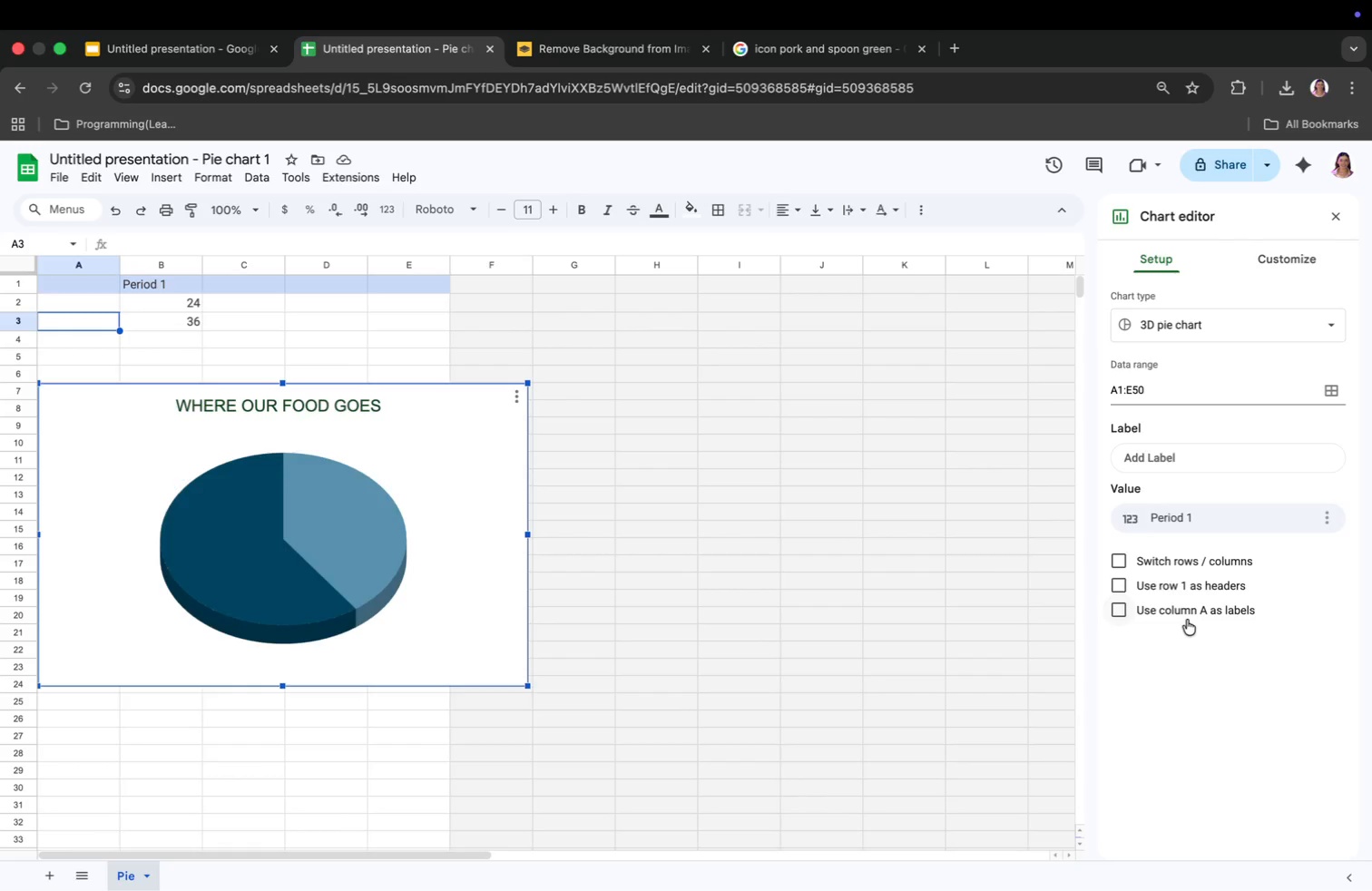 
left_click([295, 592])
 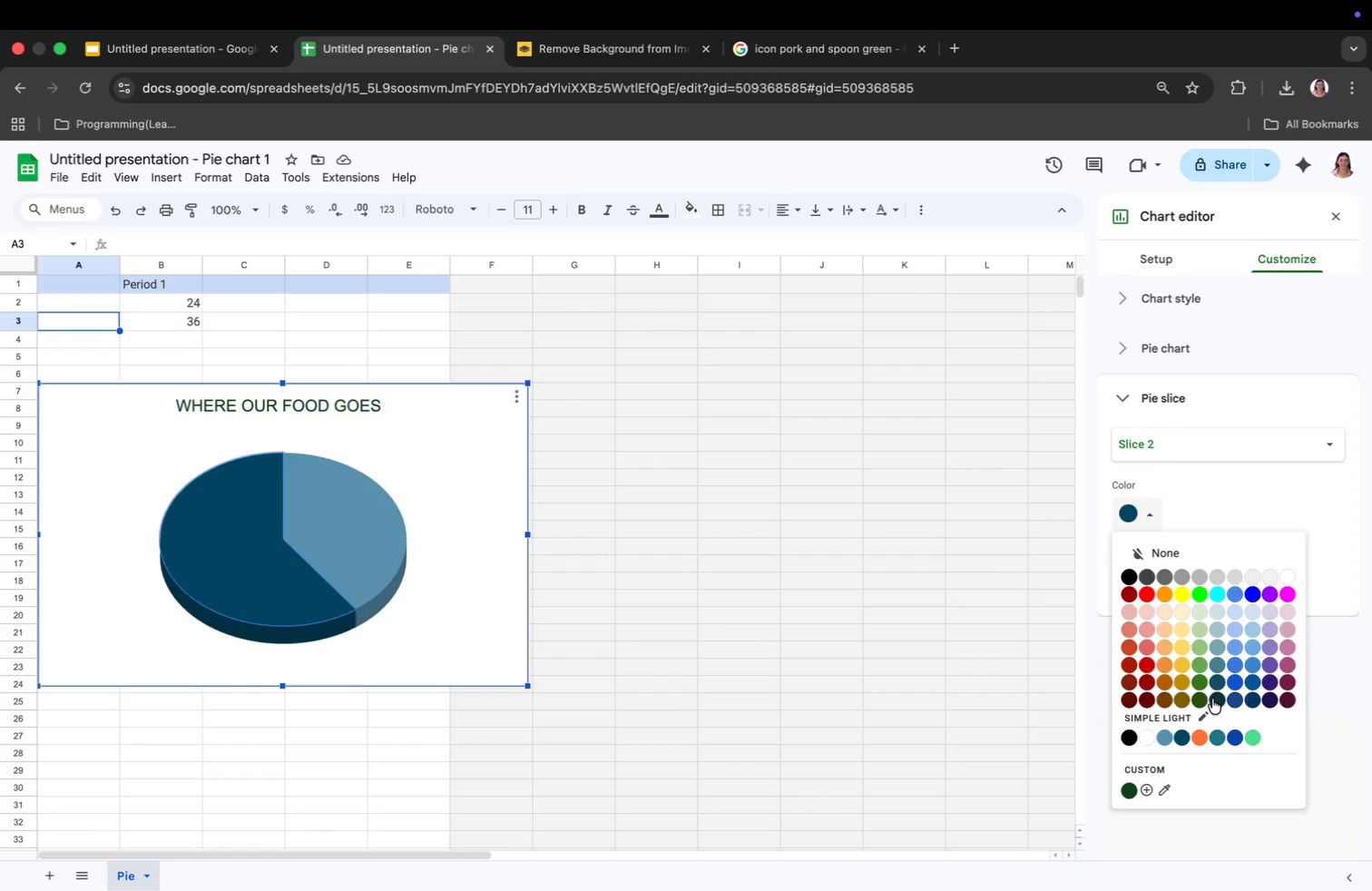 
left_click([1198, 700])
 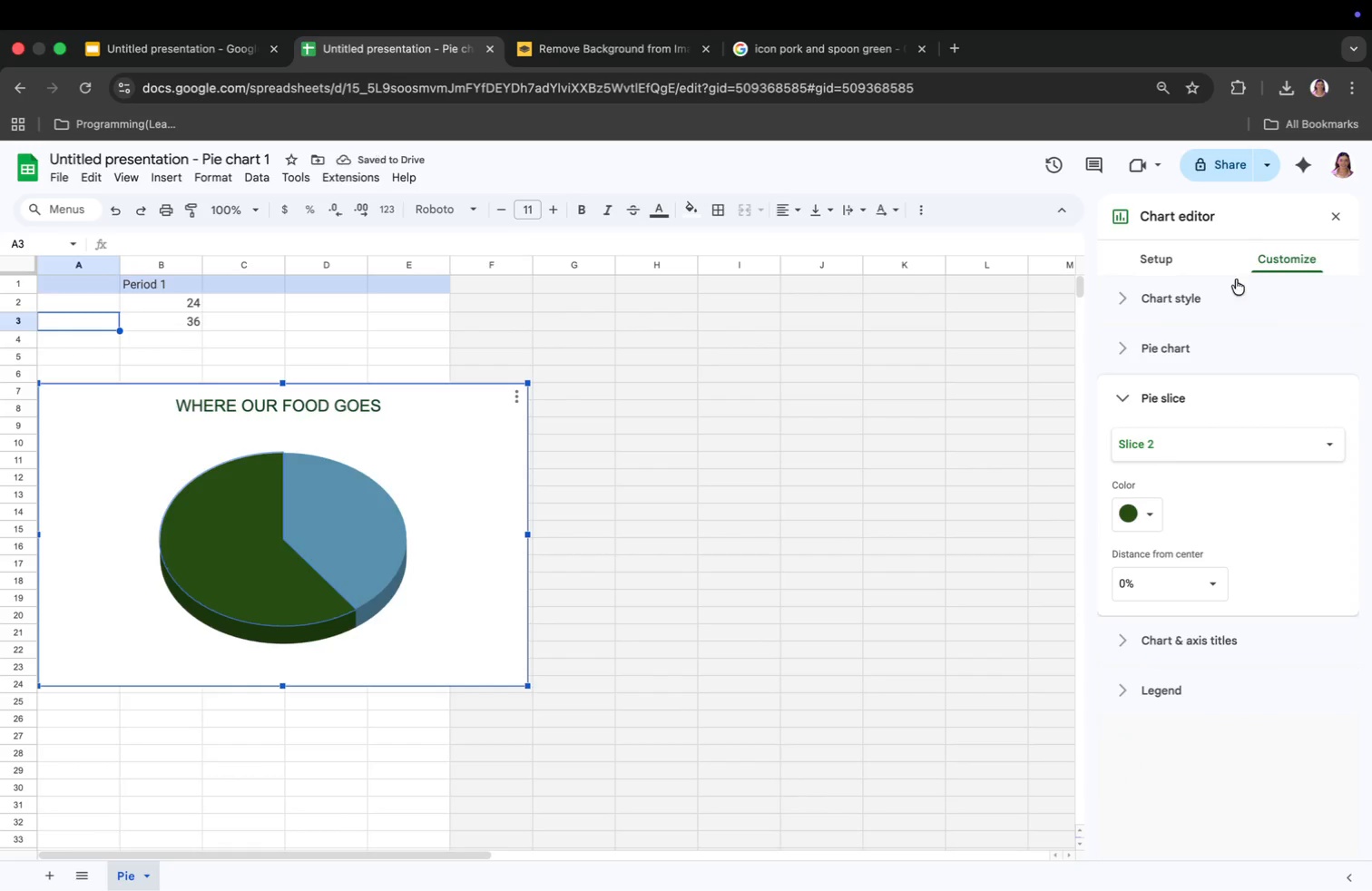 
left_click([322, 542])
 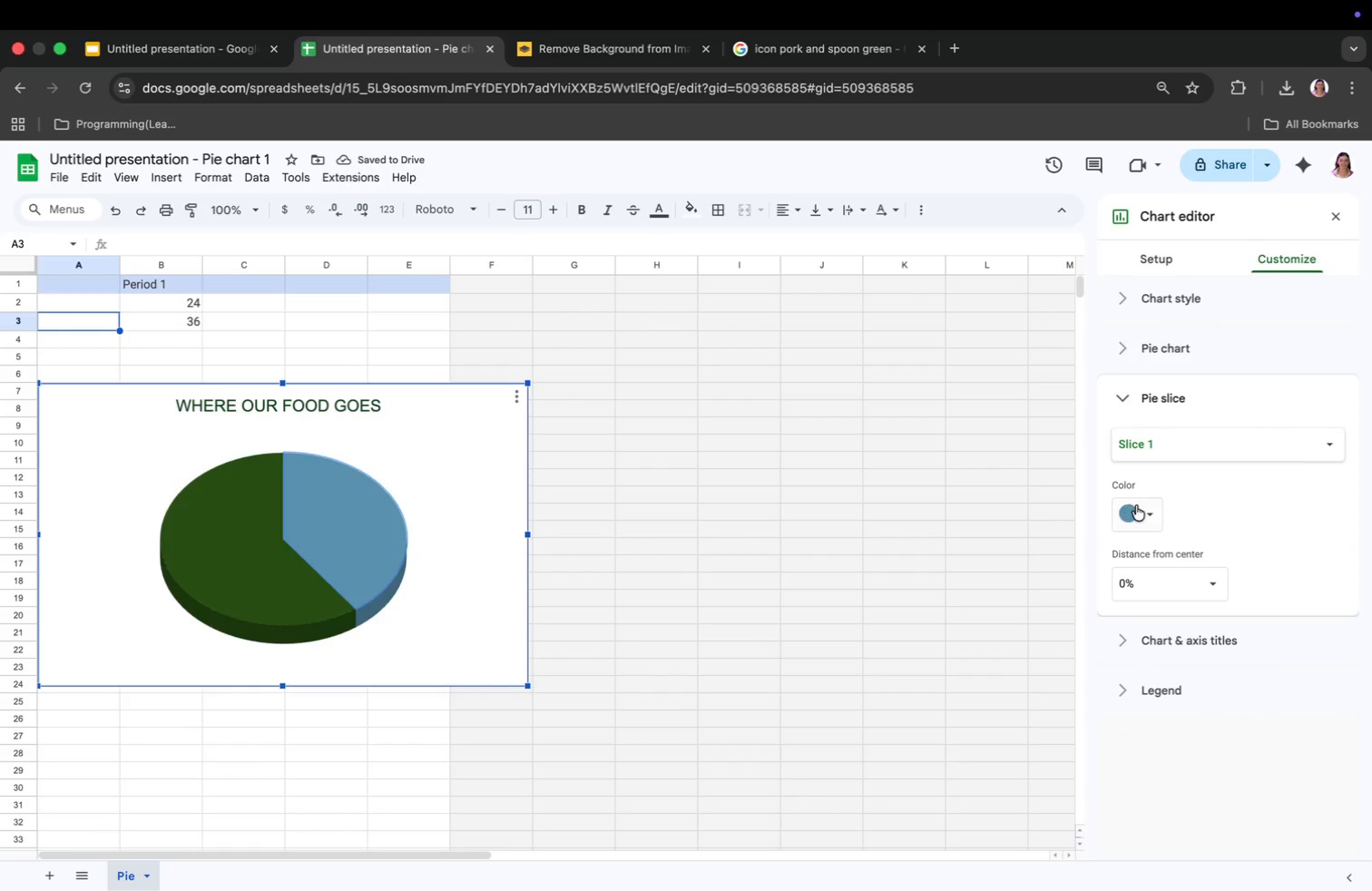 
left_click([1140, 511])
 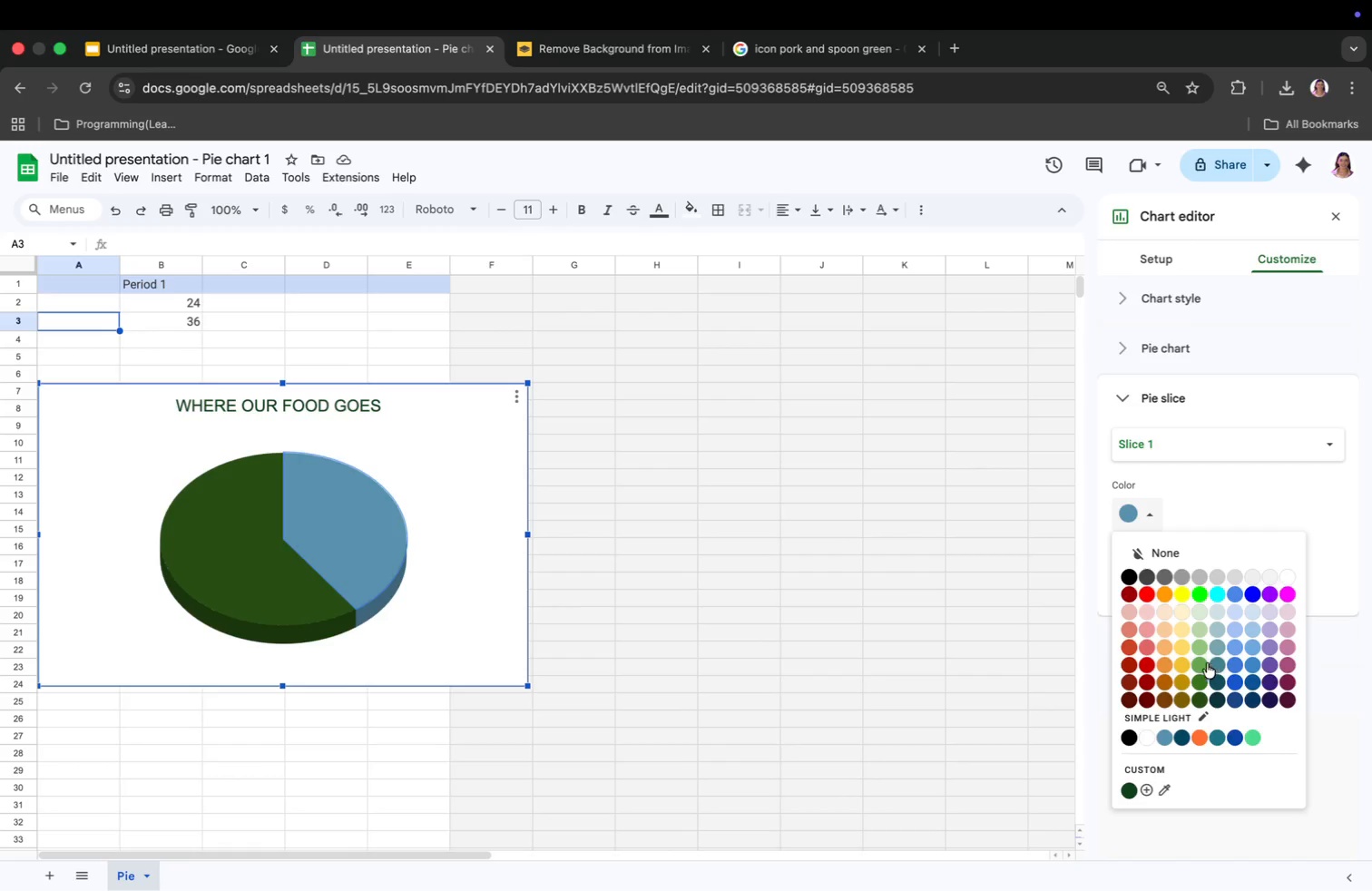 
left_click([1200, 661])
 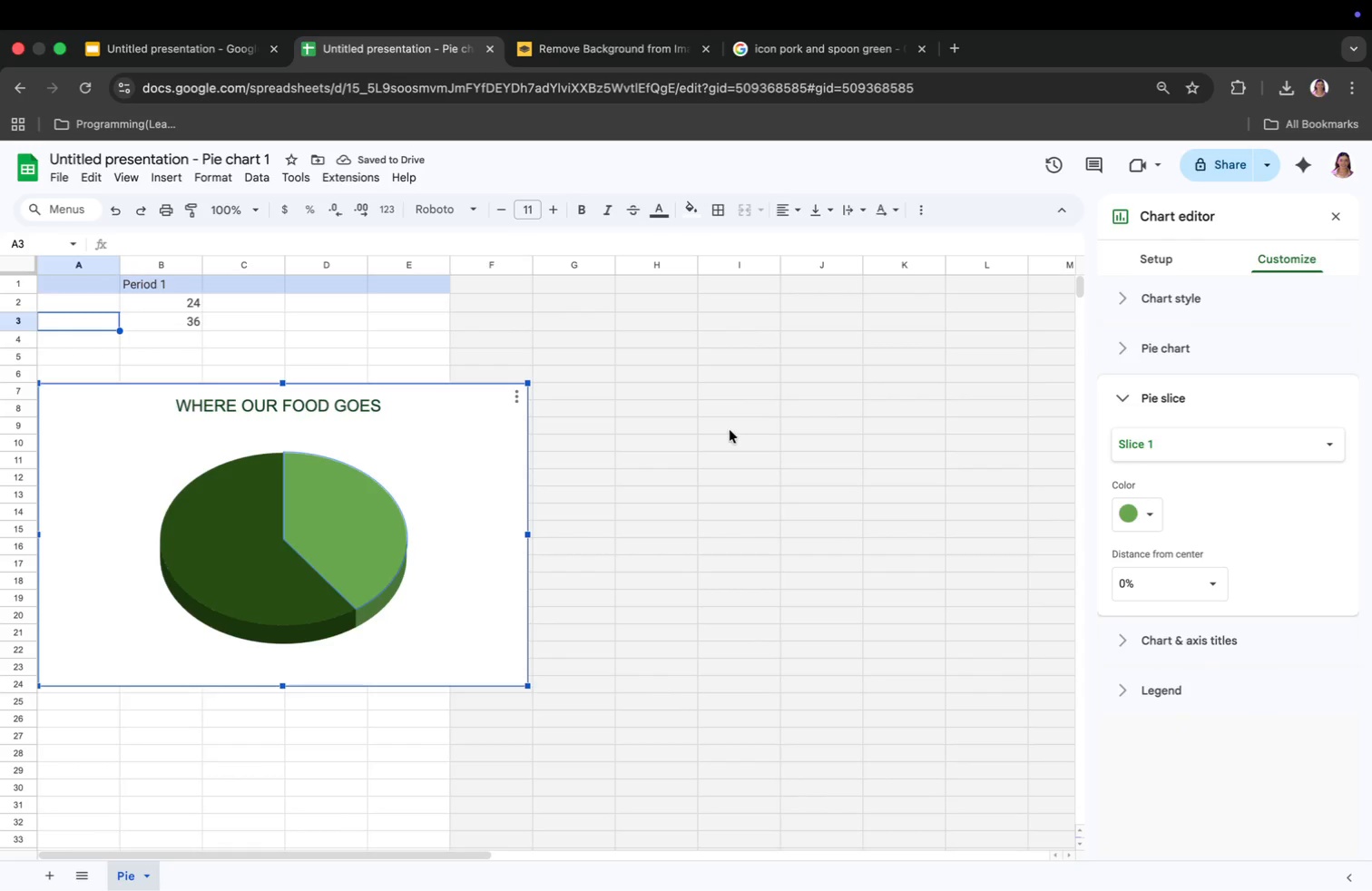 
wait(5.21)
 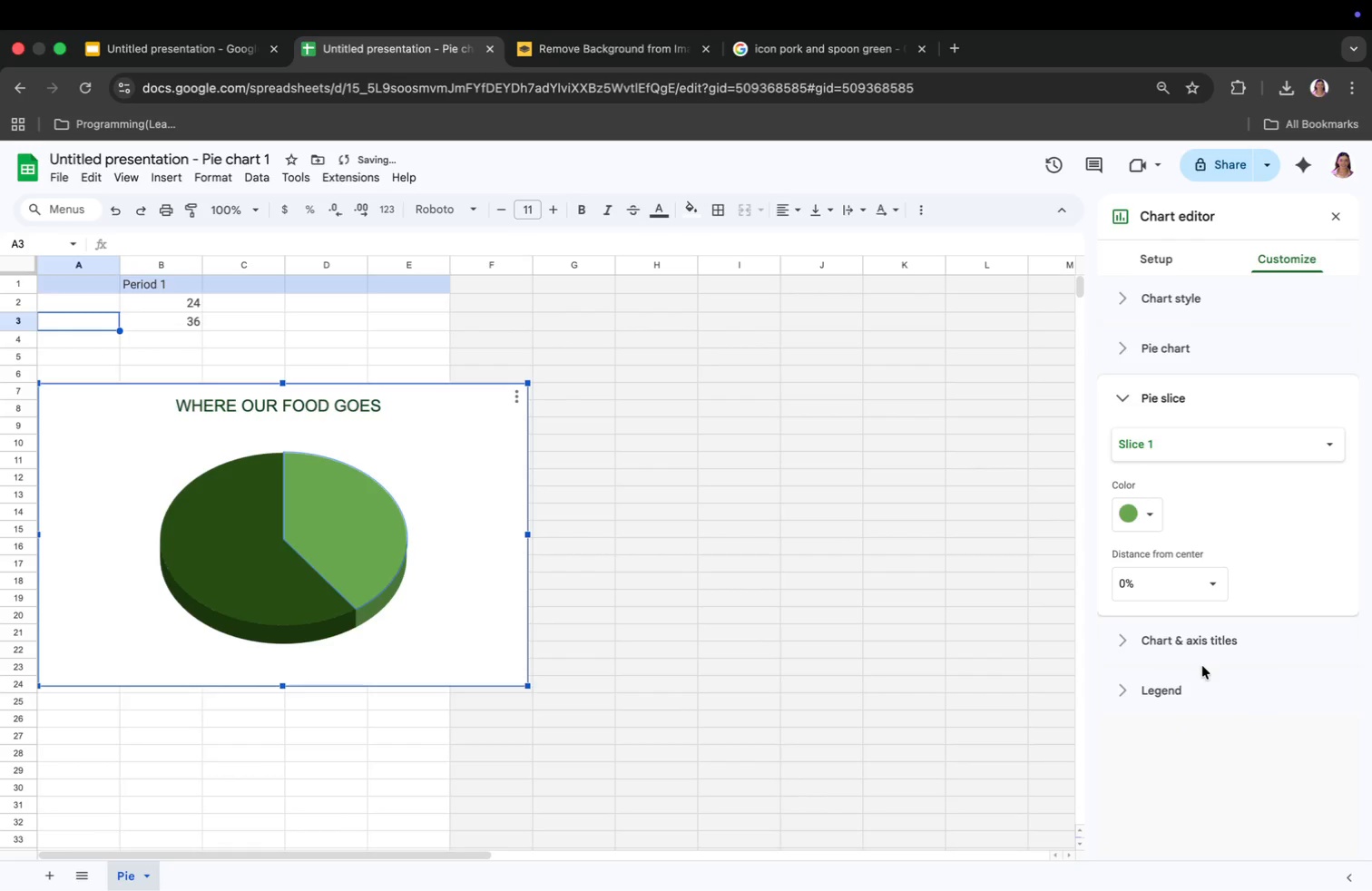 
left_click([618, 434])
 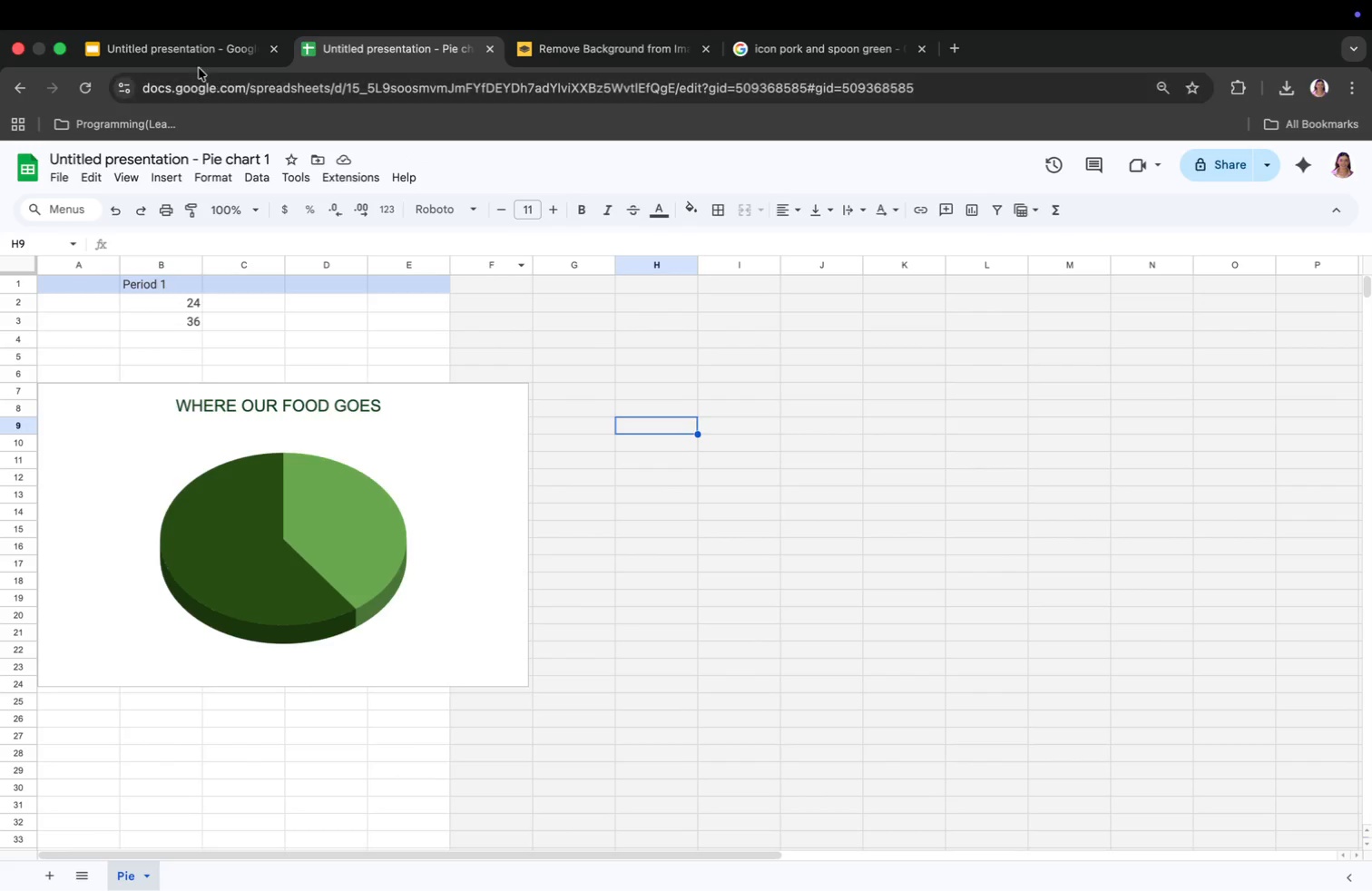 
left_click([187, 55])
 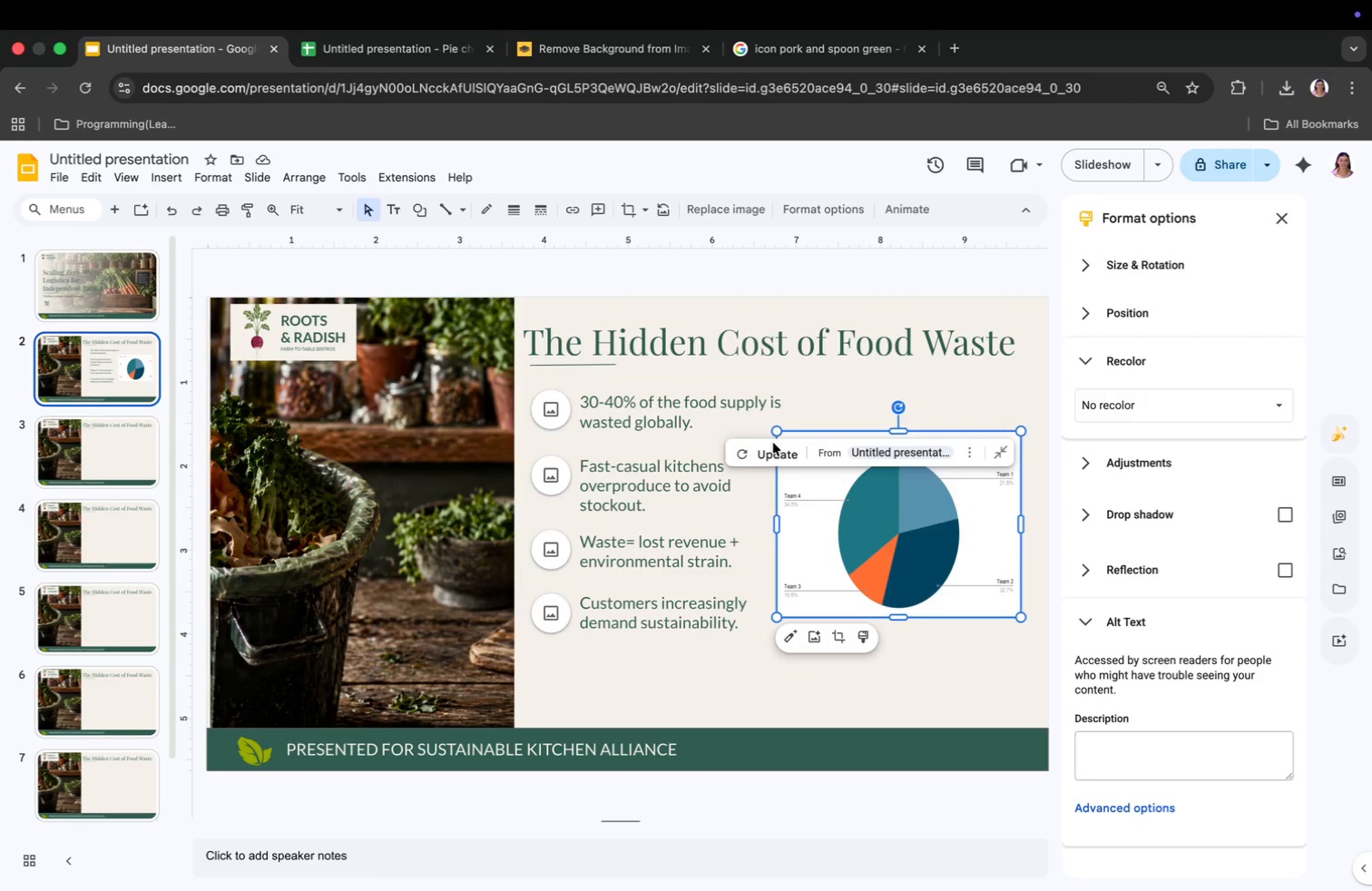 
left_click([772, 448])
 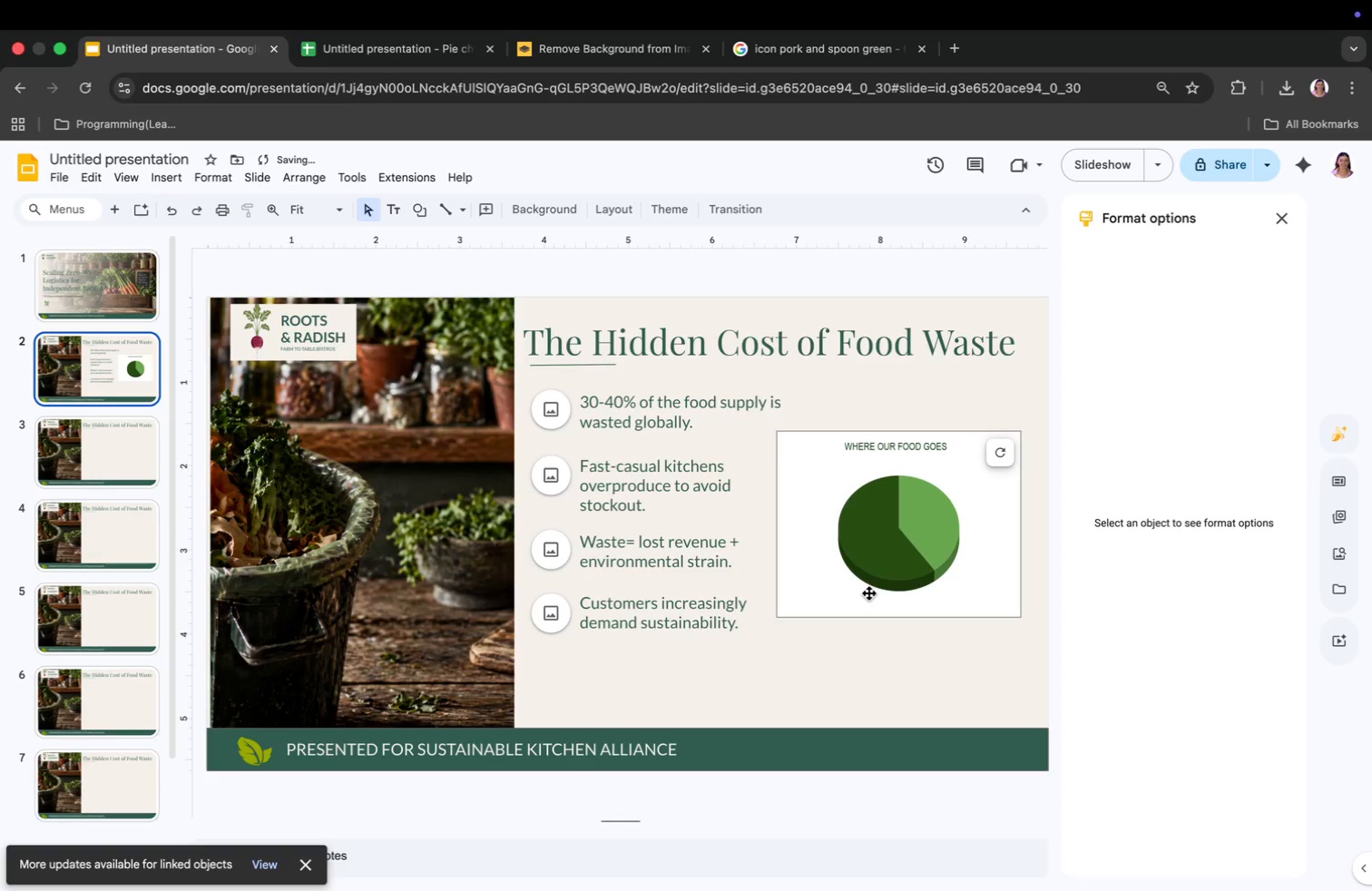 
left_click([376, 50])
 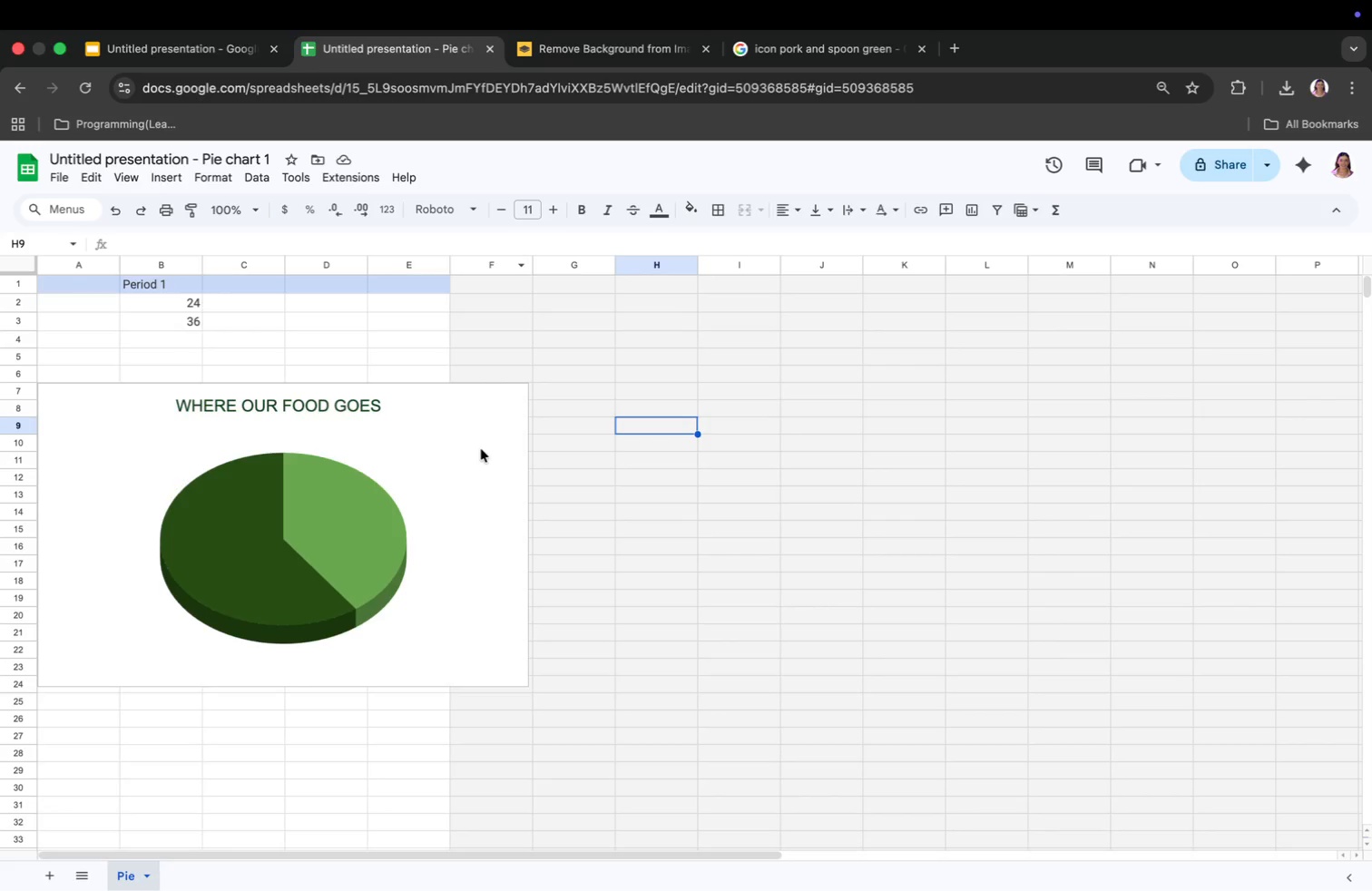 
left_click([483, 460])
 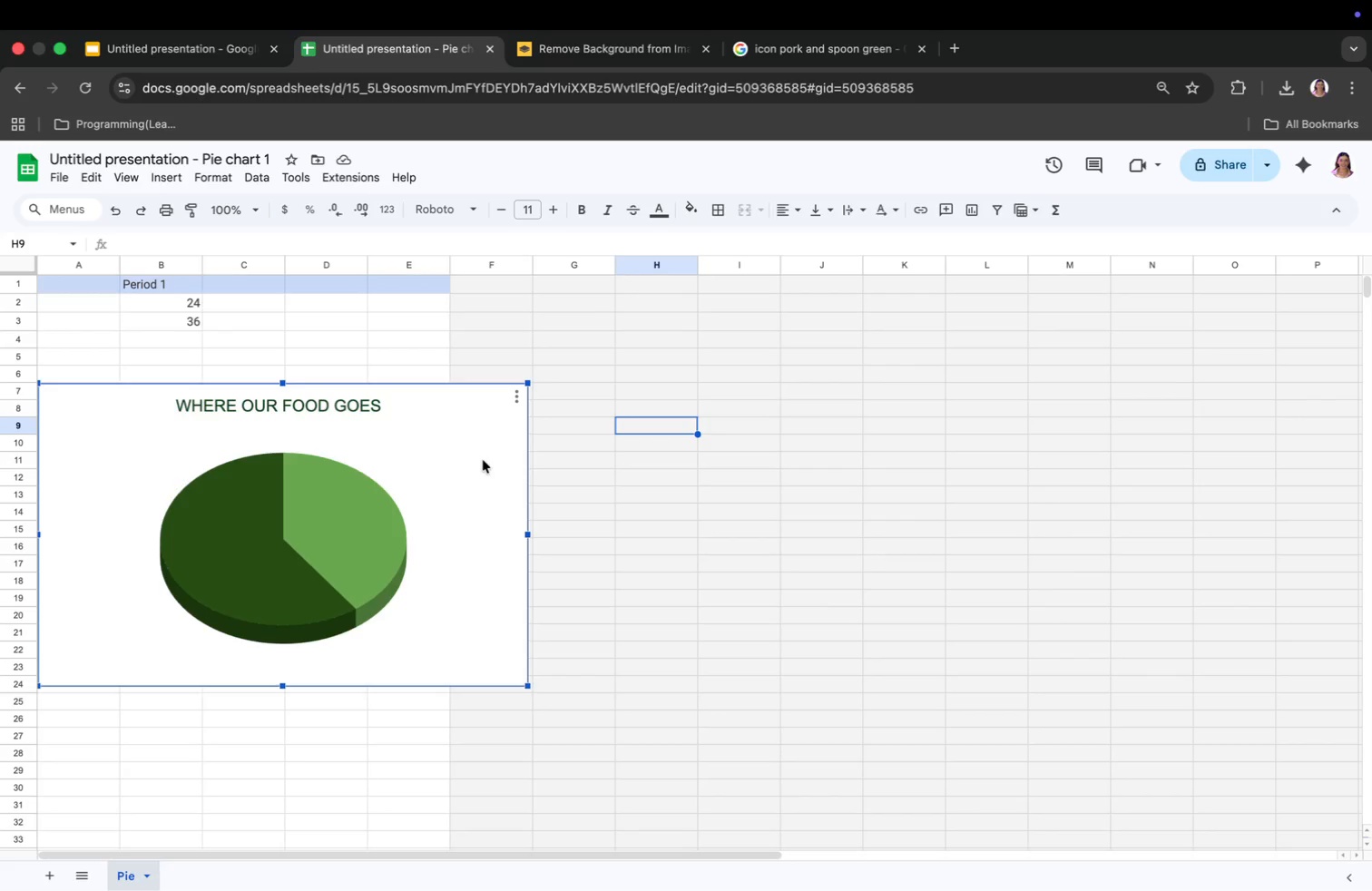 
wait(5.89)
 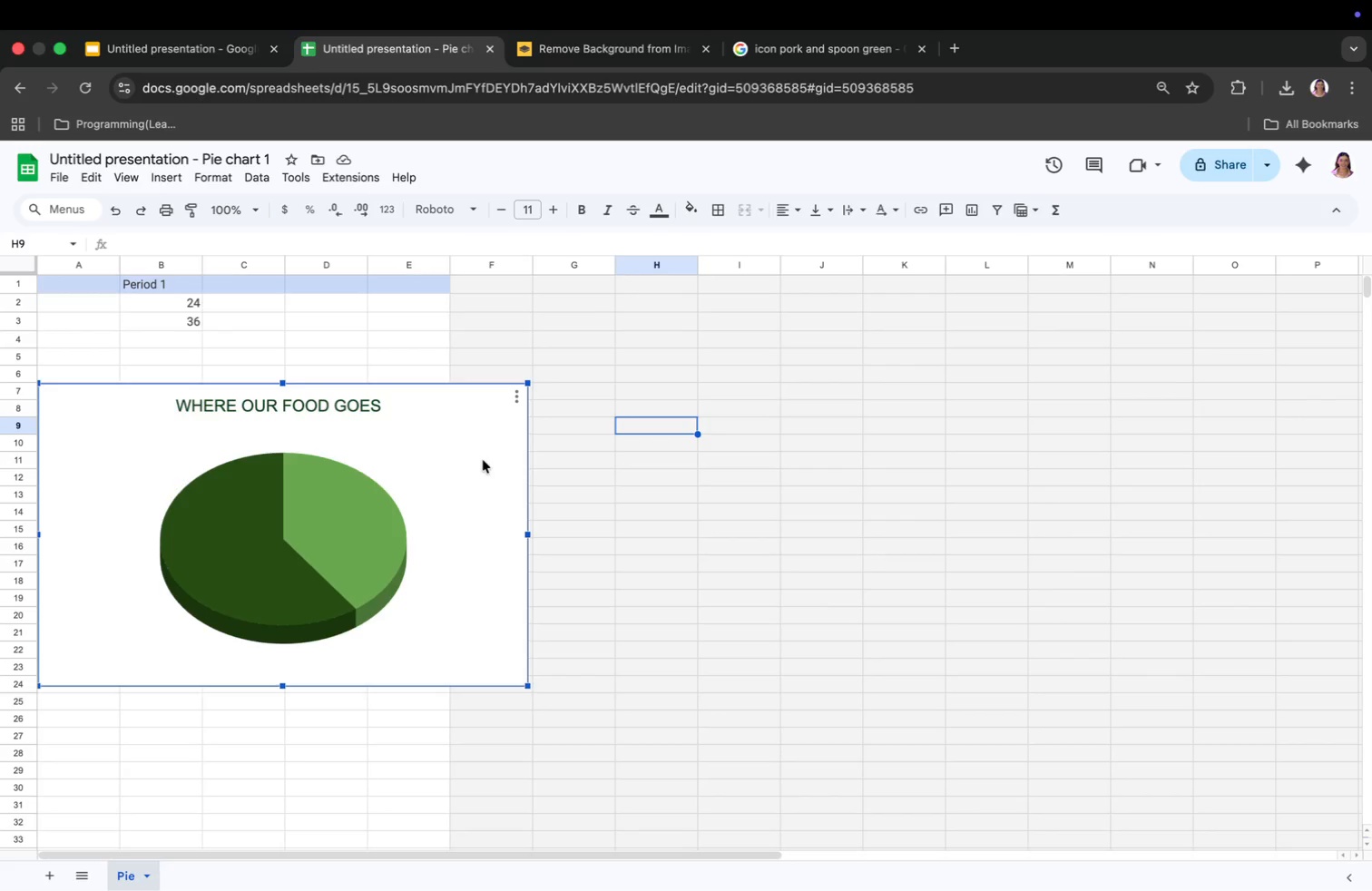 
double_click([483, 460])
 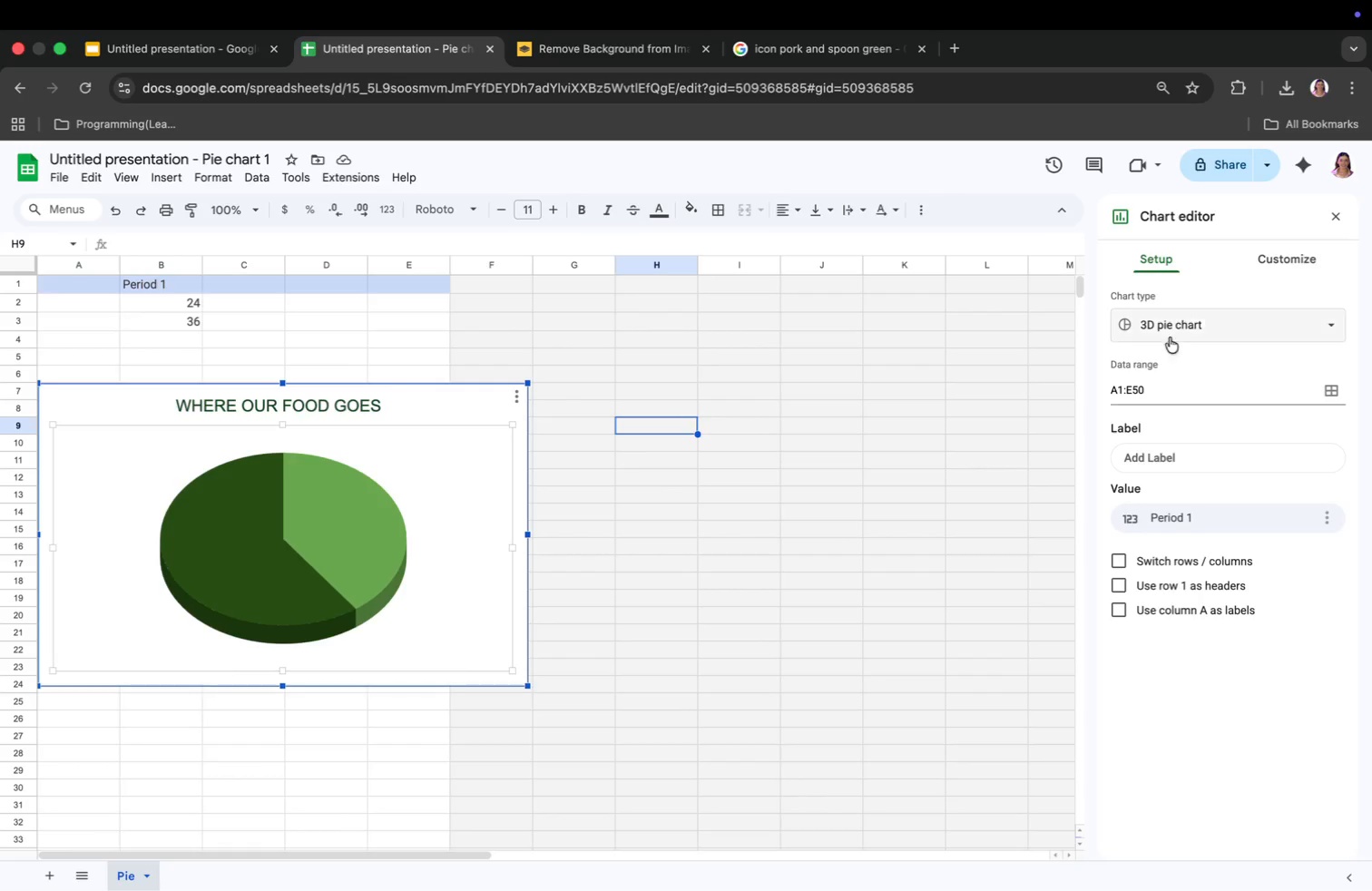 
left_click([1261, 257])
 